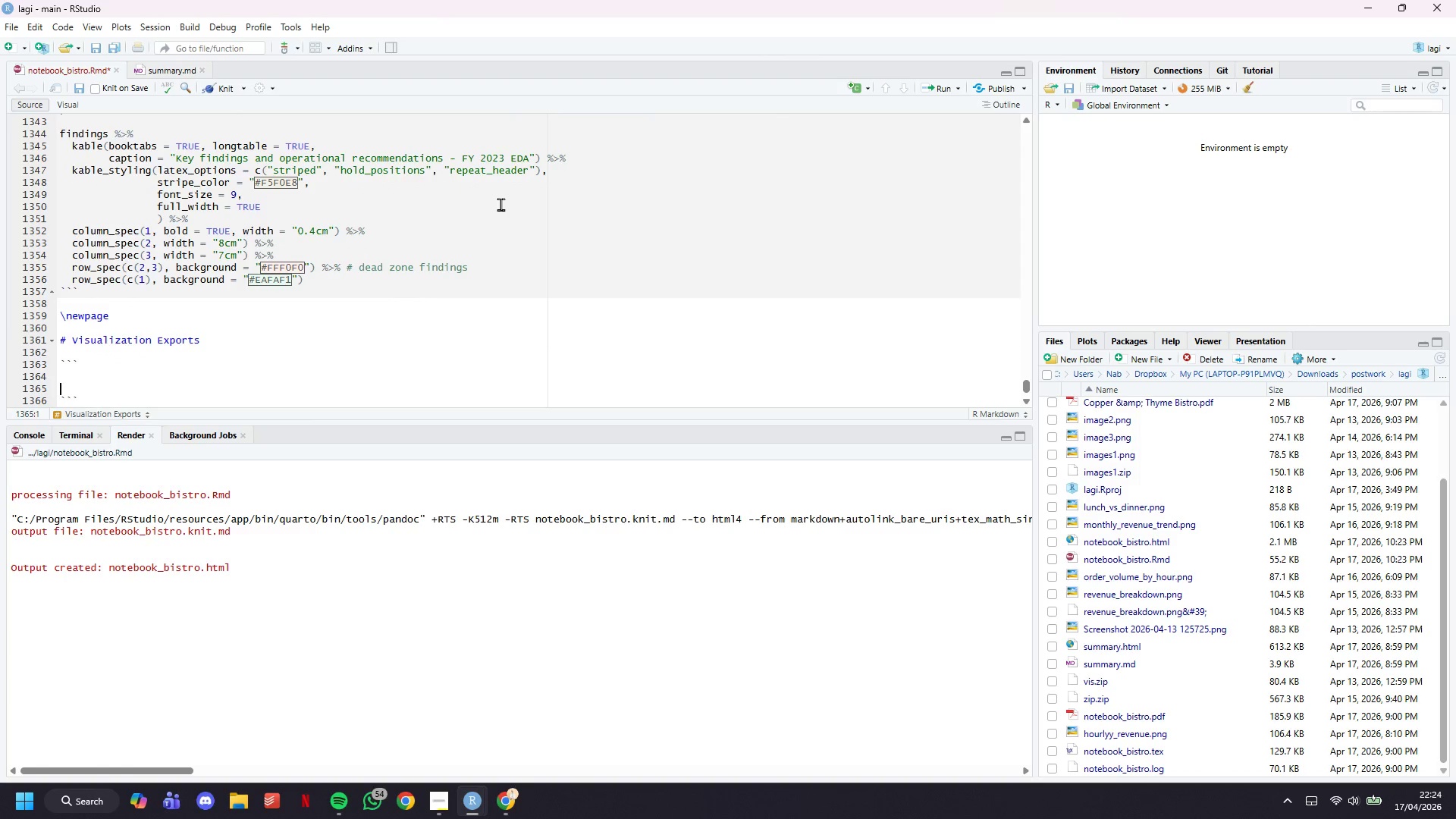 
key(ArrowUp)
 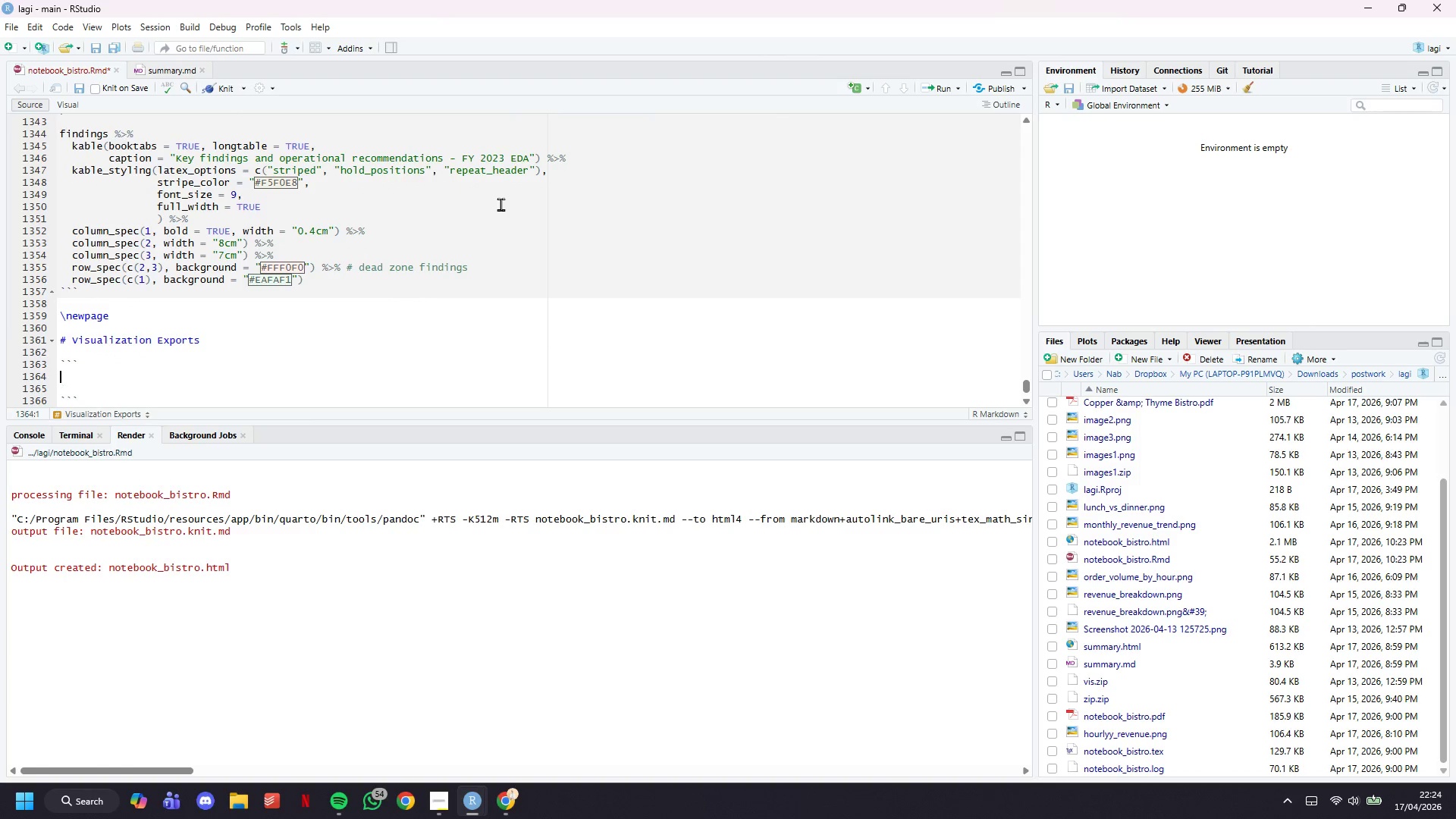 
key(ArrowUp)
 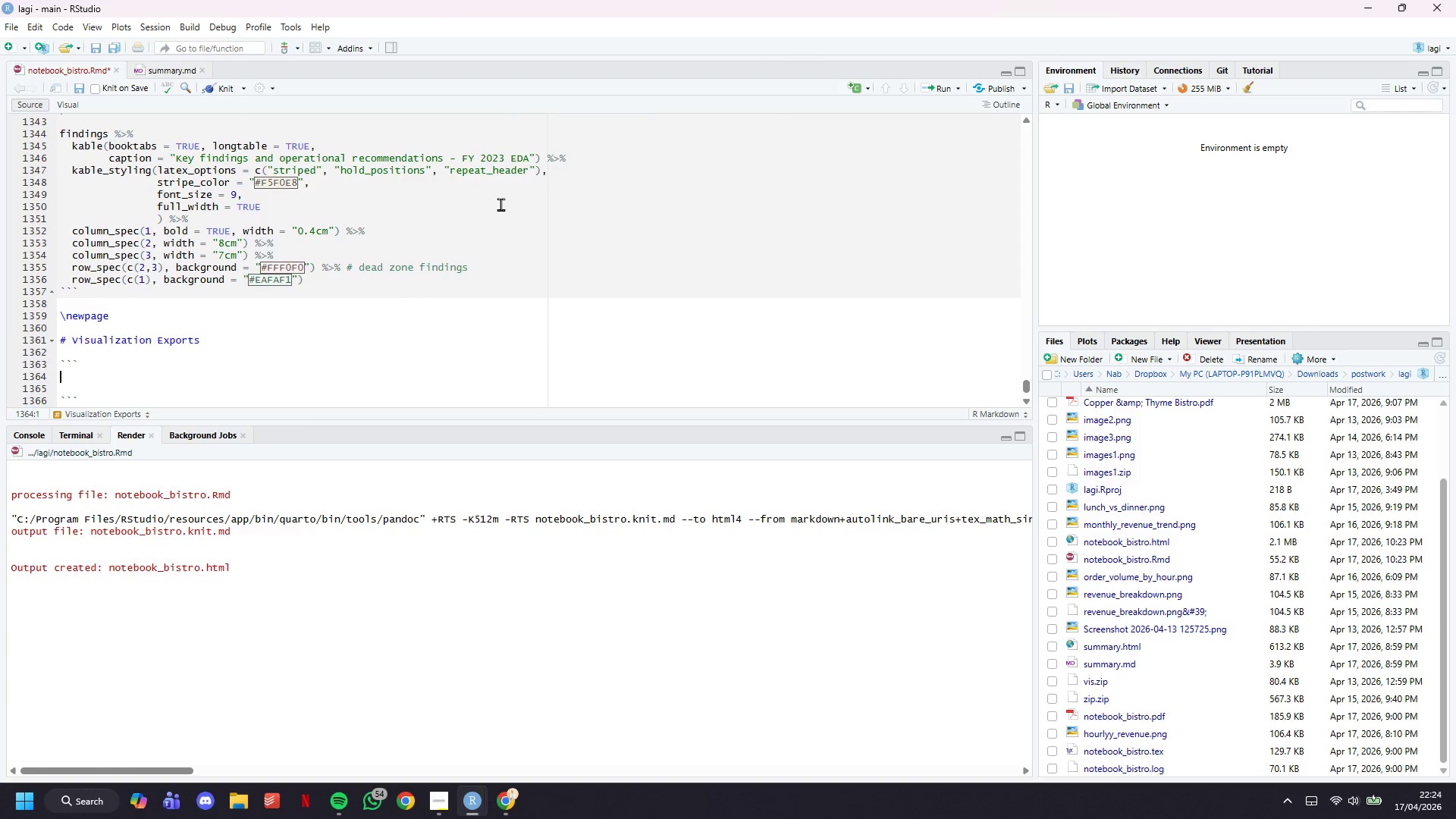 
key(ArrowUp)
 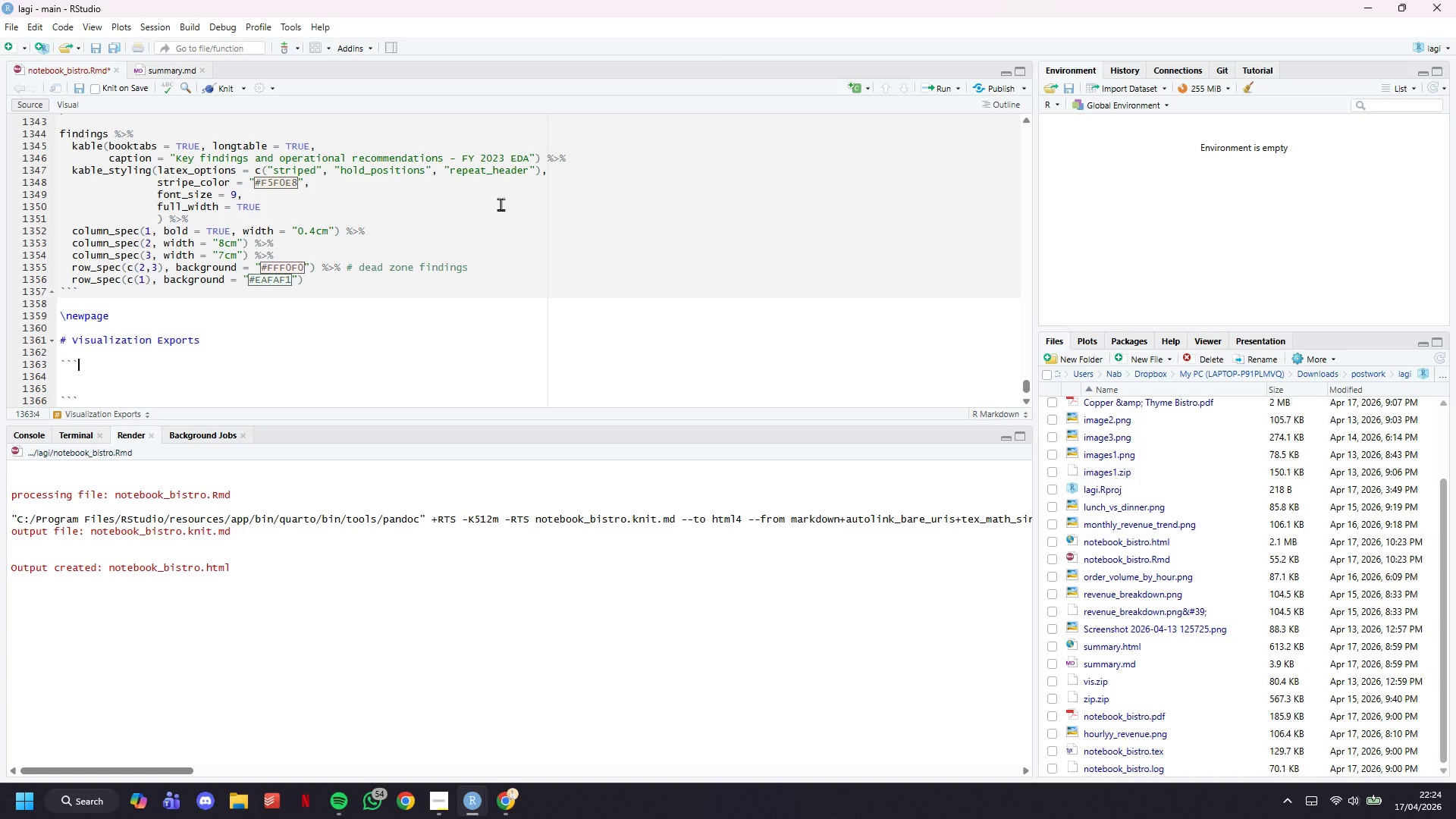 
type({r chart-export, message = TRUE)
 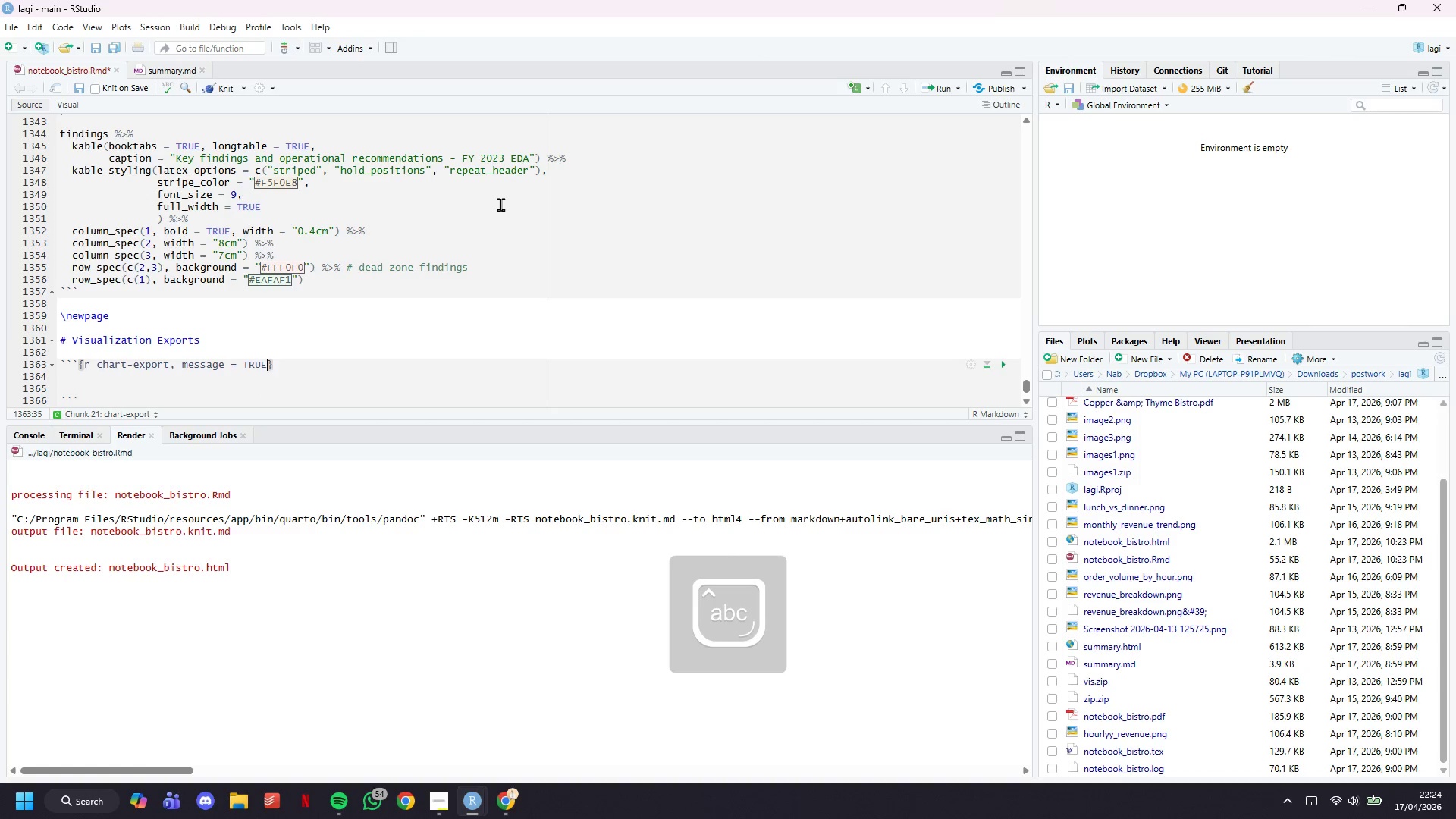 
key(ArrowRight)
 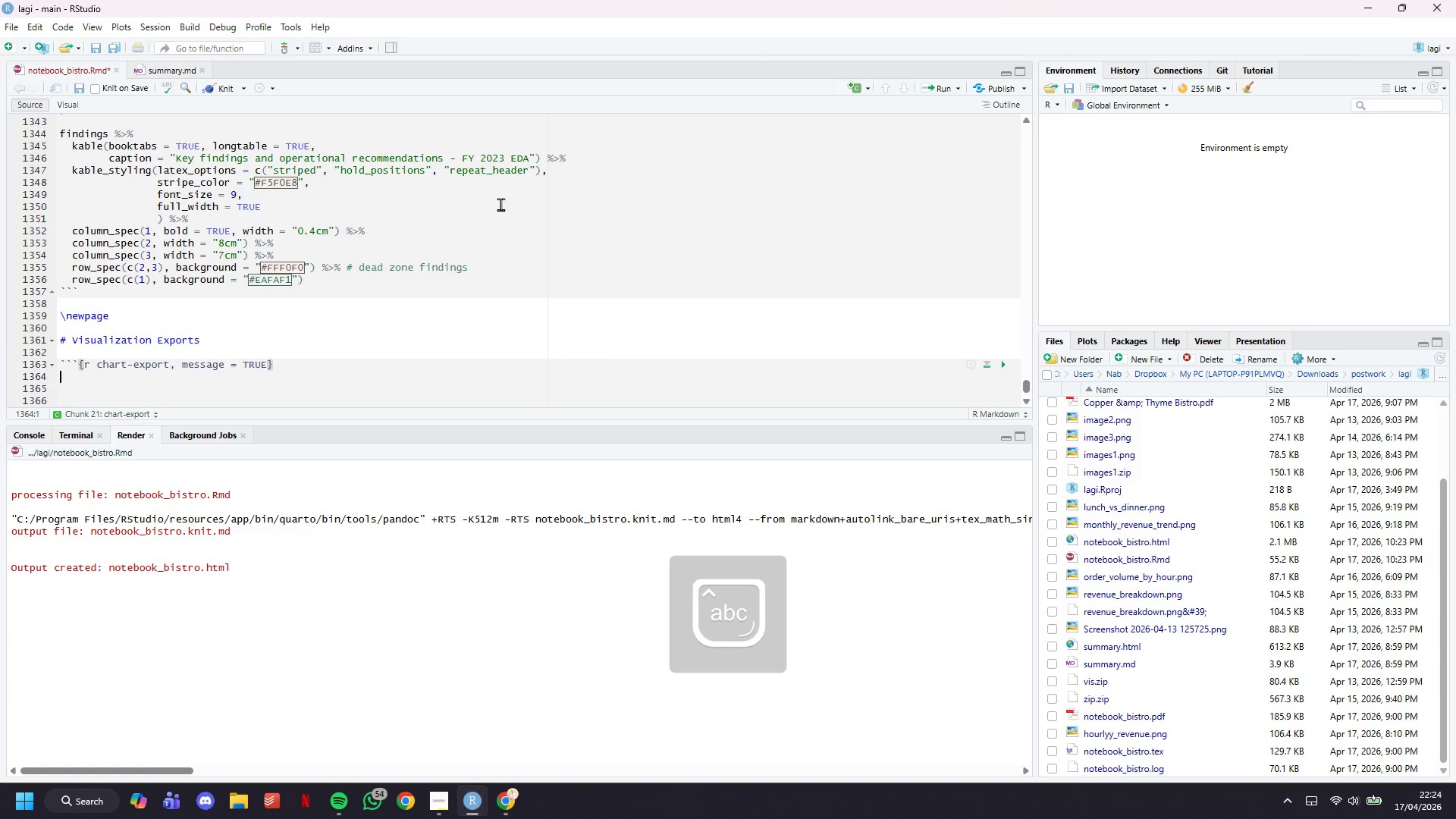 
key(Enter)
 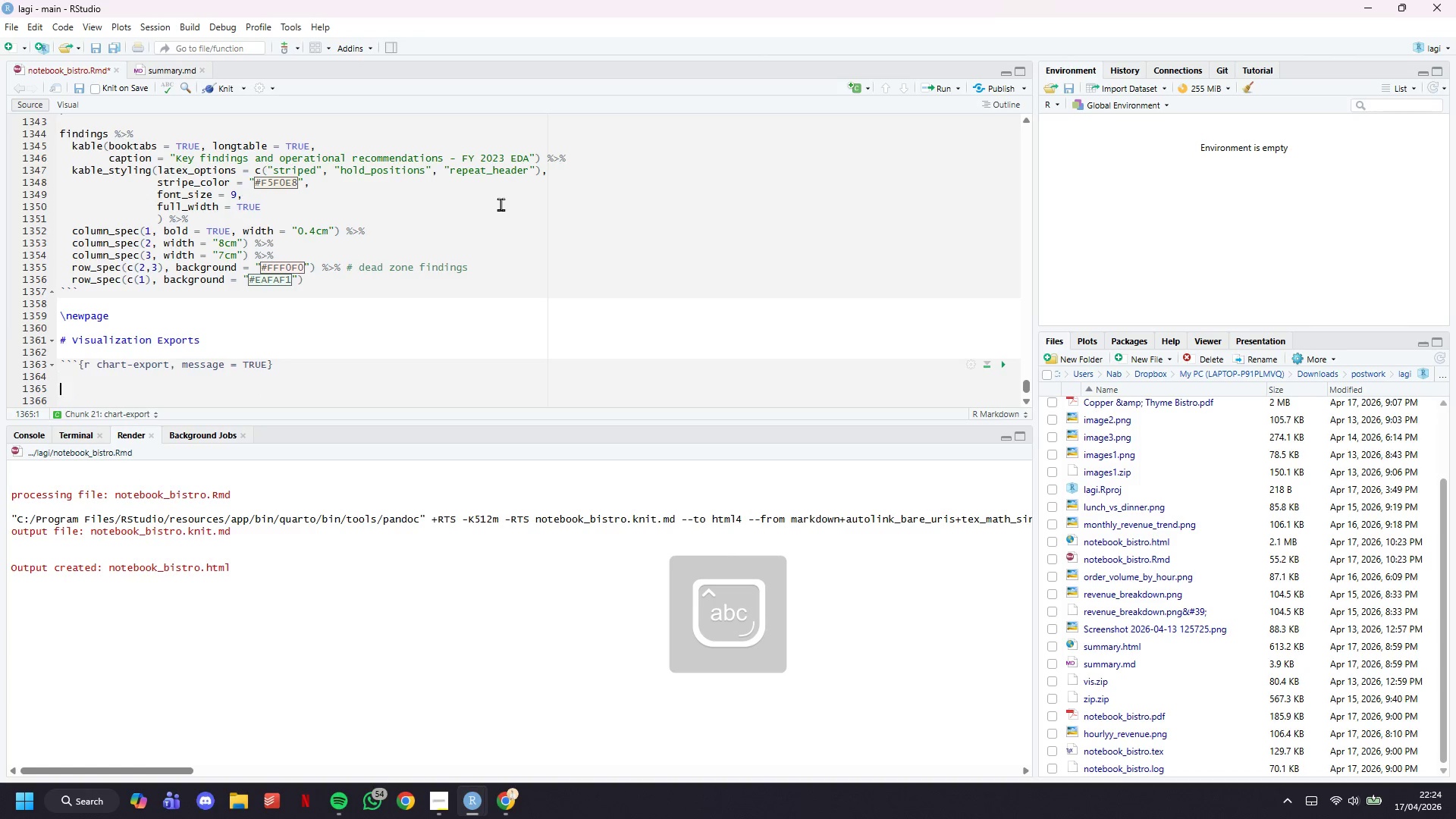 
key(Enter)
 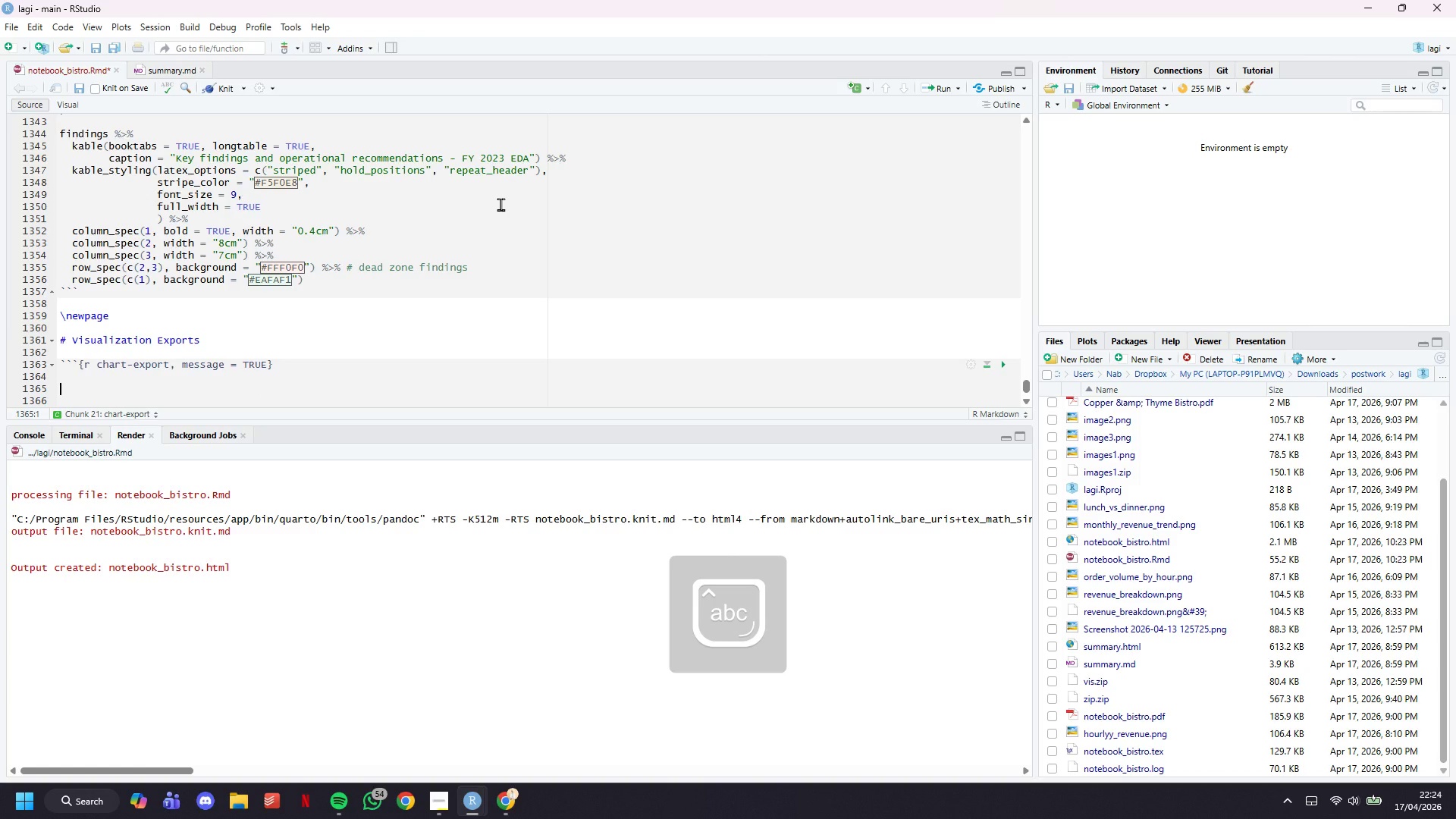 
type(# PURPOSE: Delivarable 3 - export a;; key charts as high-resolutoo)
key(Backspace)
key(Backspace)
key(Backspace)
type(tion )
 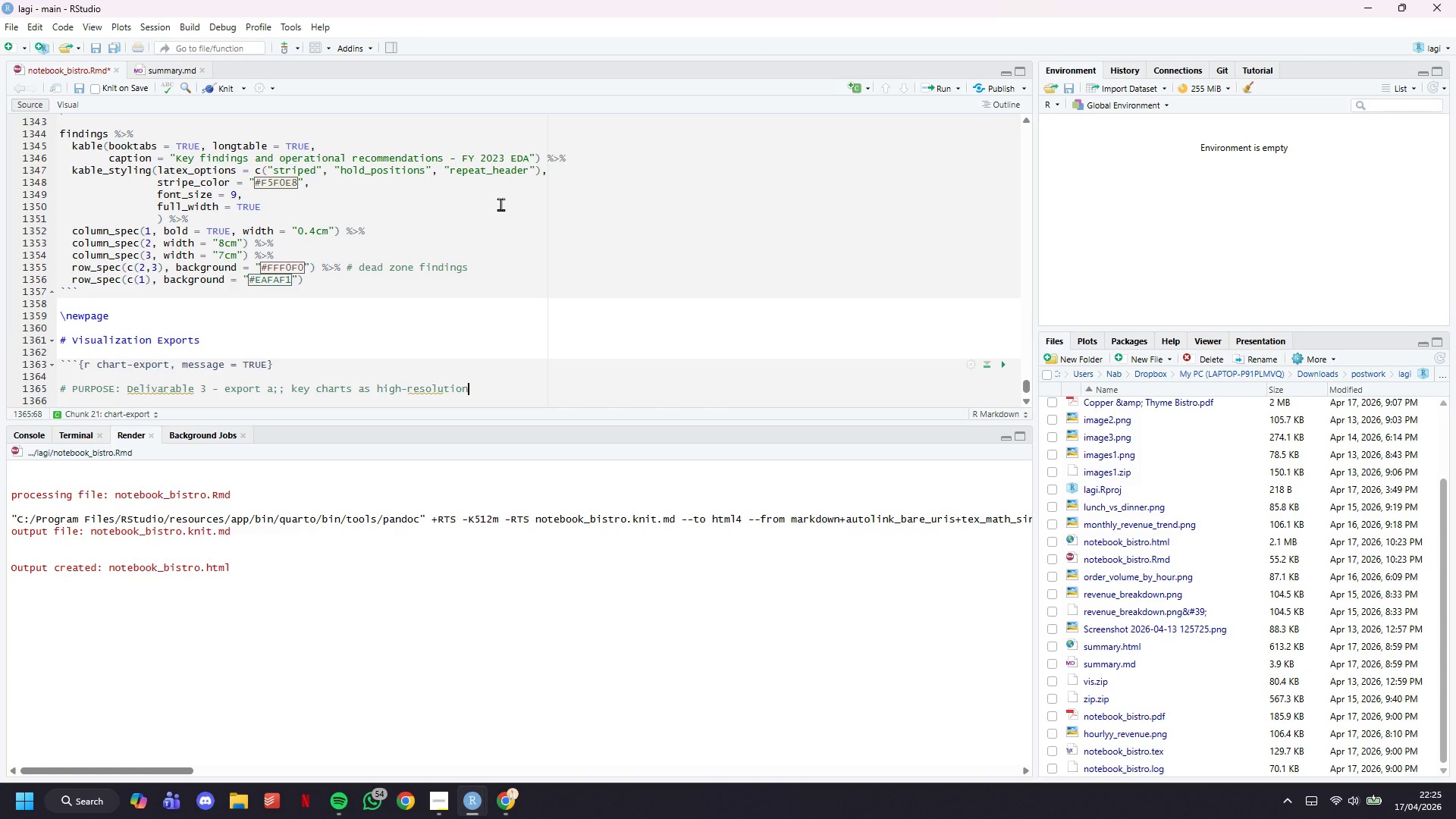 
key(ArrowLeft)
 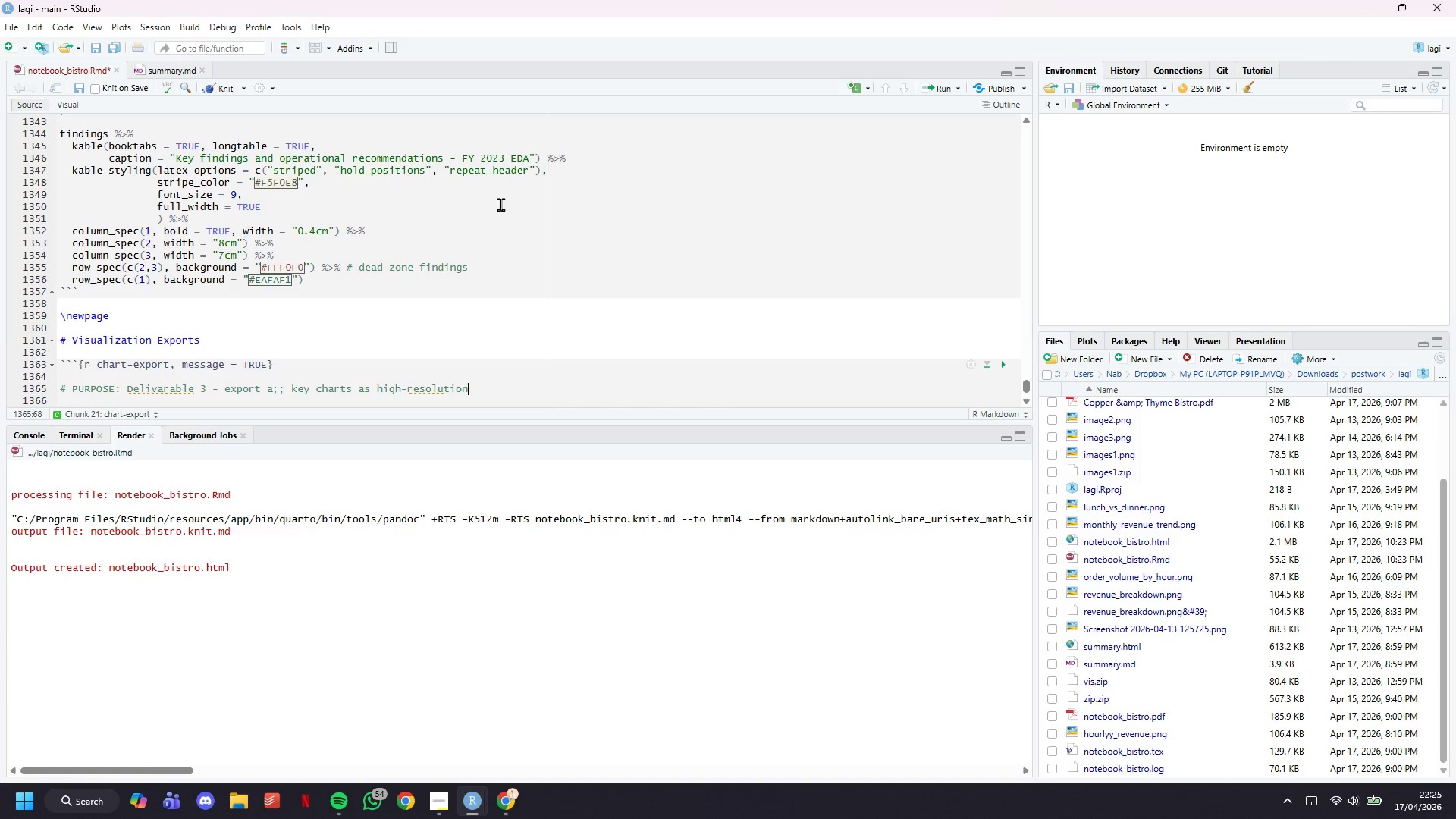 
key(ArrowLeft)
 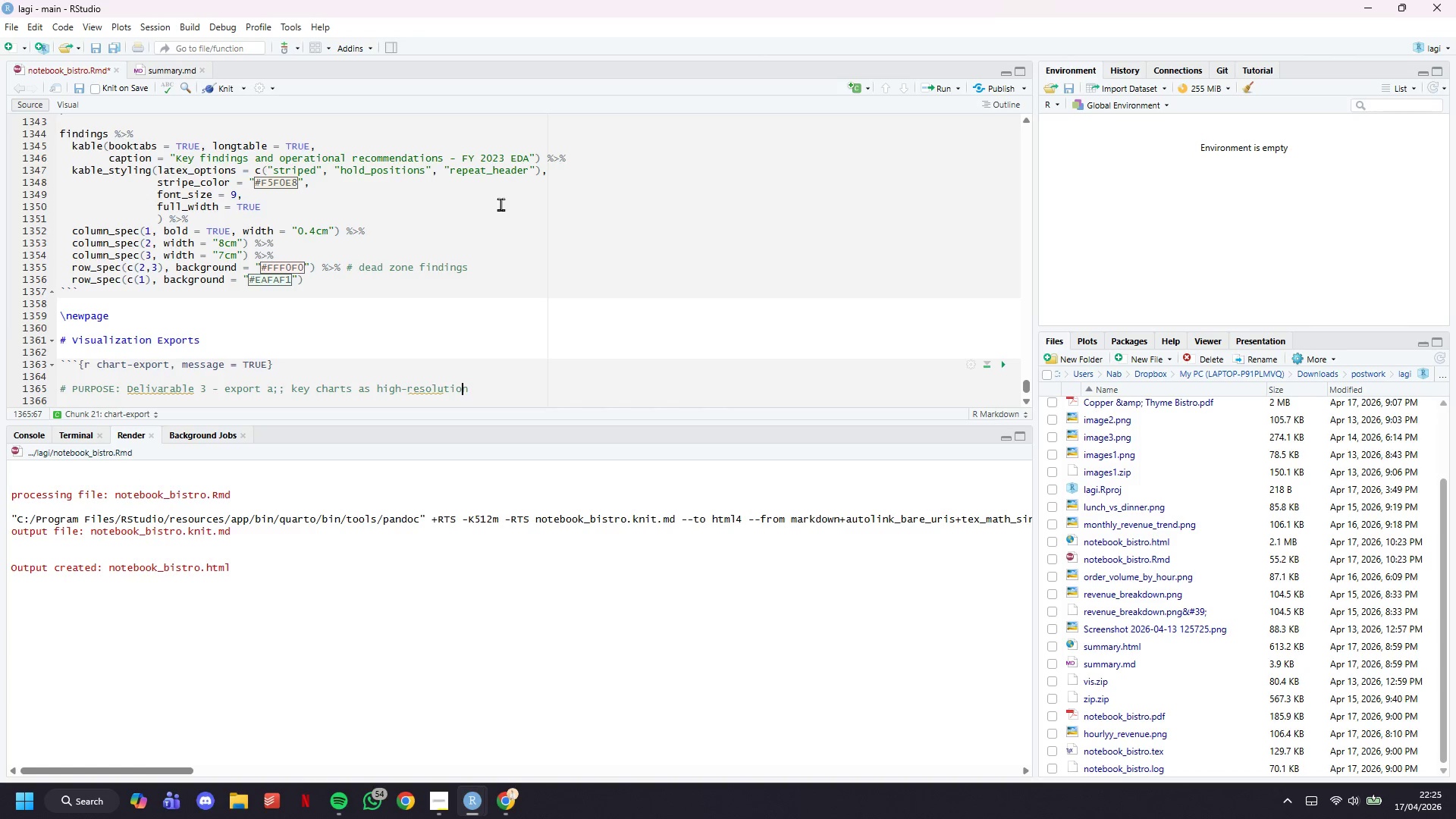 
key(ArrowLeft)
 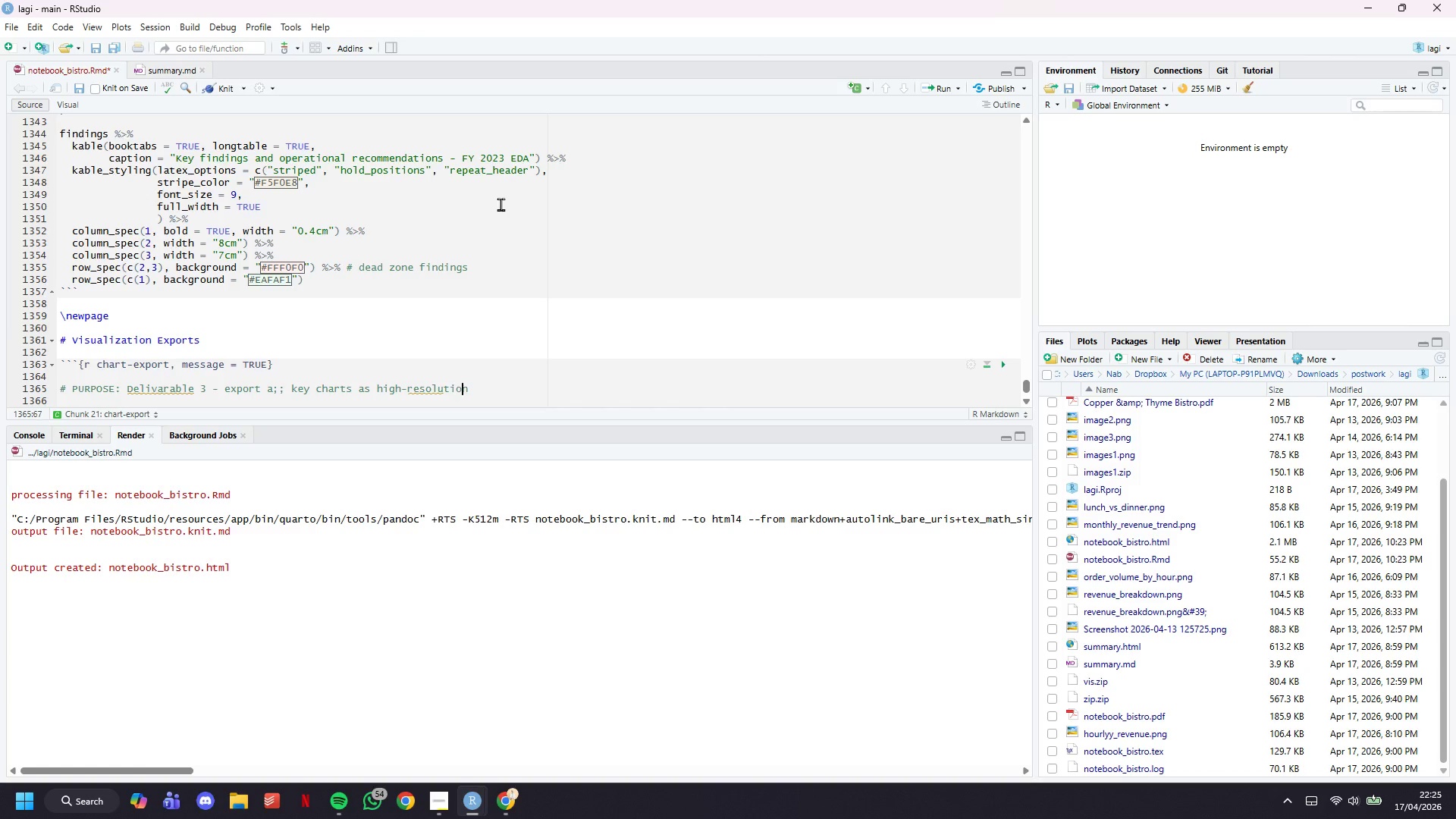 
key(ArrowRight)
 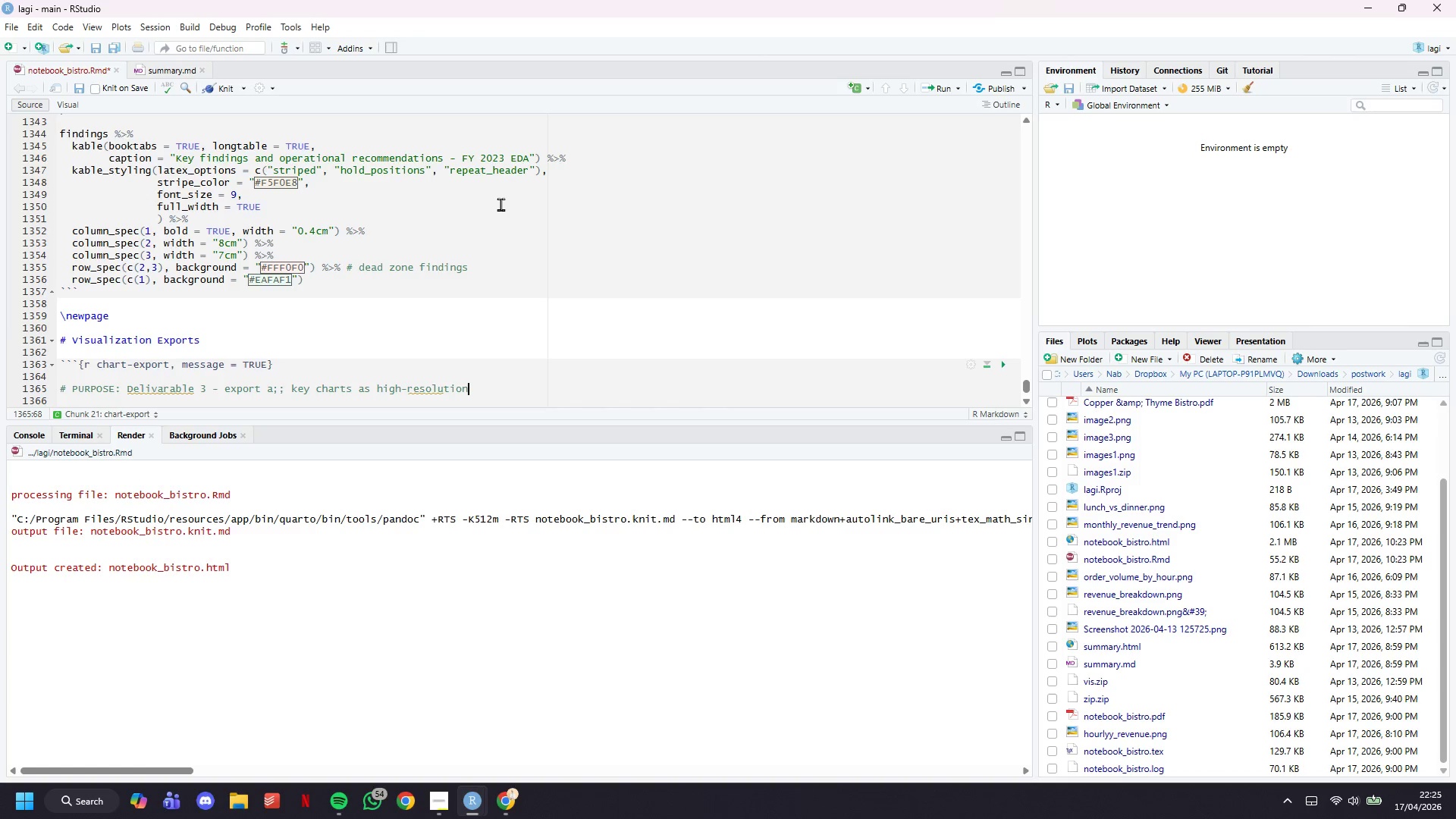 
key(ArrowRight)
 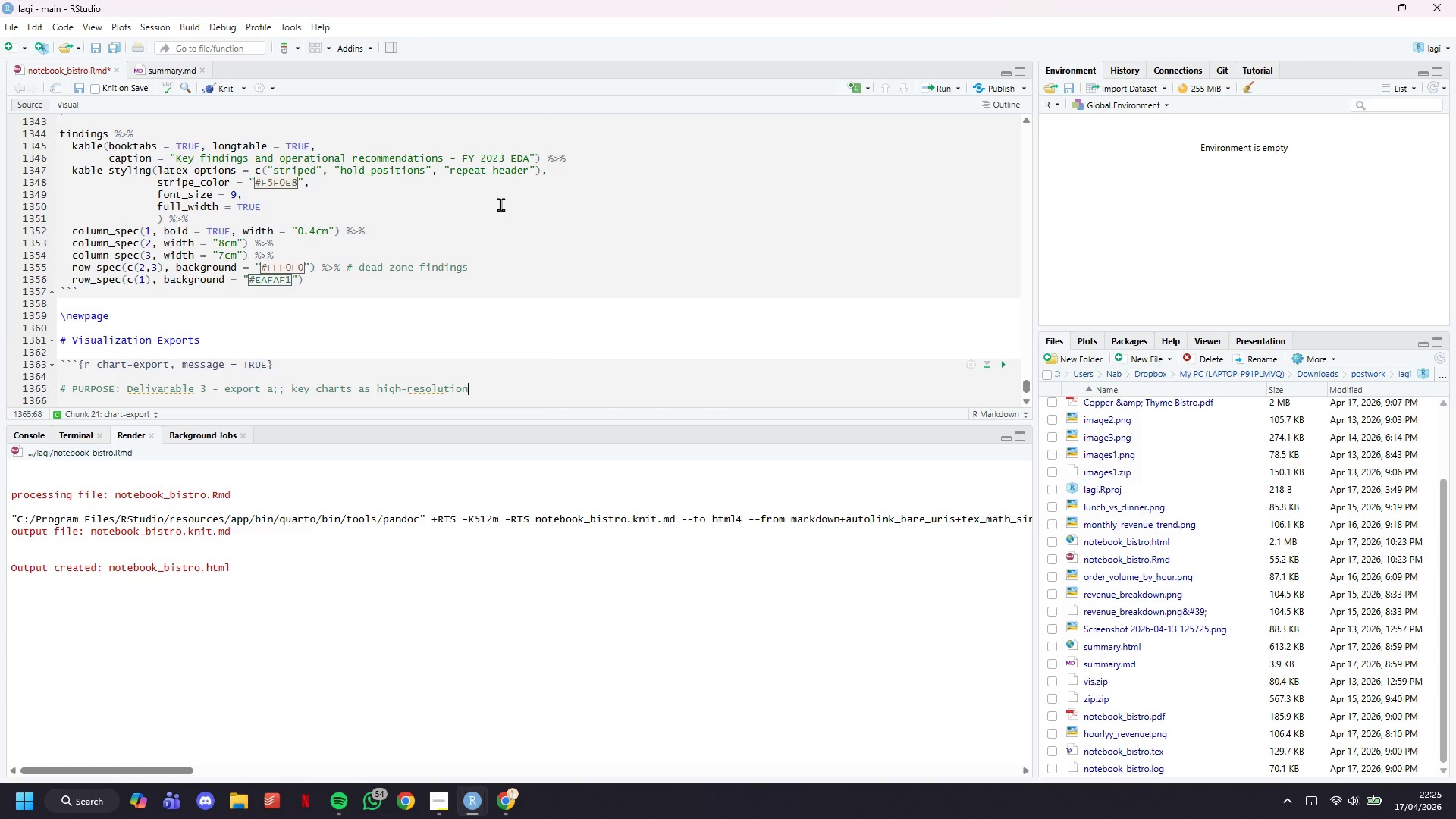 
type( PNG fikes)
key(Backspace)
key(Backspace)
key(Backspace)
type(les)
 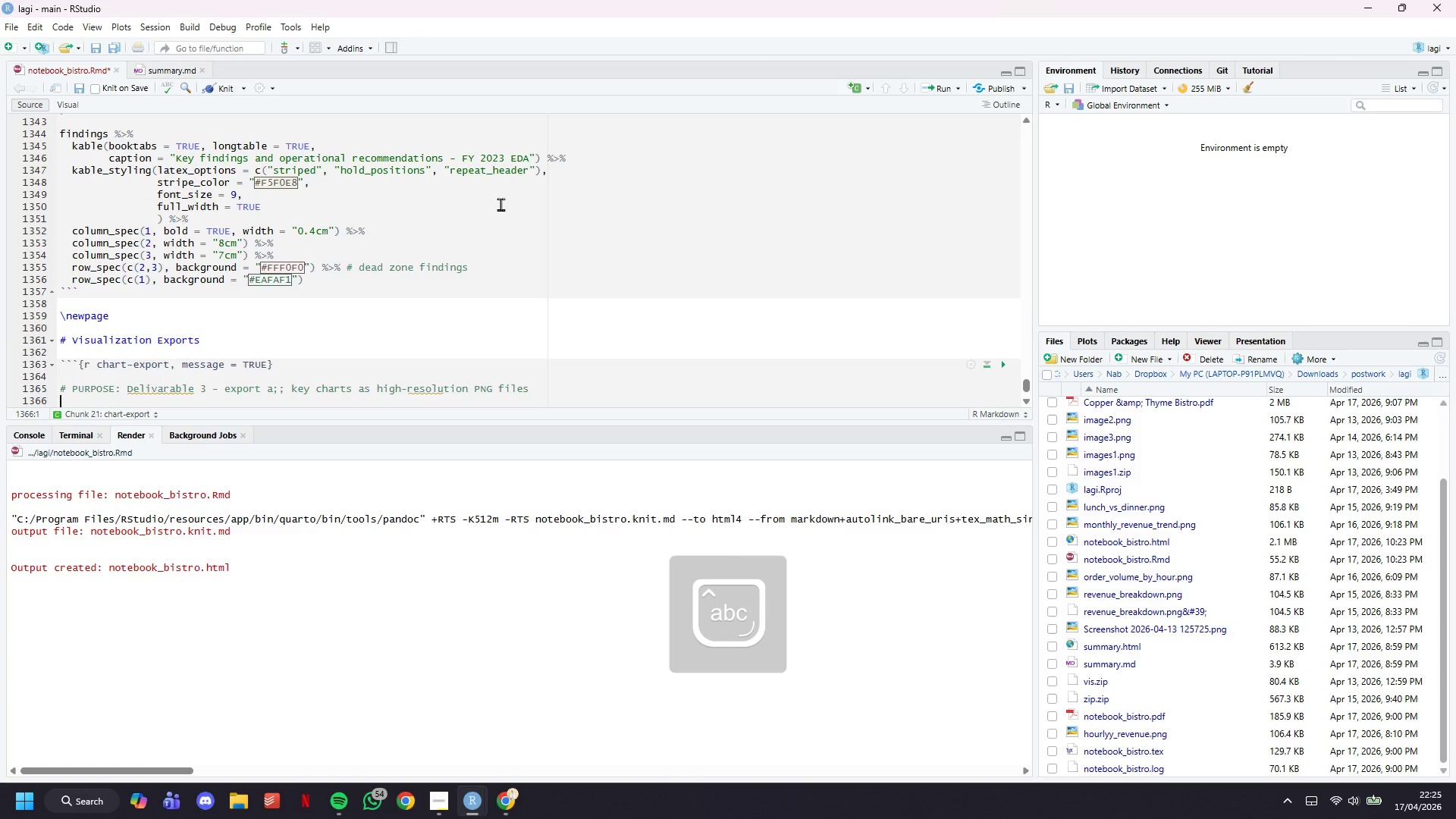 
key(Enter)
 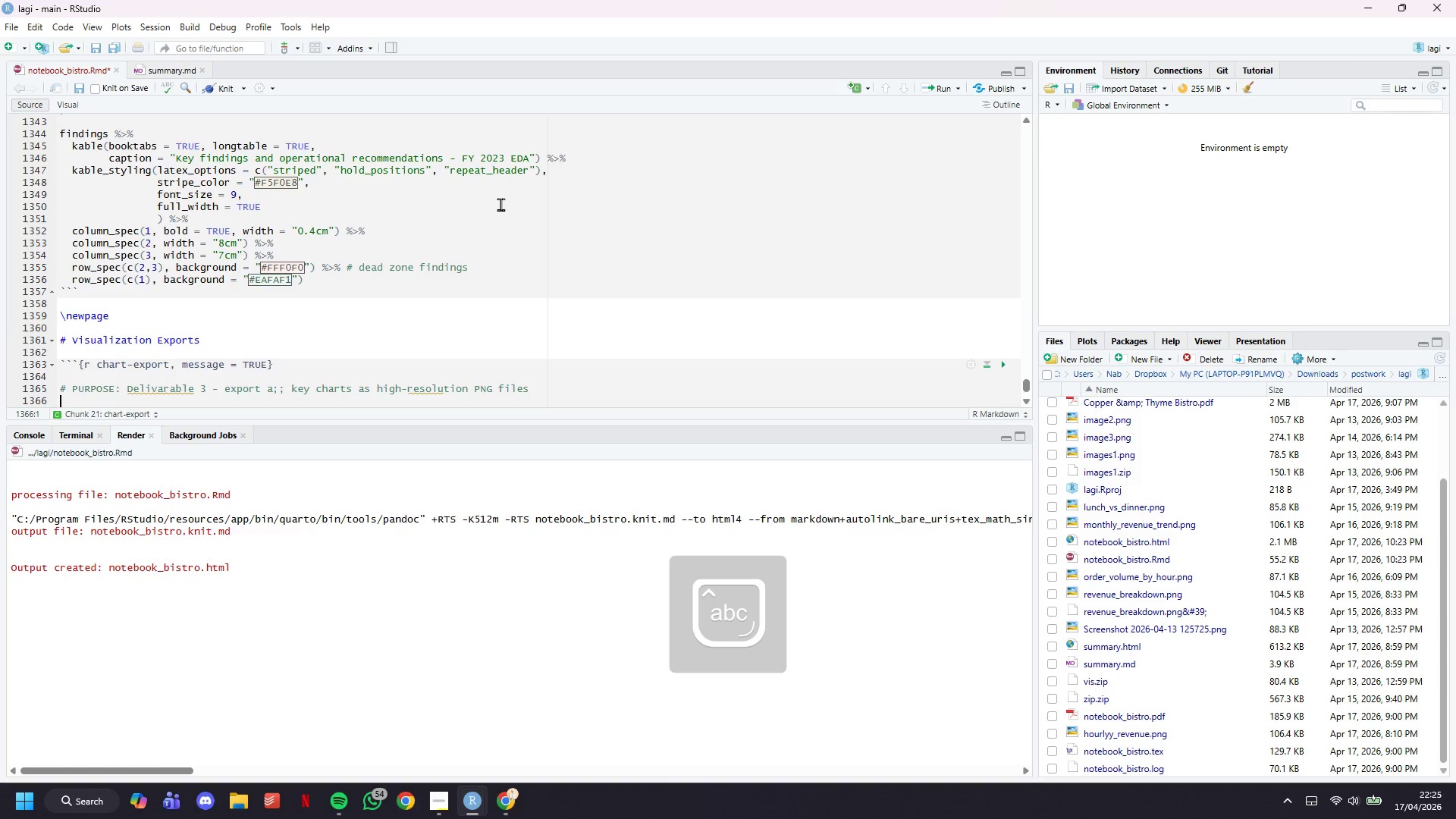 
type(#)
key(Backspace)
key(Backspace)
type( ad)
key(Backspace)
type(nd bundle )
 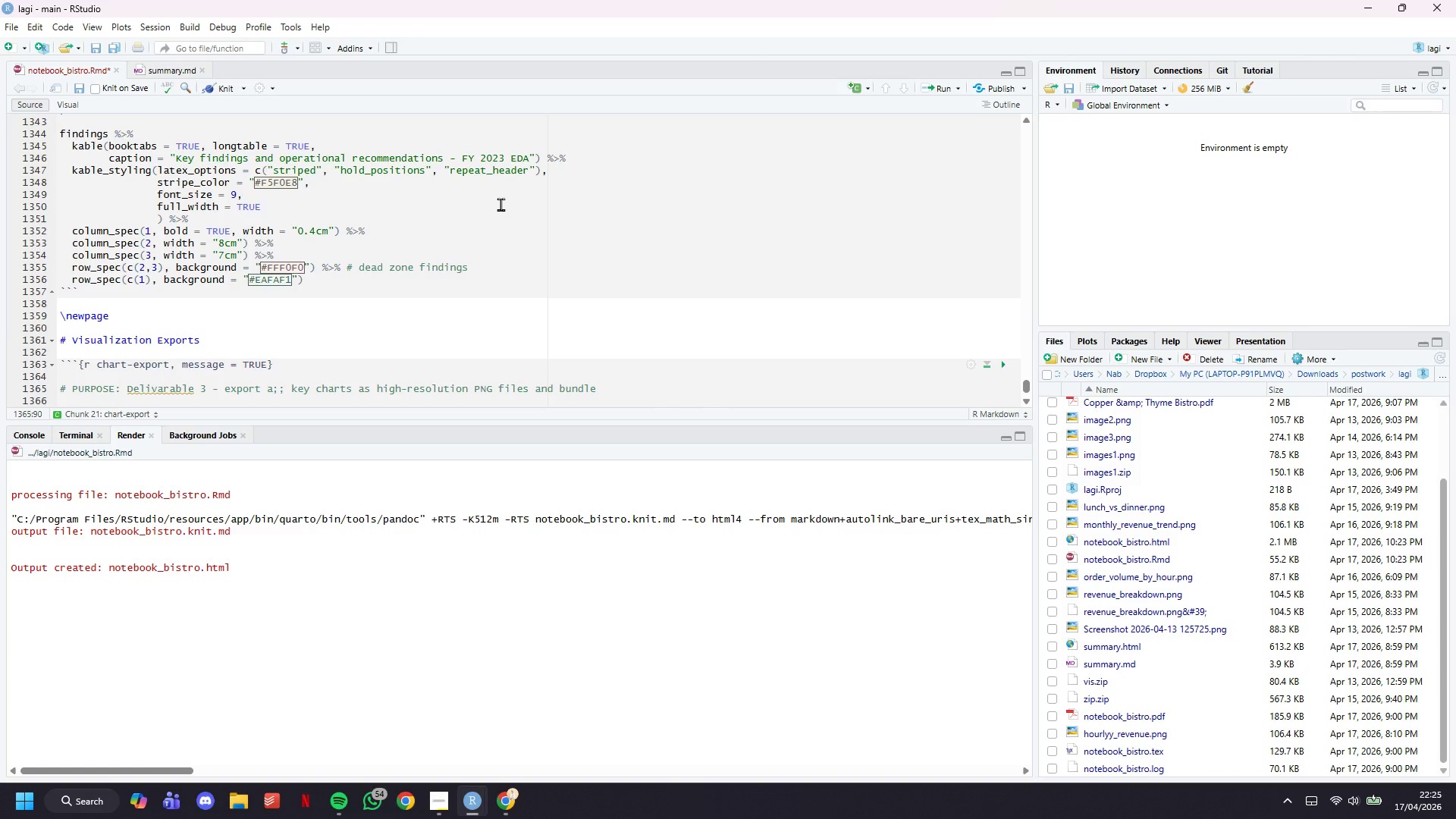 
wait(16.89)
 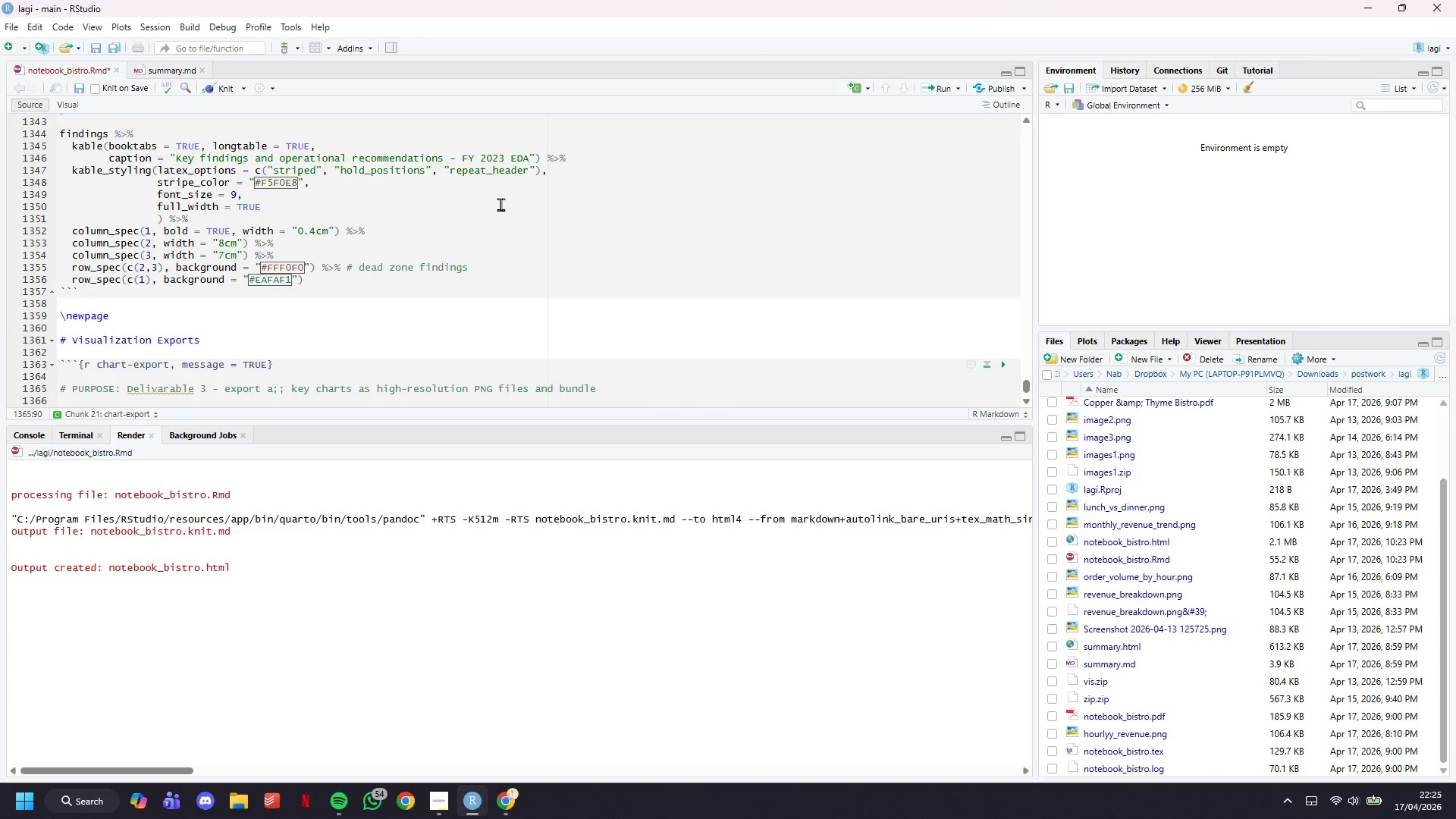 
type(them into a ZIP archive)
 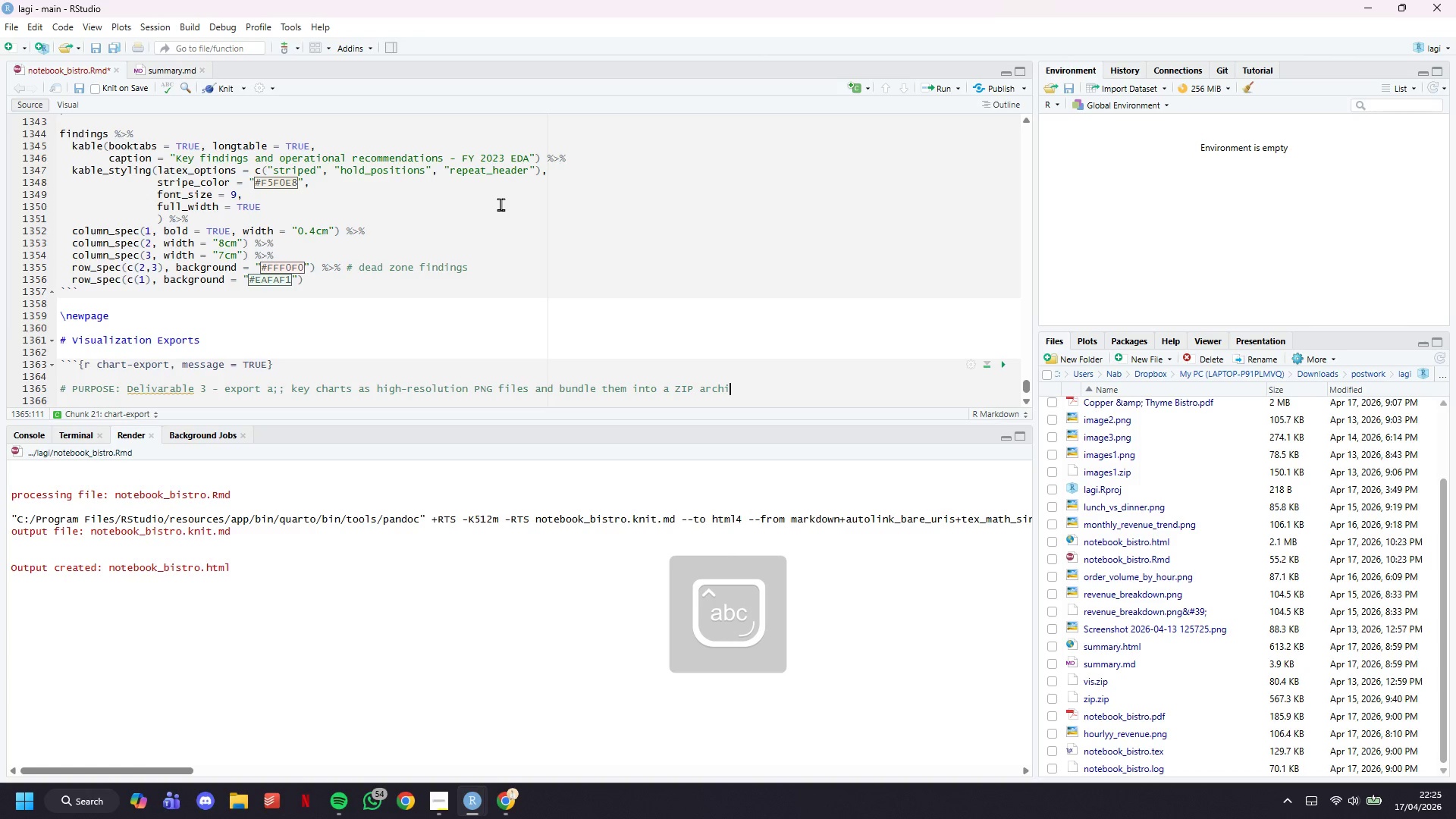 
key(Enter)
 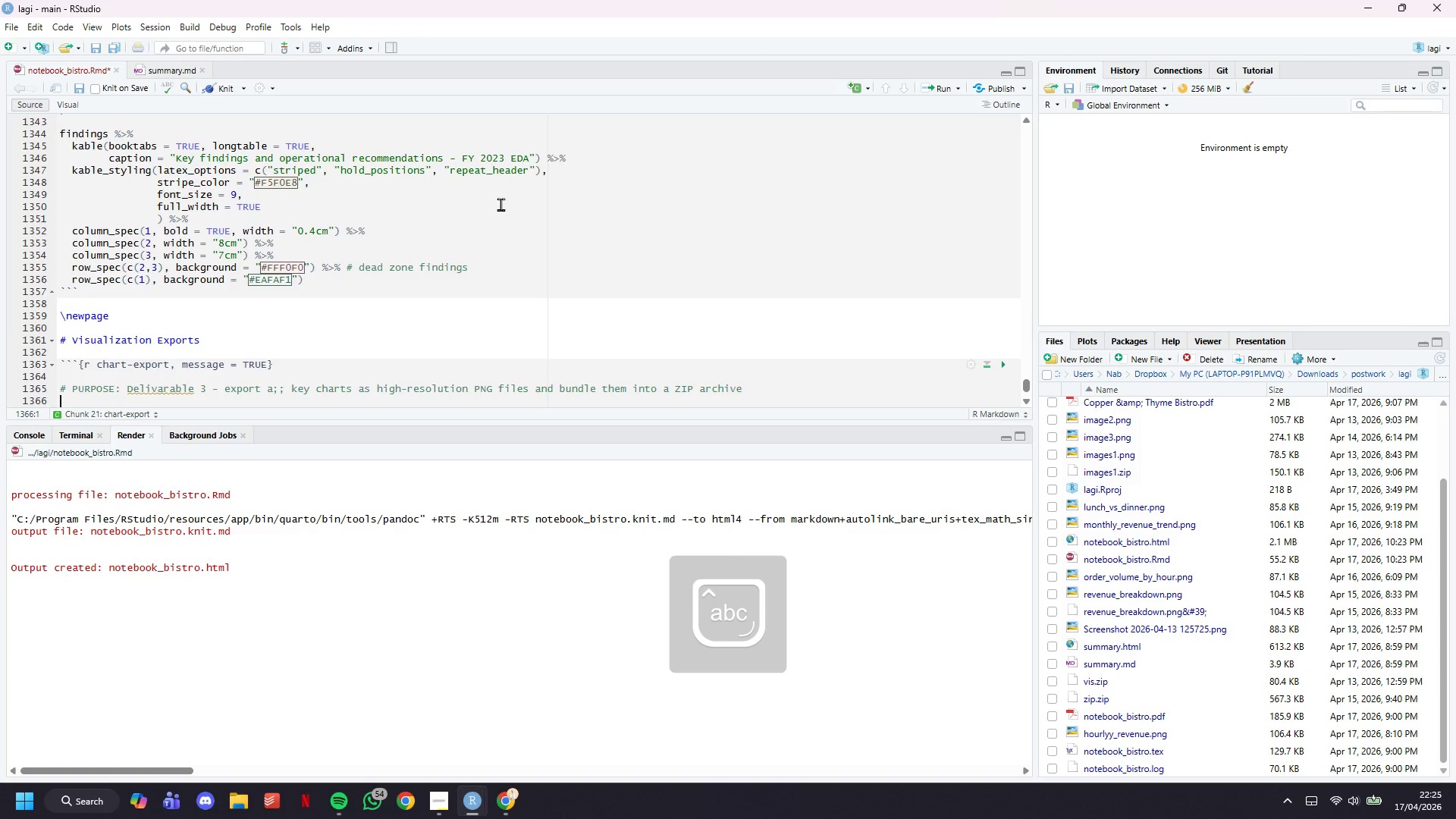 
key(Enter)
 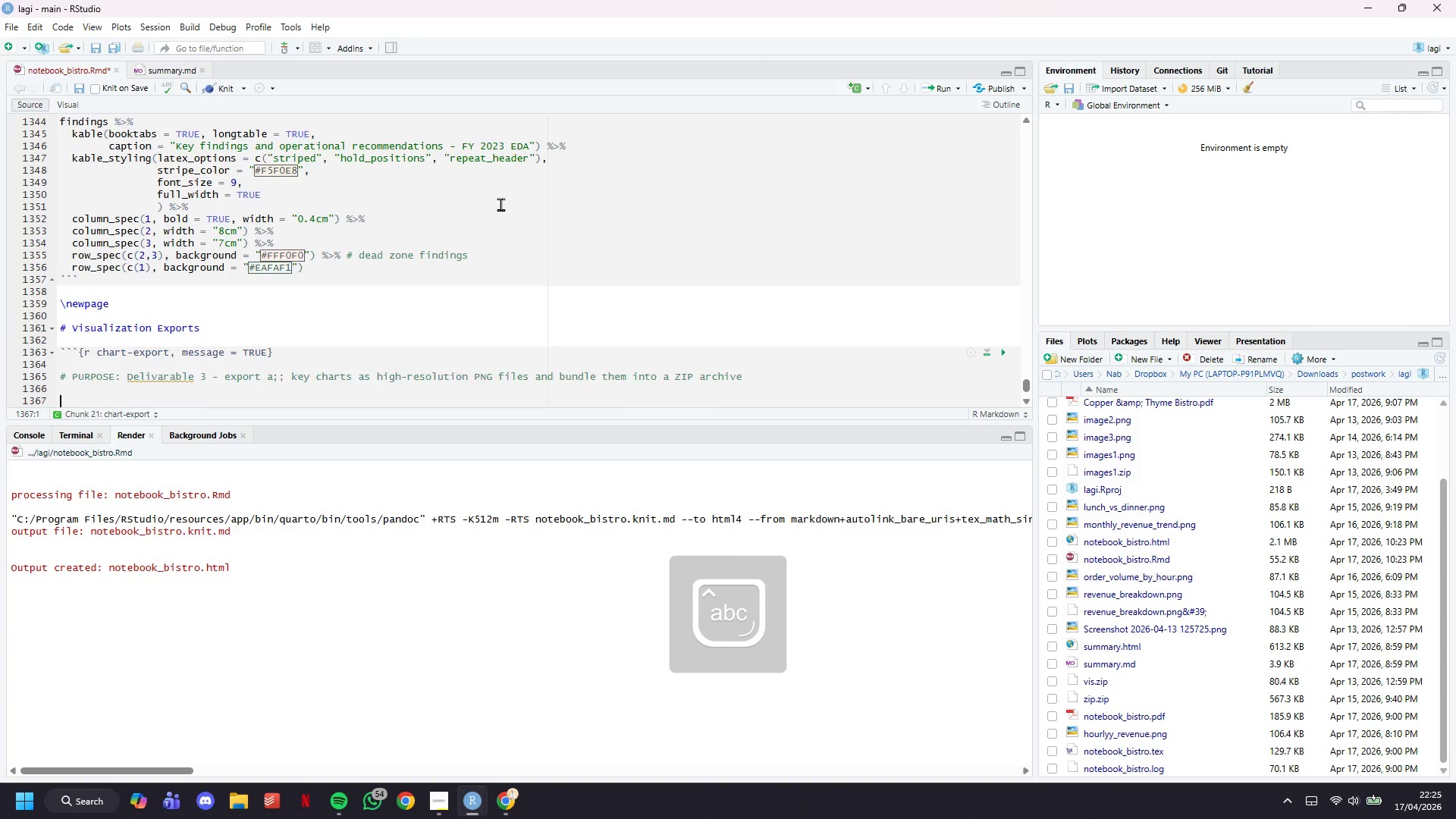 
type(# Each chart is rebuilt e)
key(Backspace)
type(here a )
key(Backspace)
type(s a named ggplot object so ggsave()
 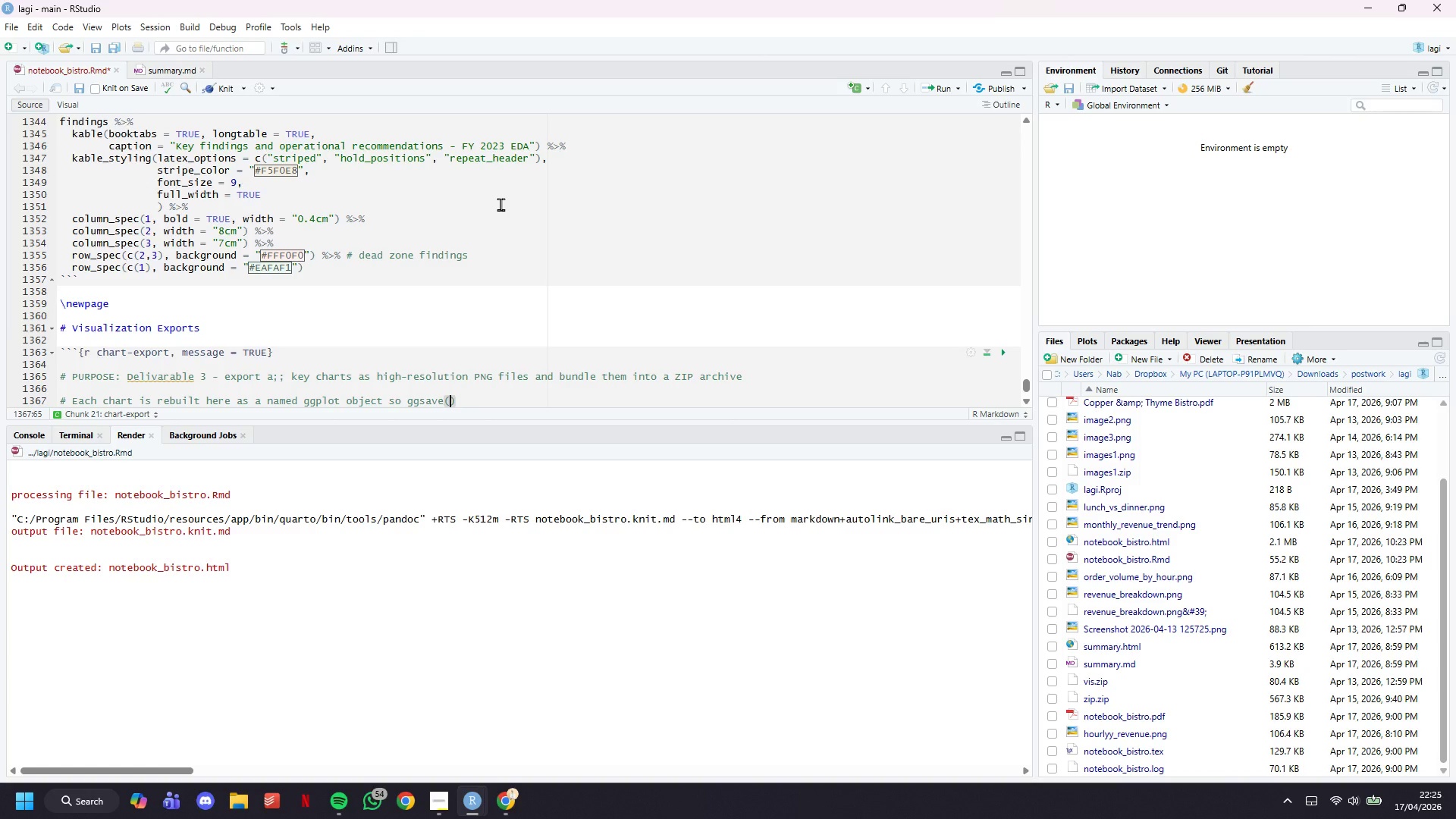 
key(ArrowRight)
 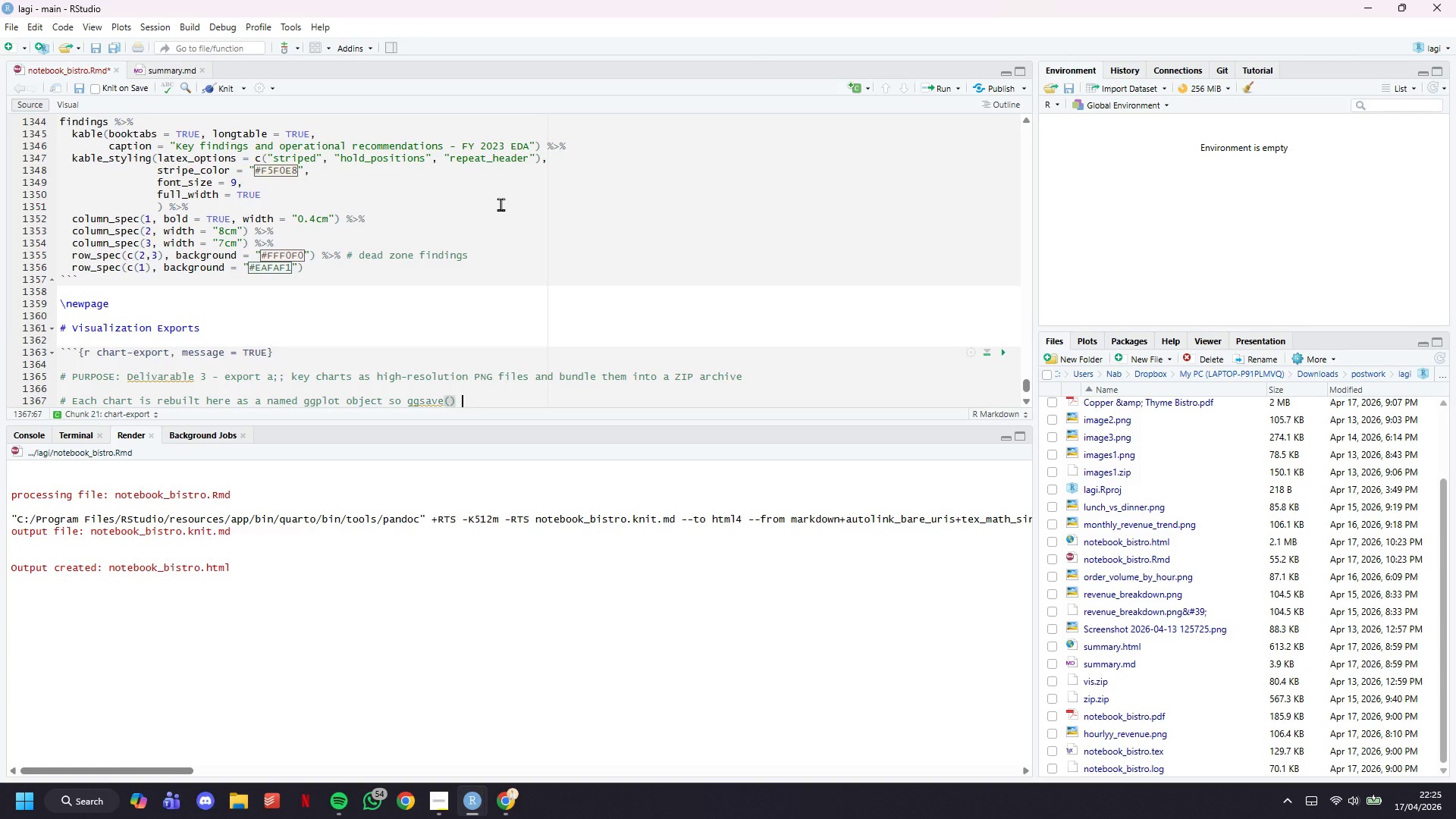 
type( can wi)
key(Backspace)
type(rite it to the export folder without re-rendering )
 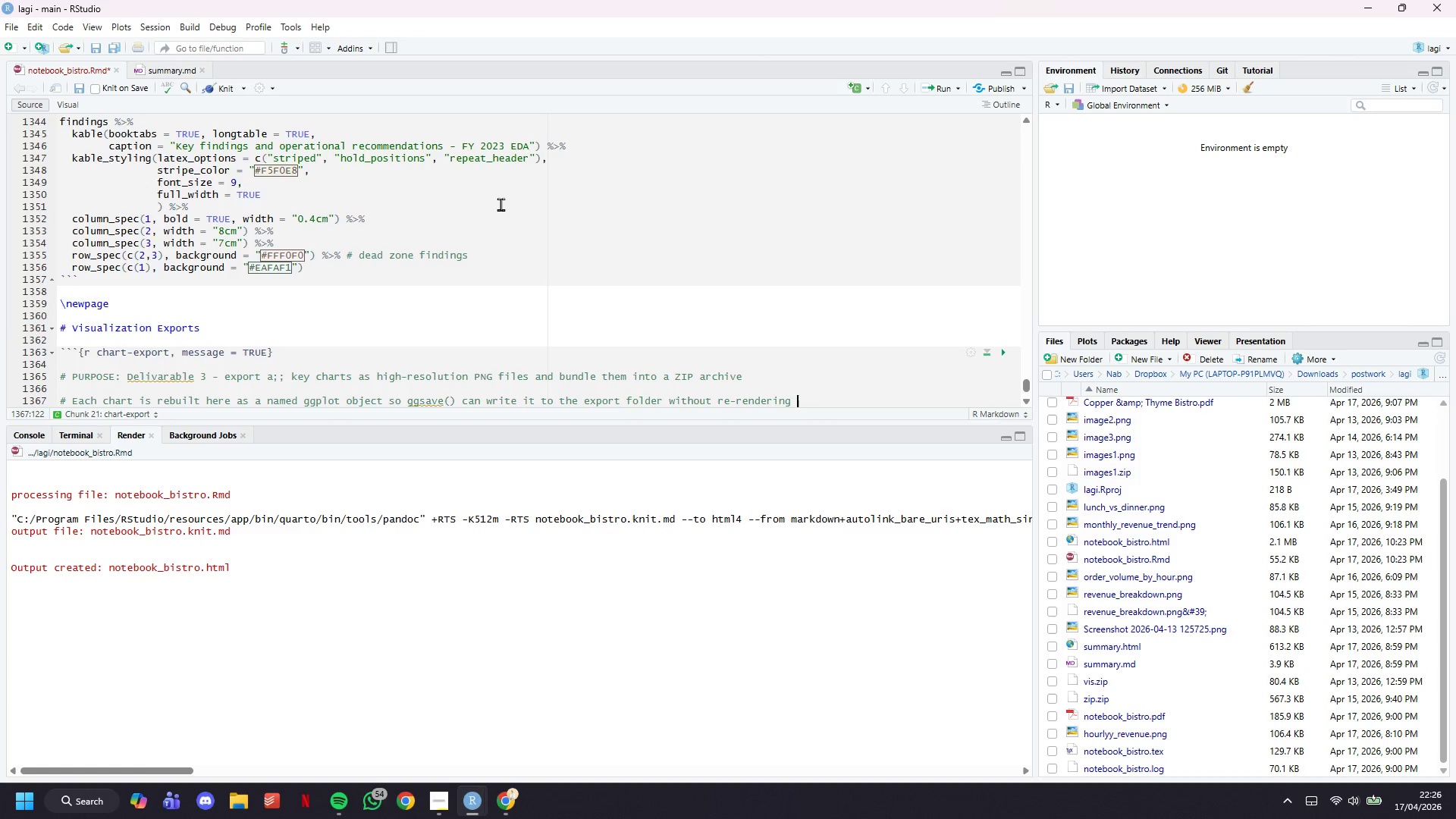 
type(inside )
 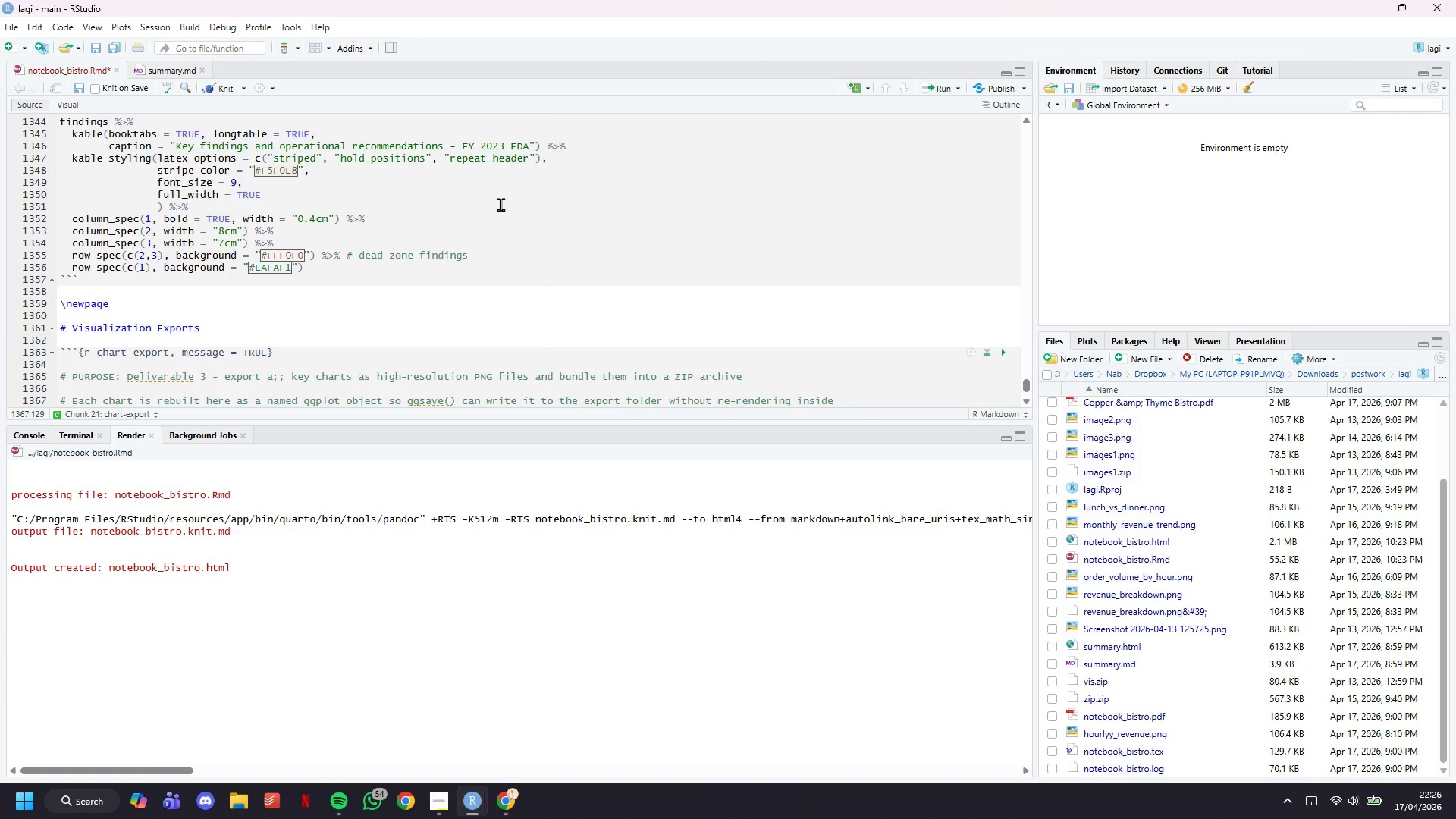 
wait(16.64)
 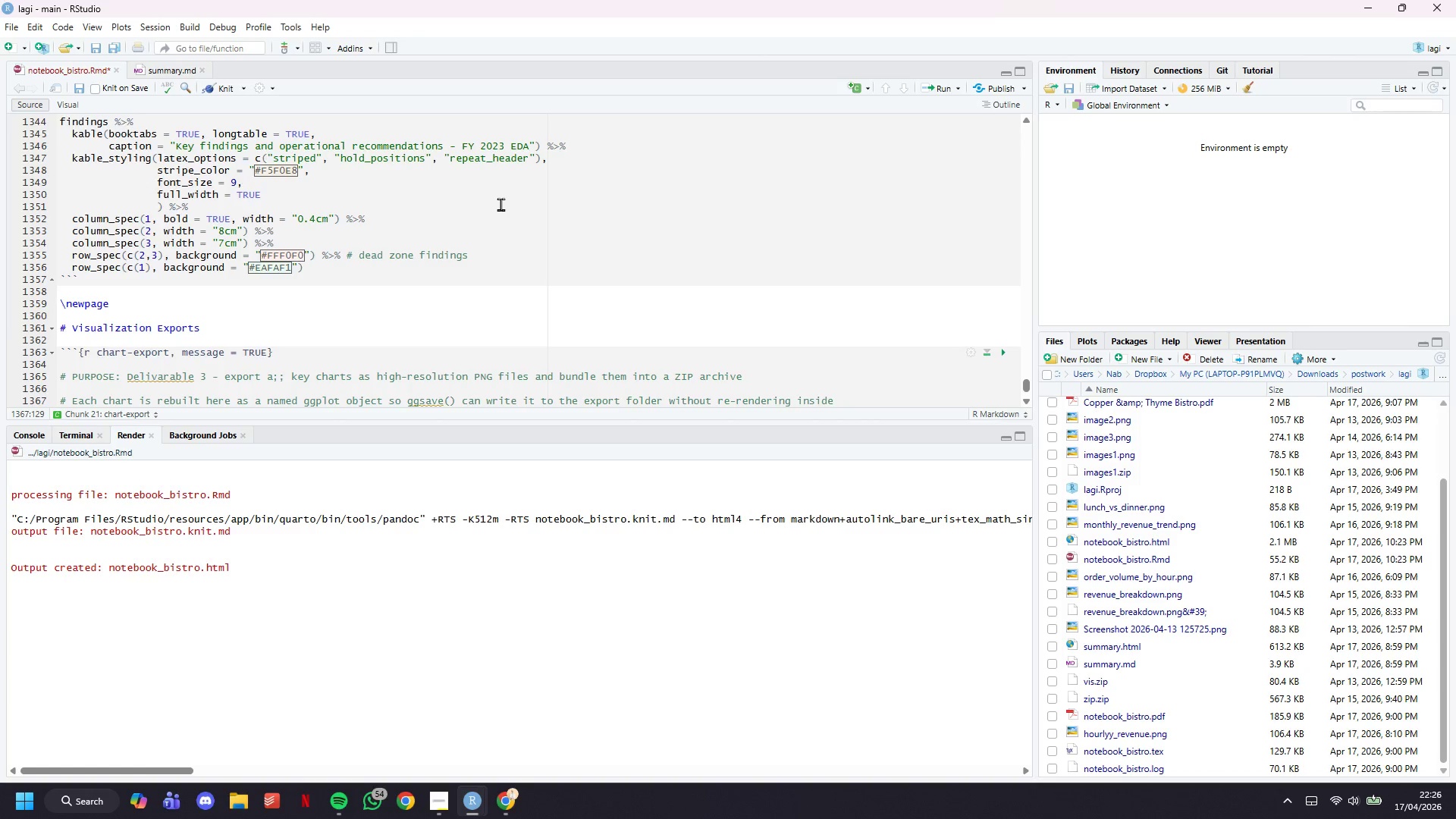 
type(the PDF layout.)
 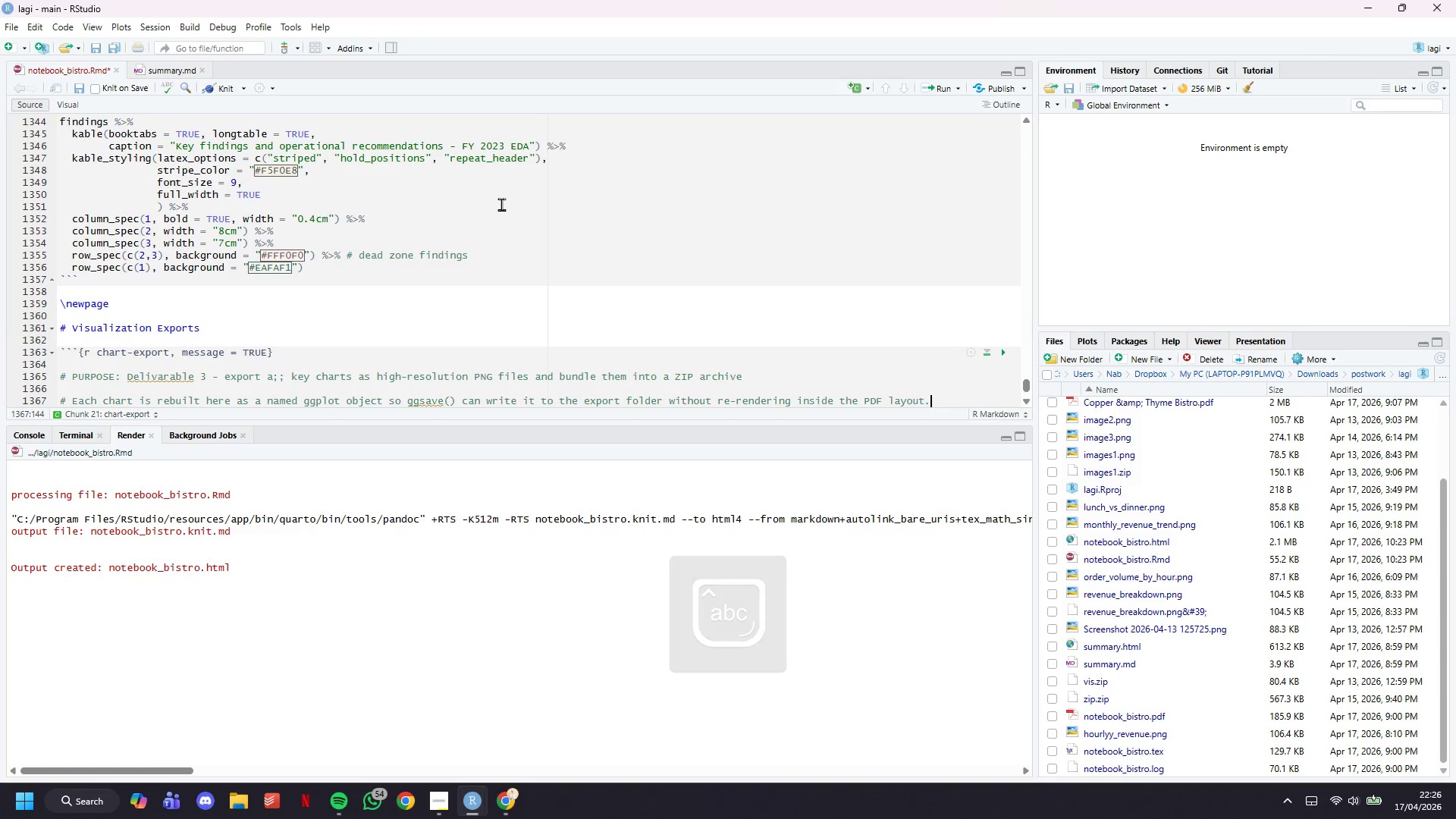 
key(Enter)
 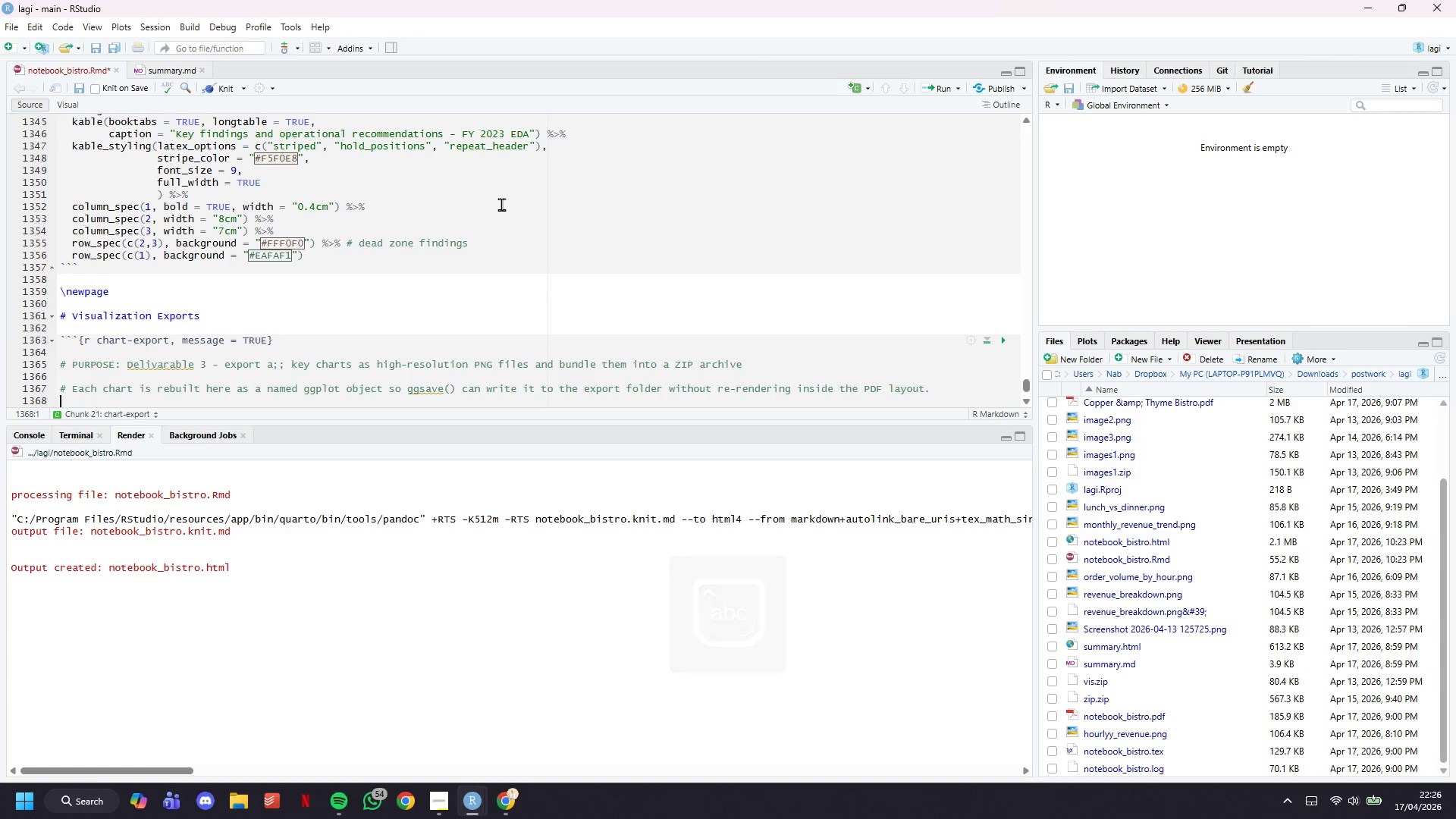 
key(Enter)
 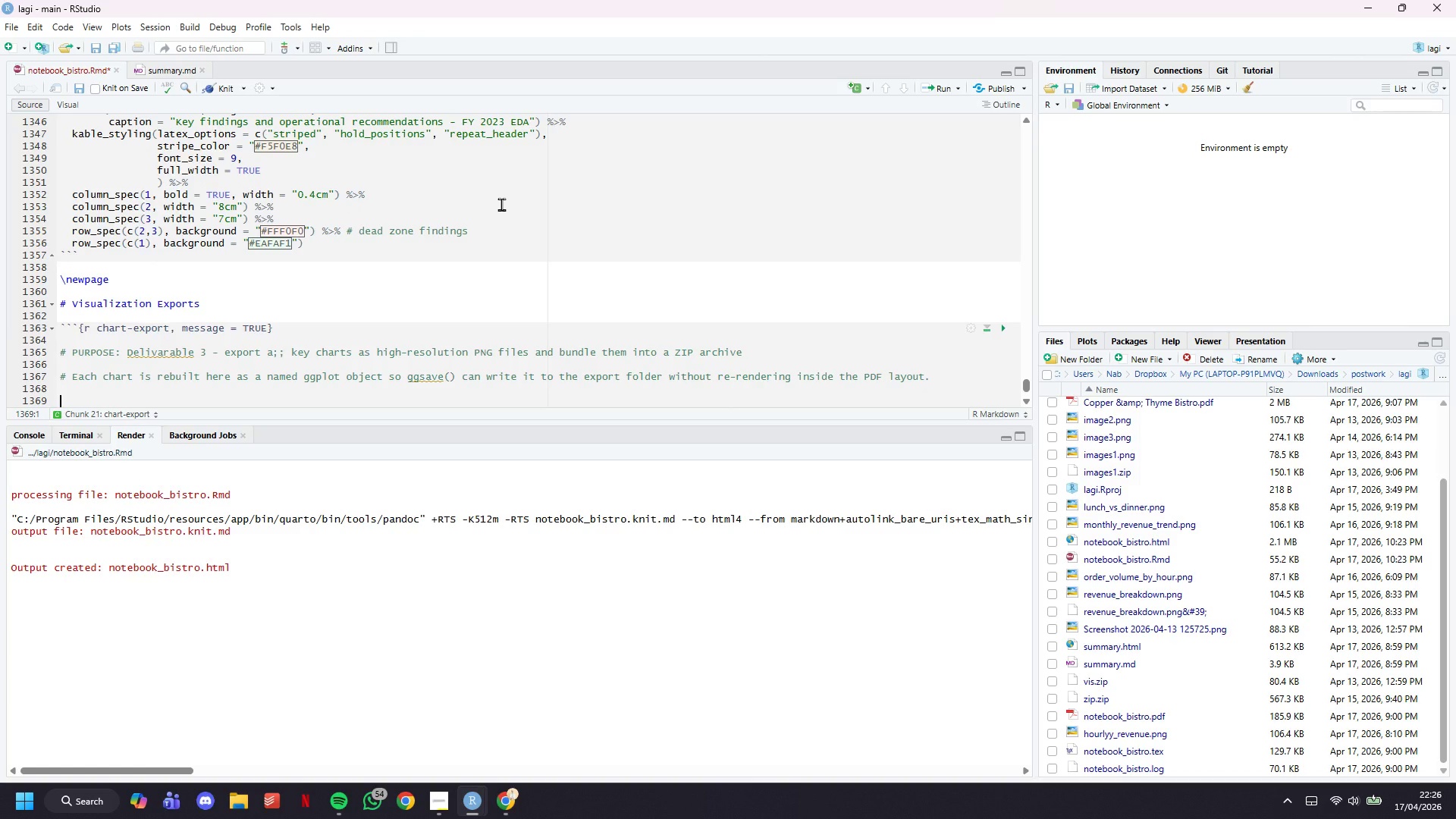 
key(Shift+3)
 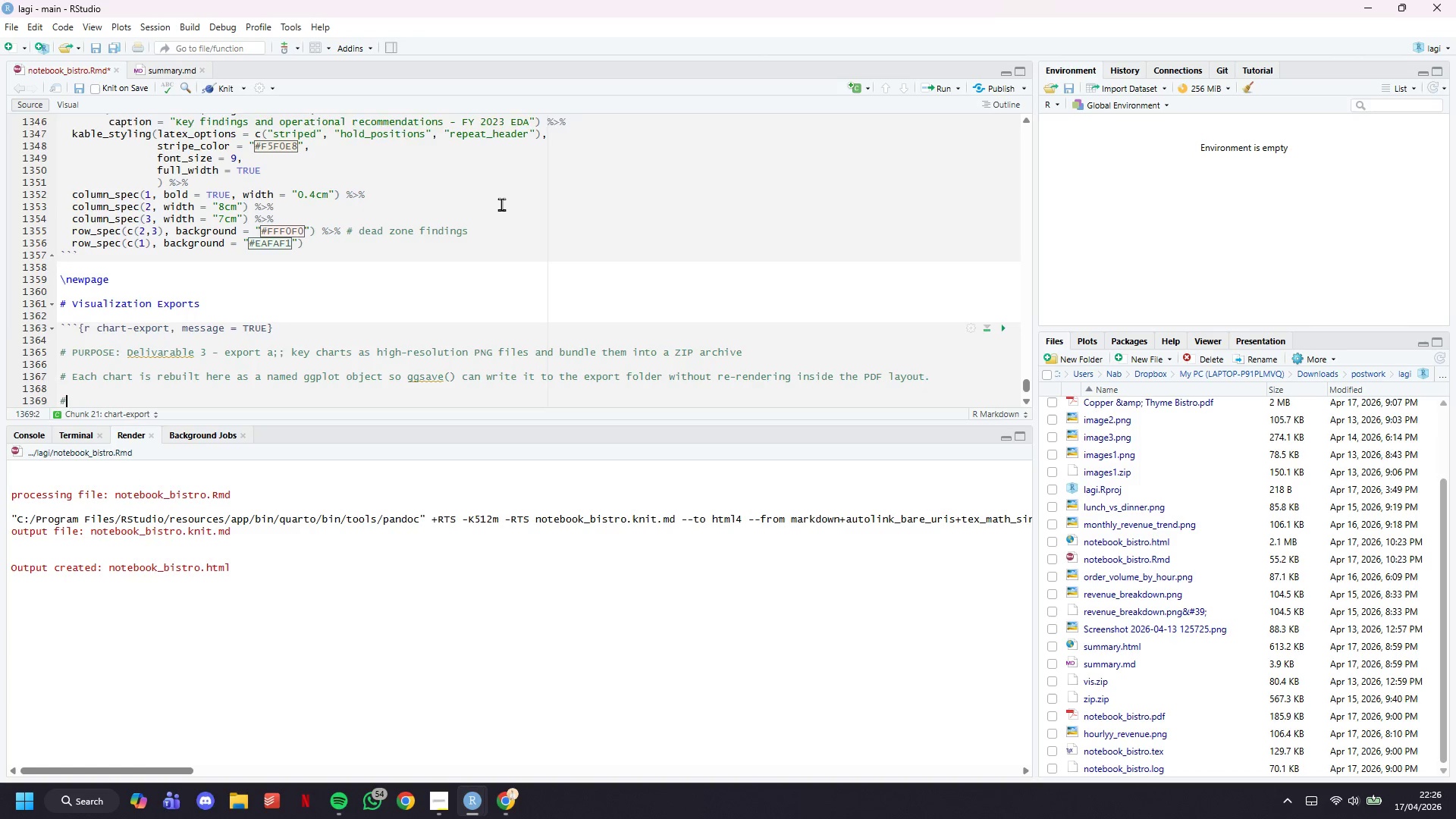 
key(Enter)
 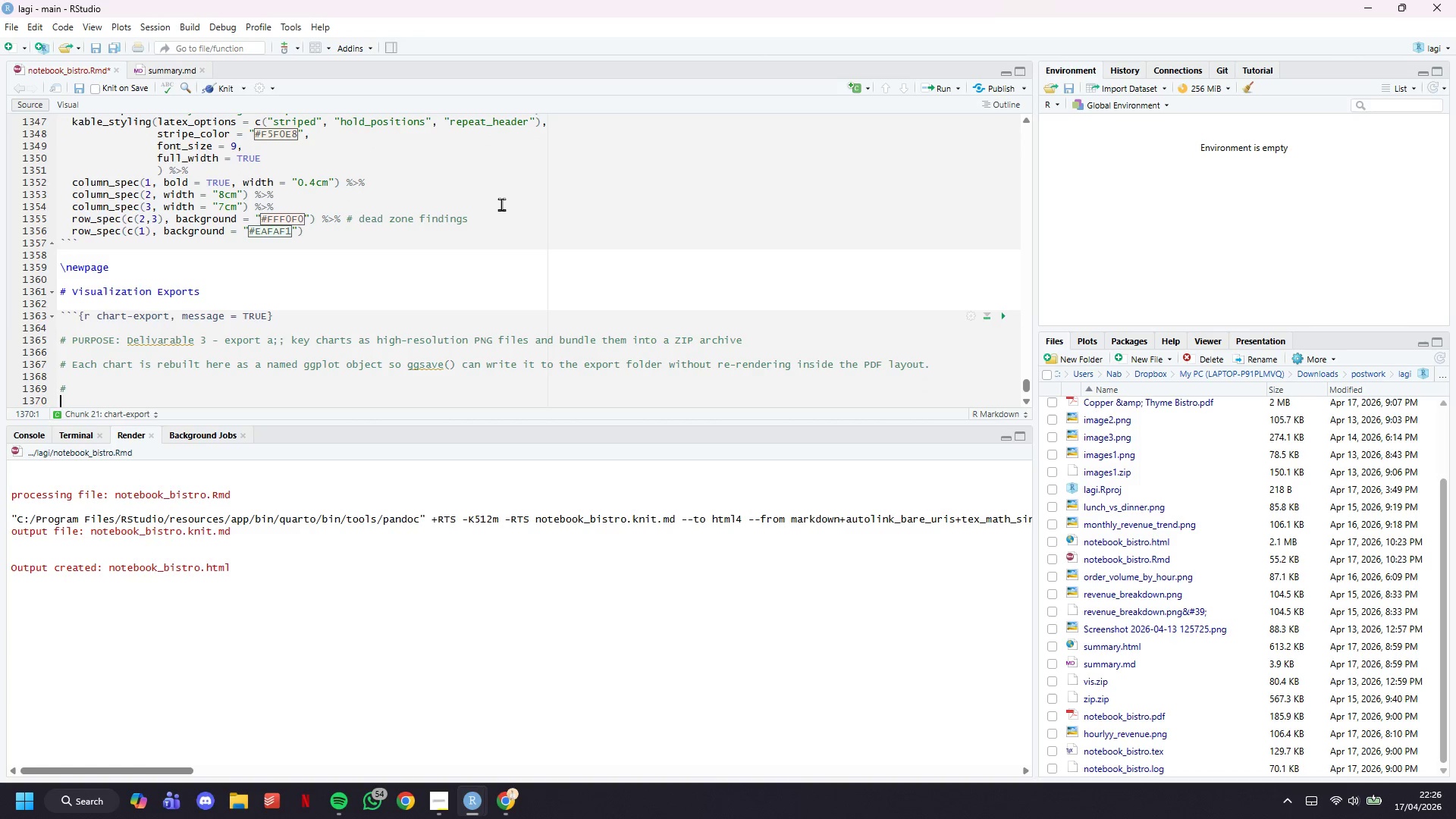 
key(Shift+ShiftLeft)
 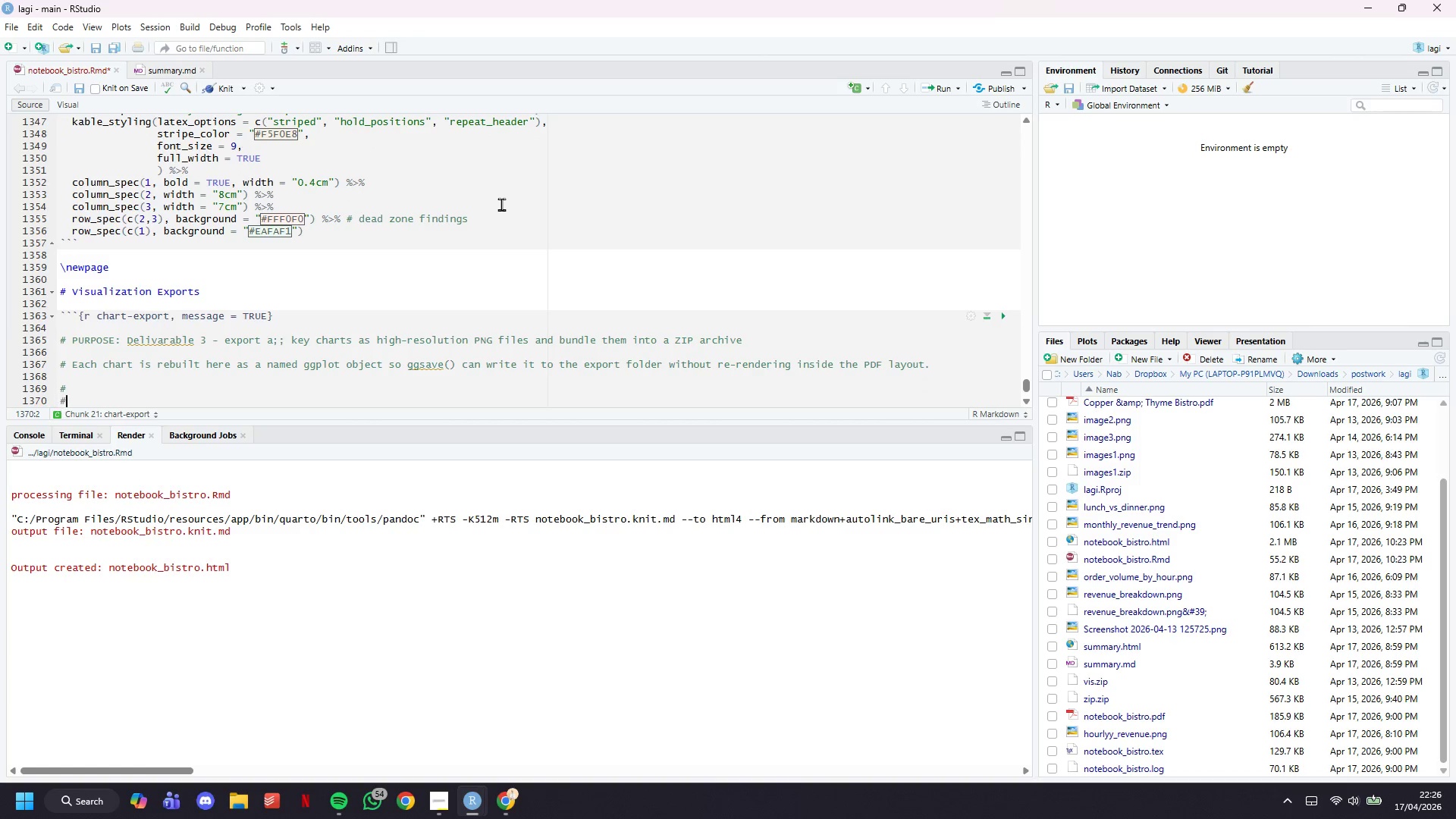 
key(Shift+3)
 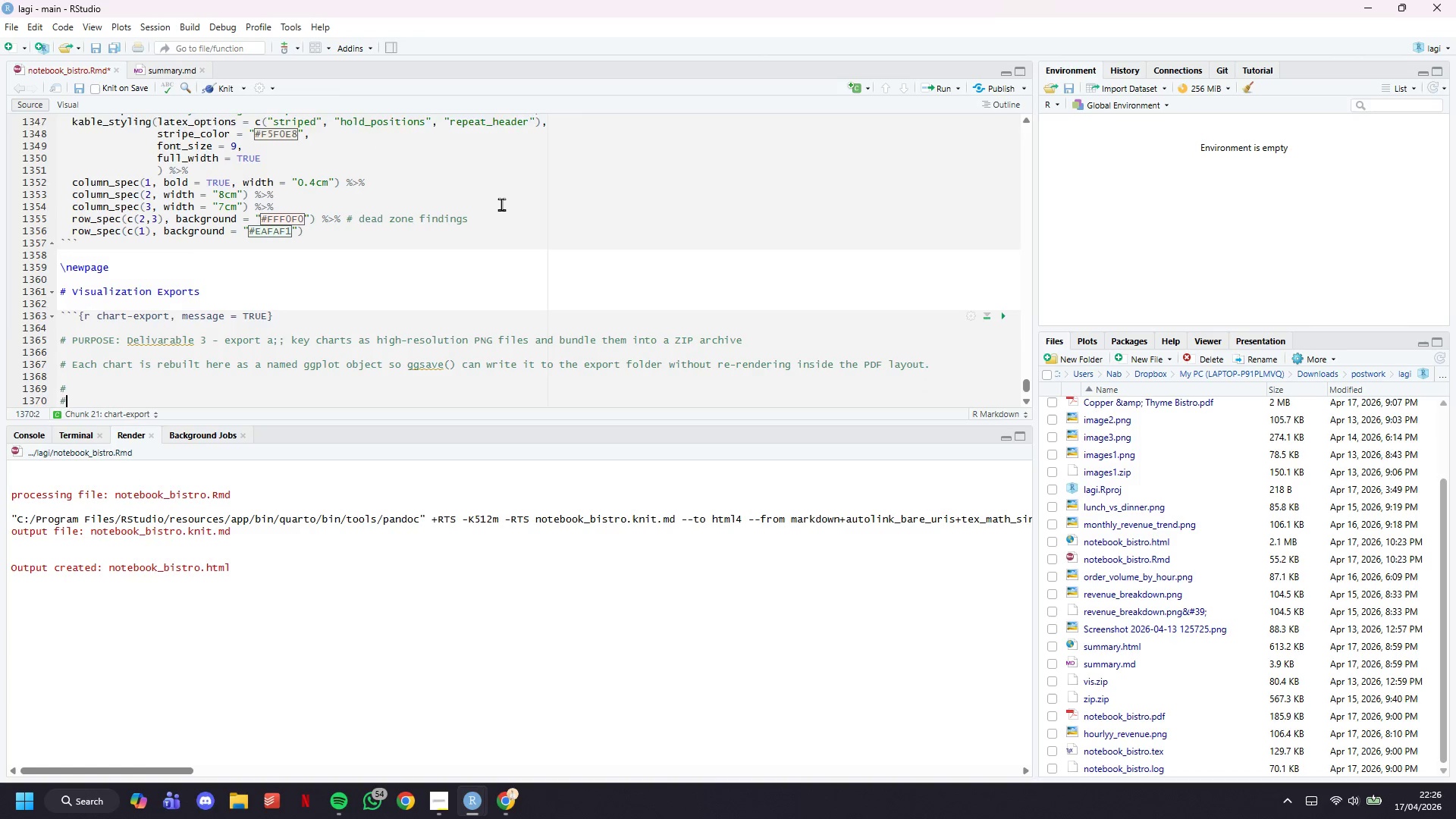 
key(Shift+Enter)
 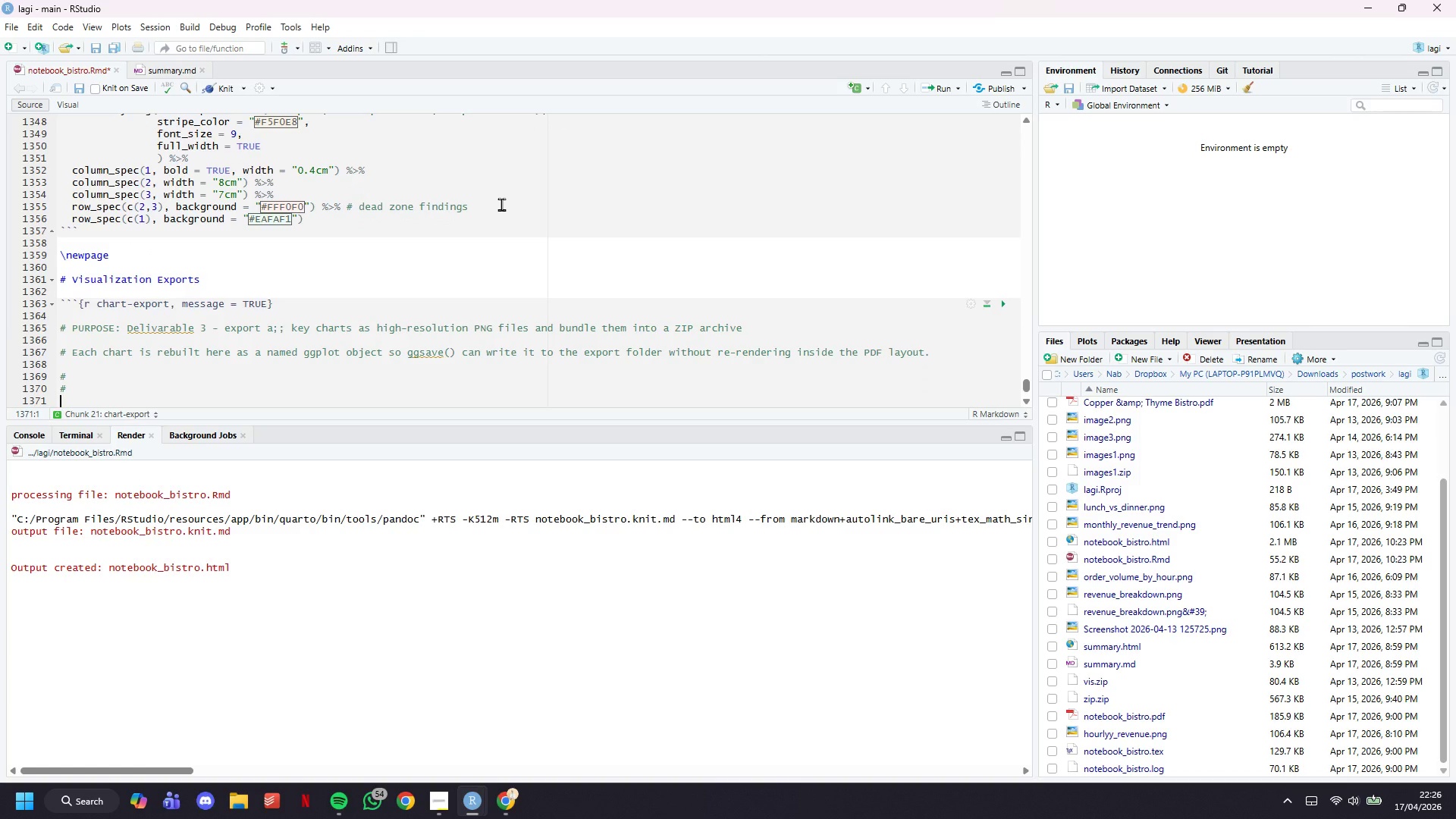 
key(Shift+ShiftLeft)
 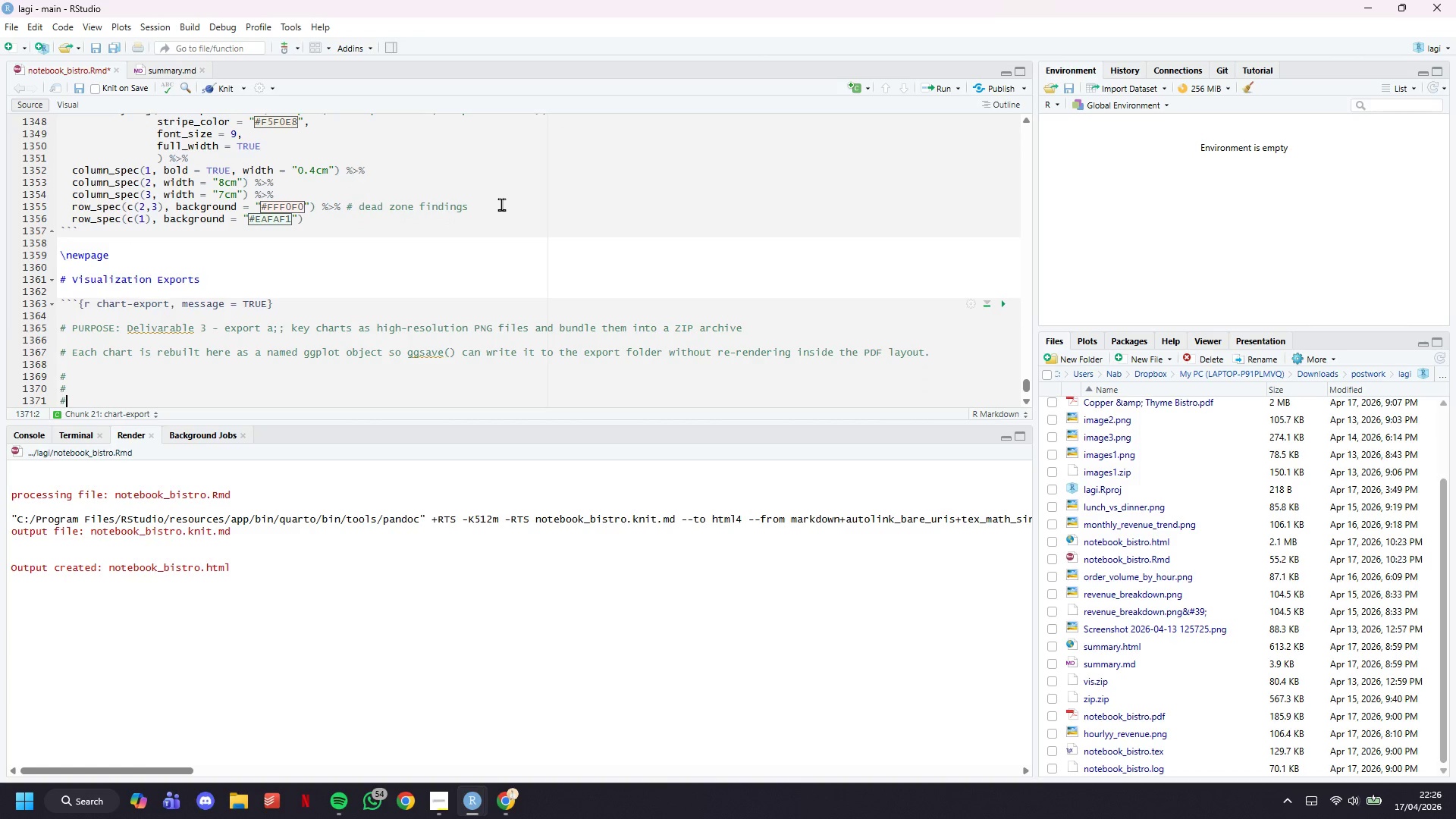 
key(Shift+3)
 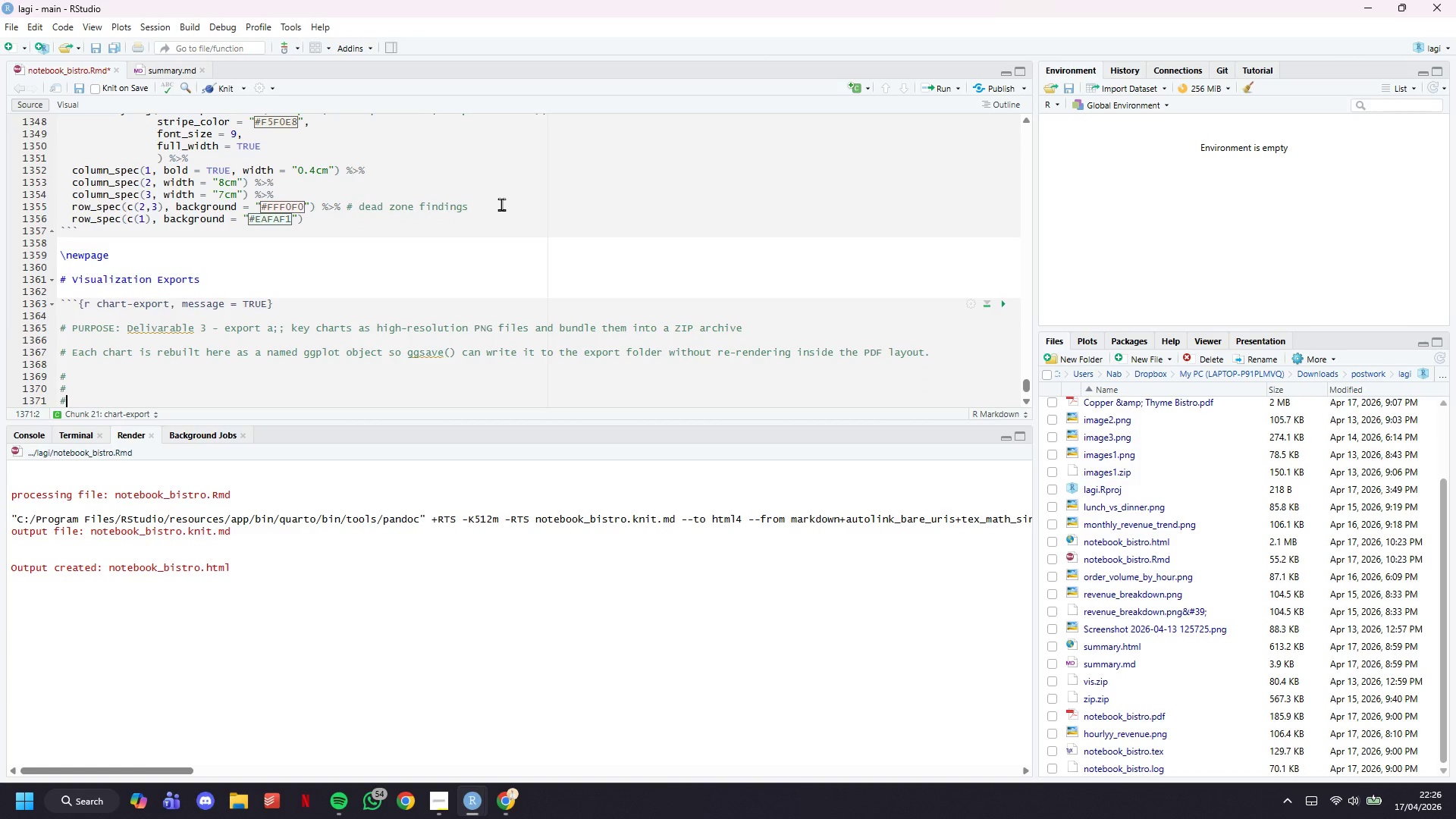 
key(Shift+Enter)
 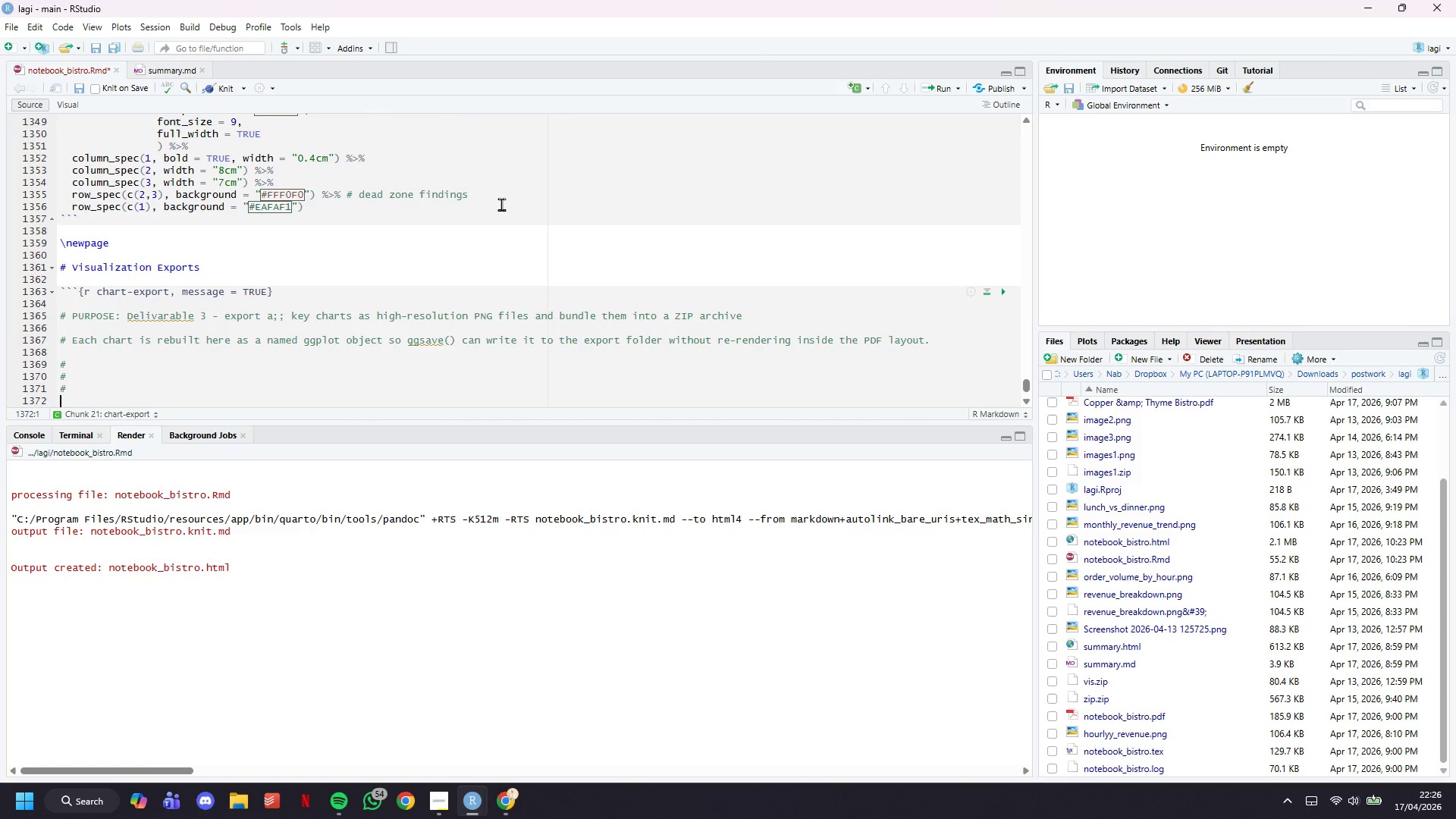 
key(Shift+ShiftLeft)
 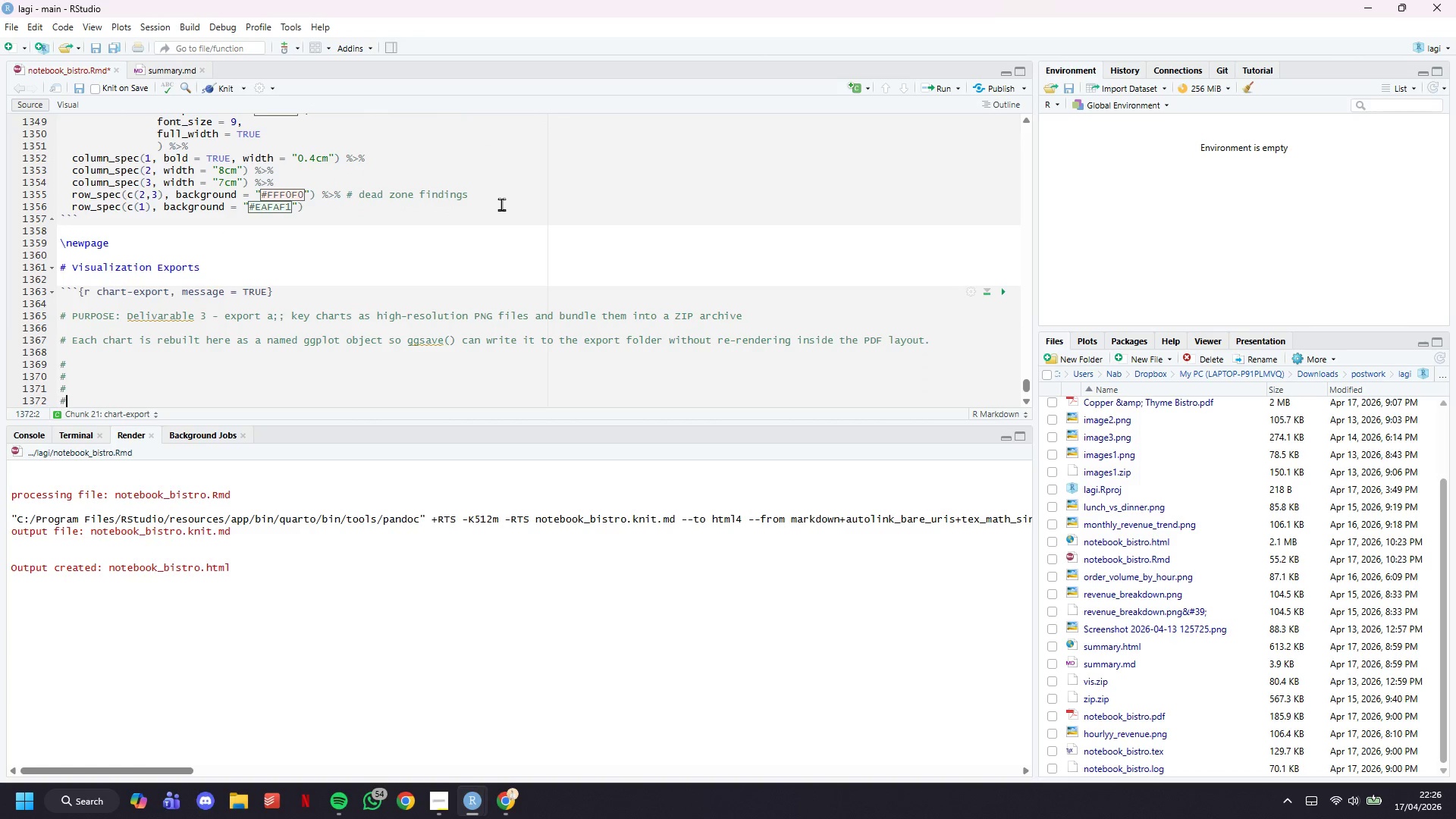 
key(Shift+3)
 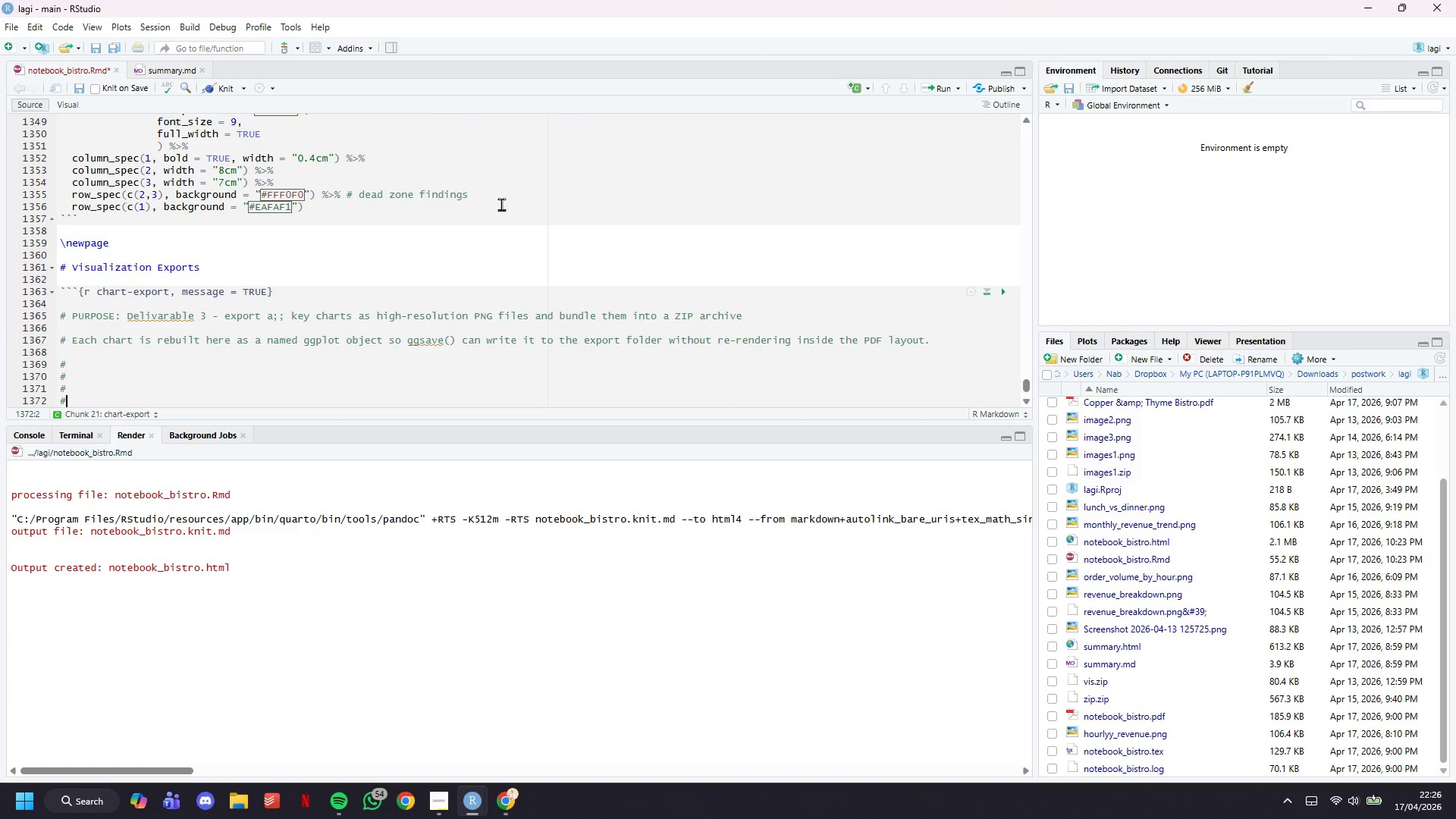 
key(Shift+Enter)
 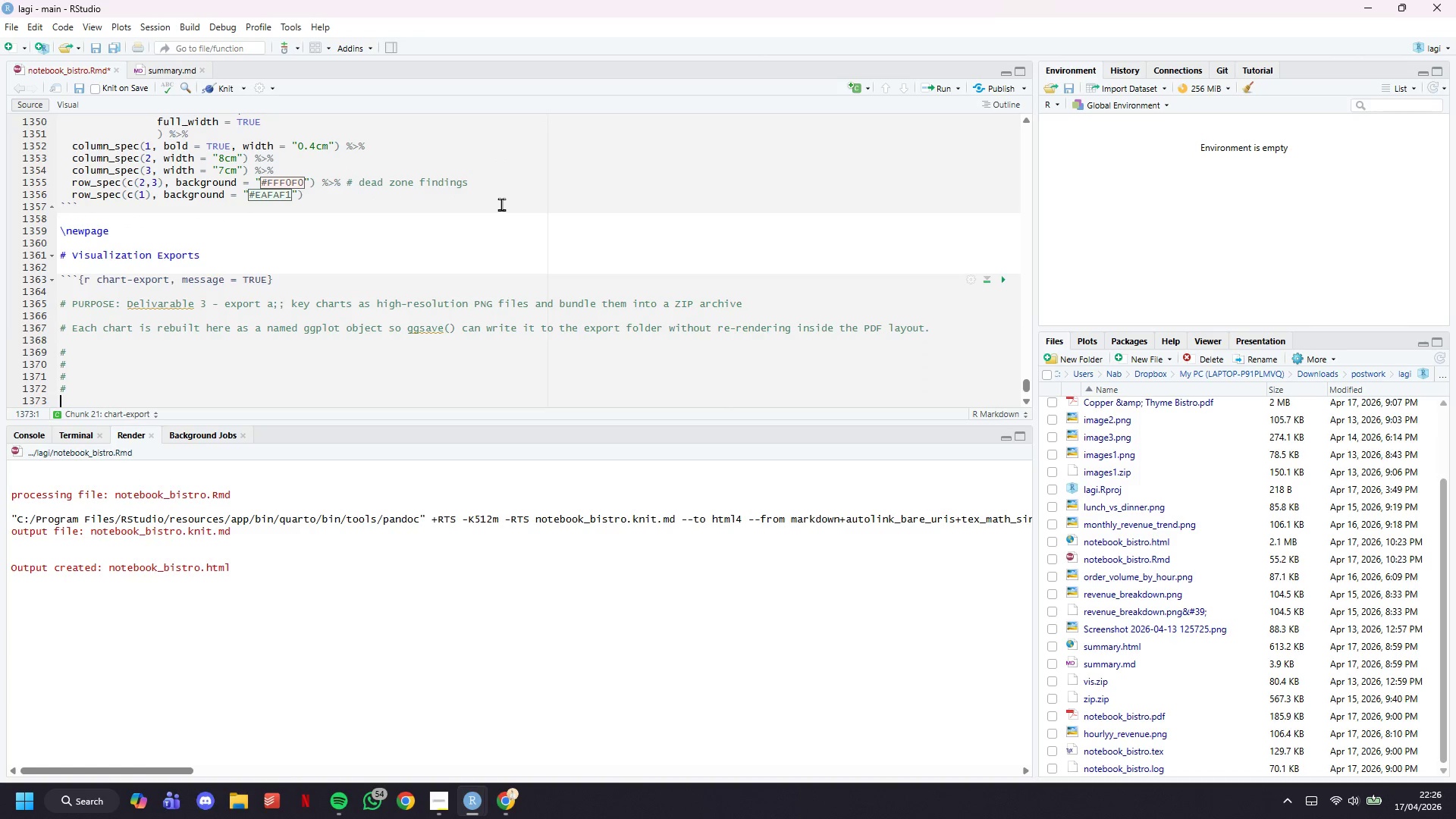 
key(Shift+ShiftLeft)
 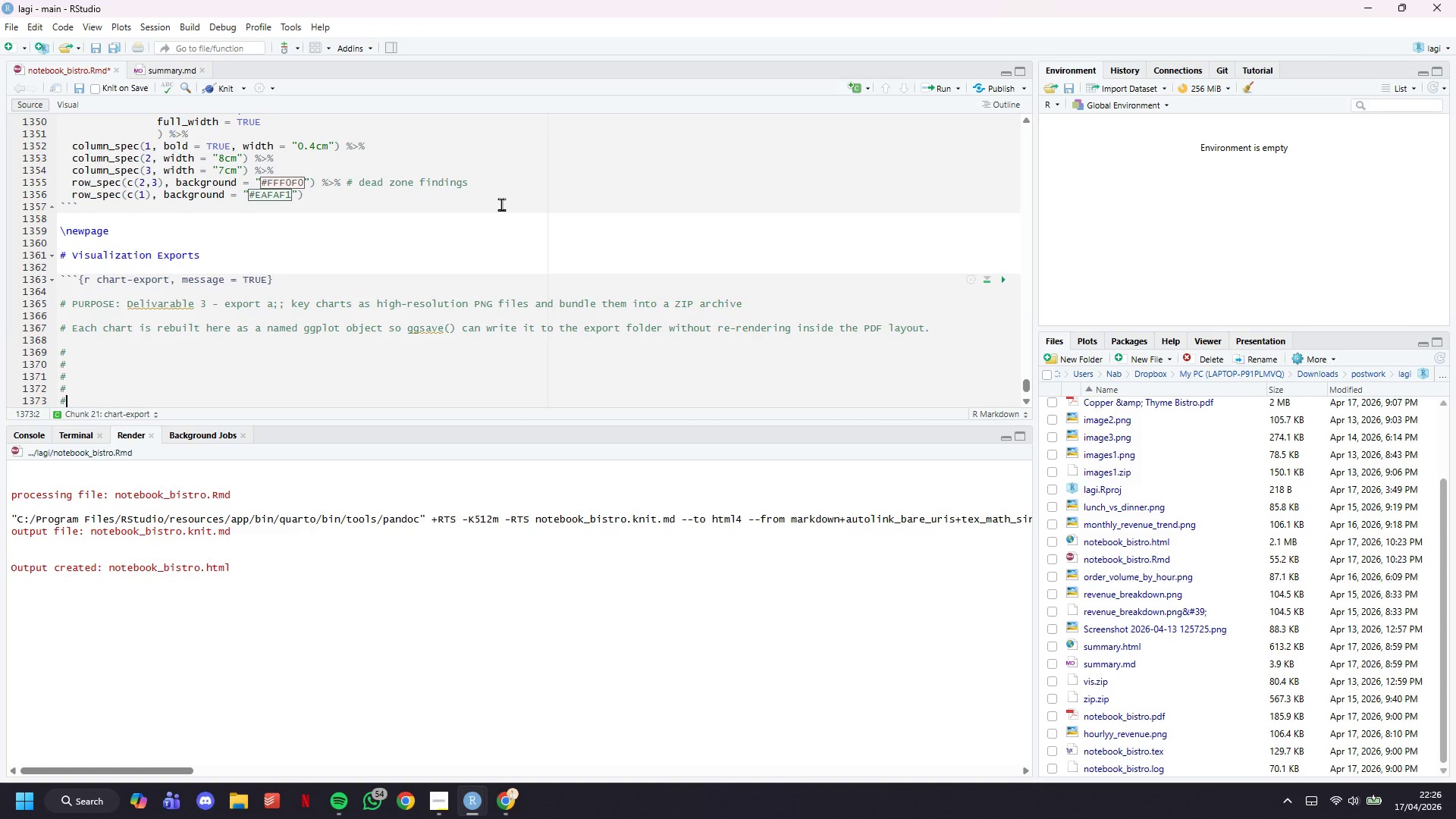 
key(Shift+3)
 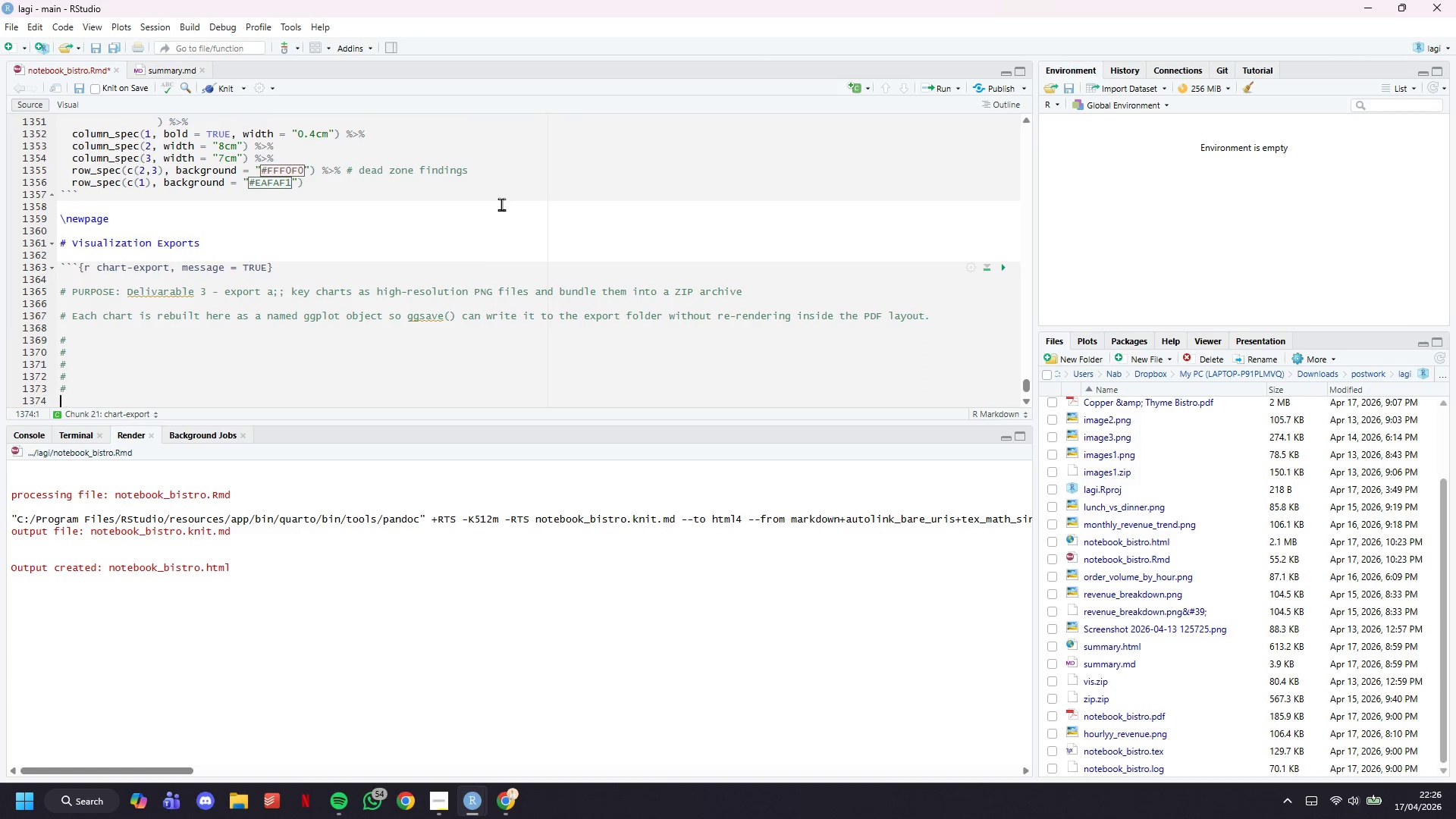 
key(Shift+Enter)
 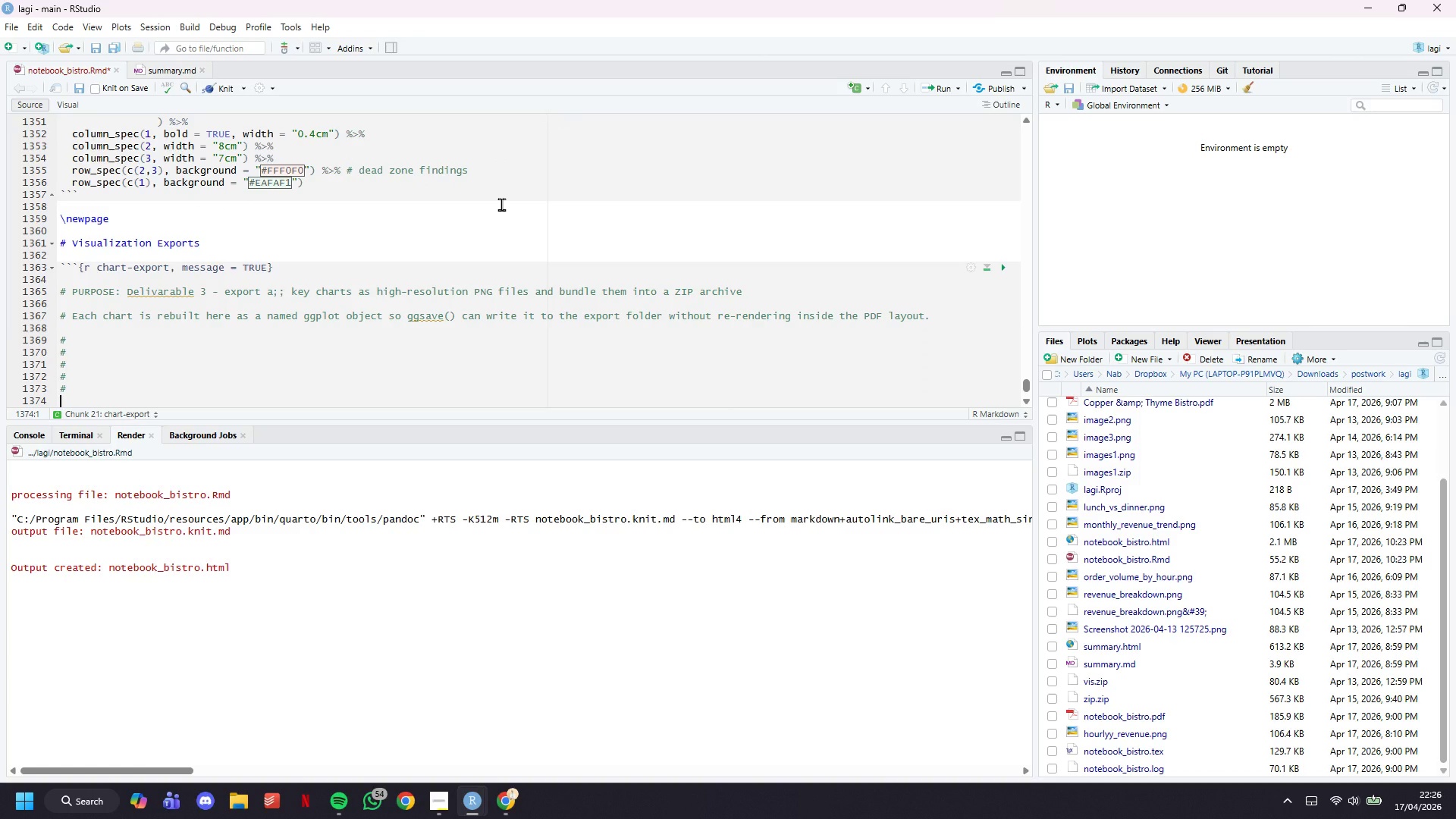 
key(Shift+3)
 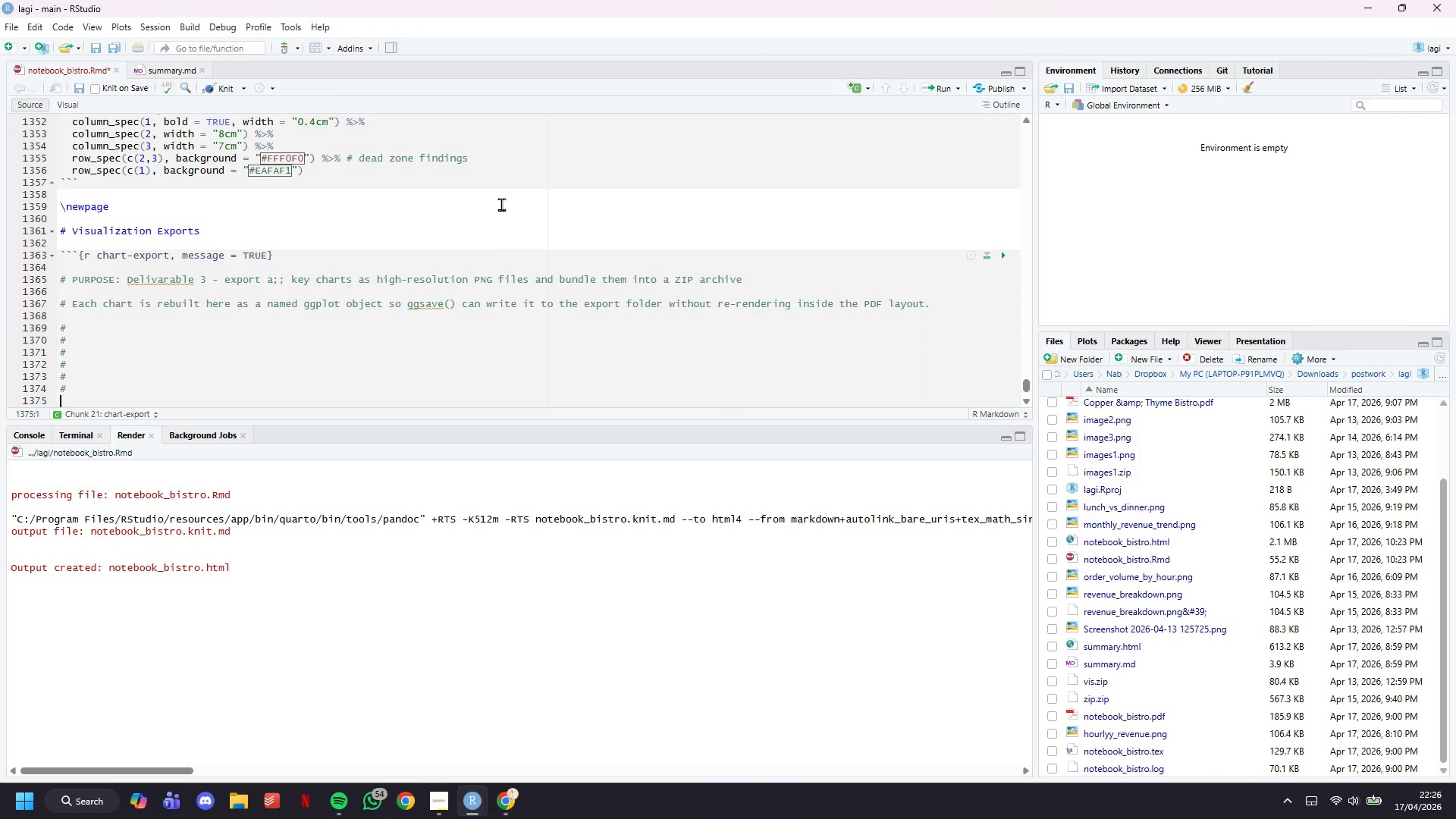 
key(Shift+Enter)
 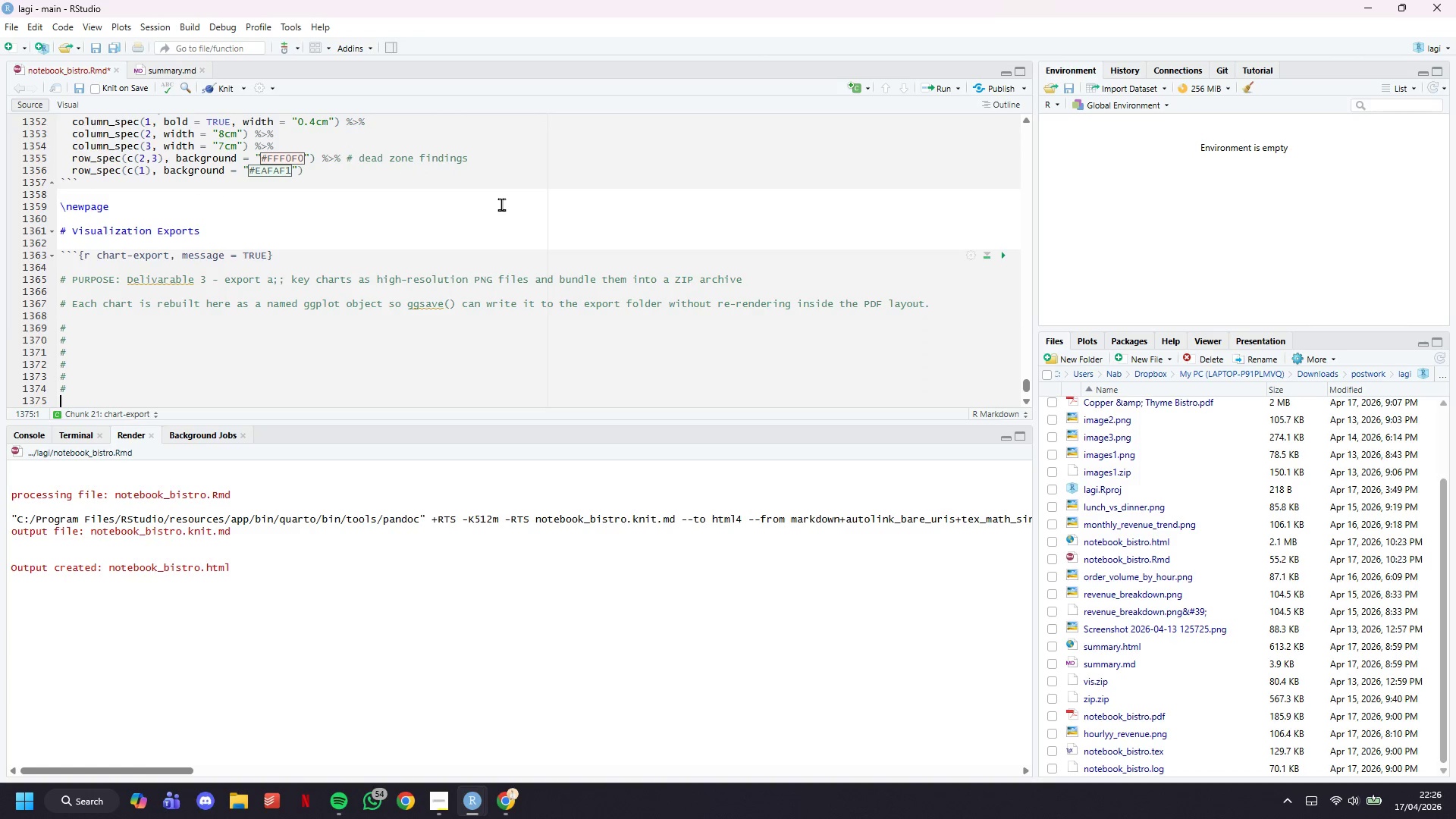 
key(Shift+ShiftLeft)
 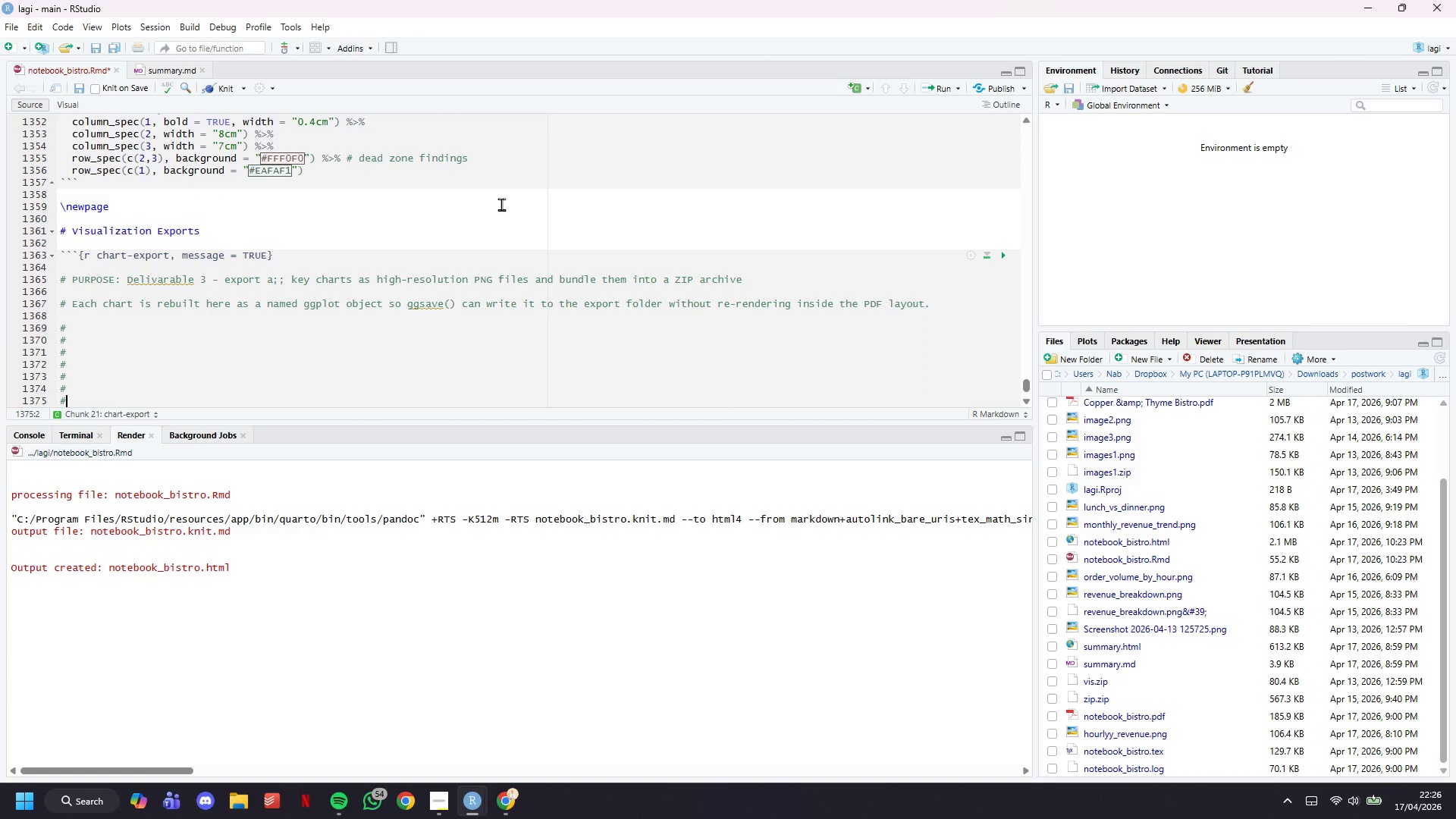 
key(Shift+3)
 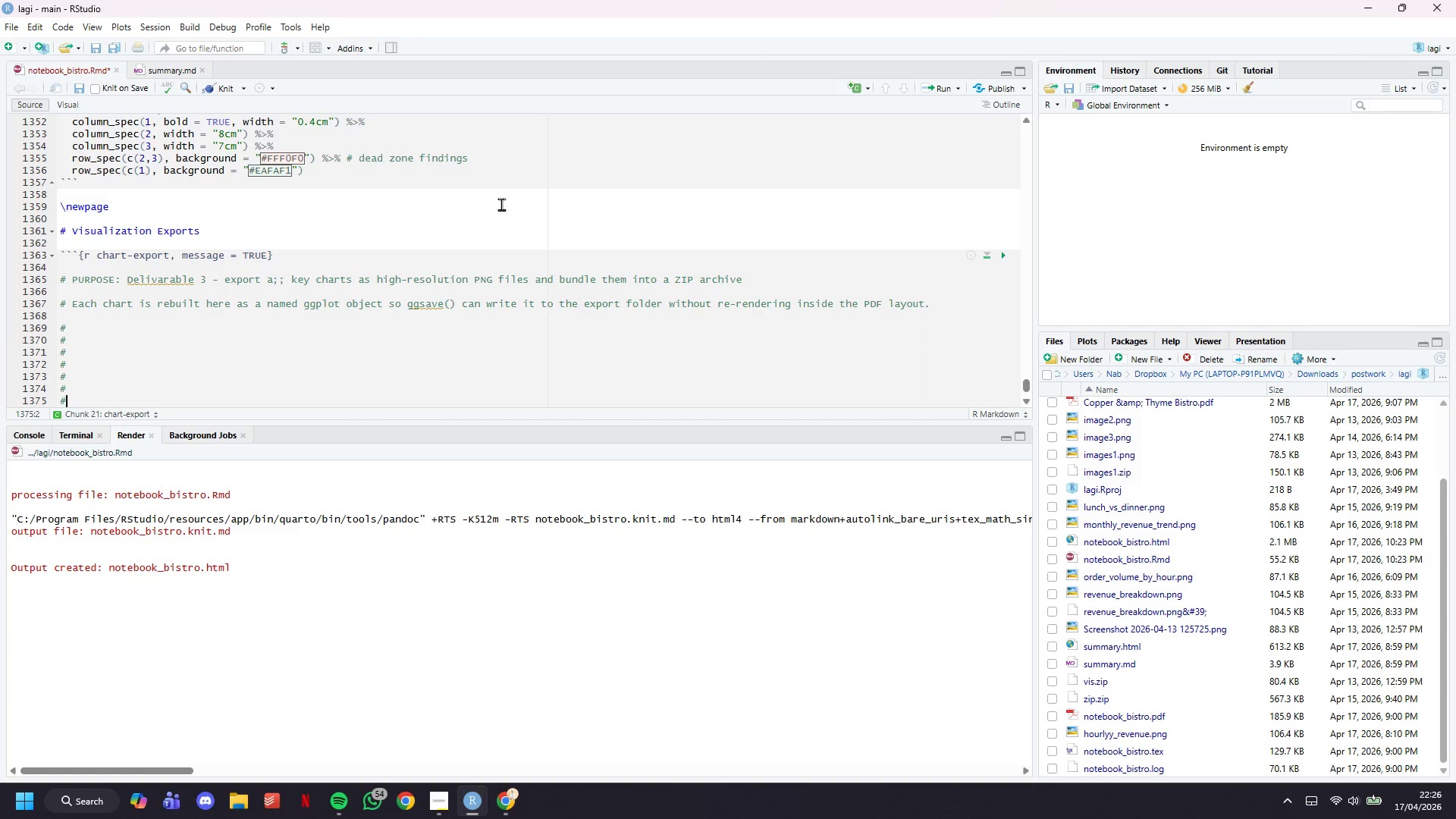 
key(ArrowUp)
 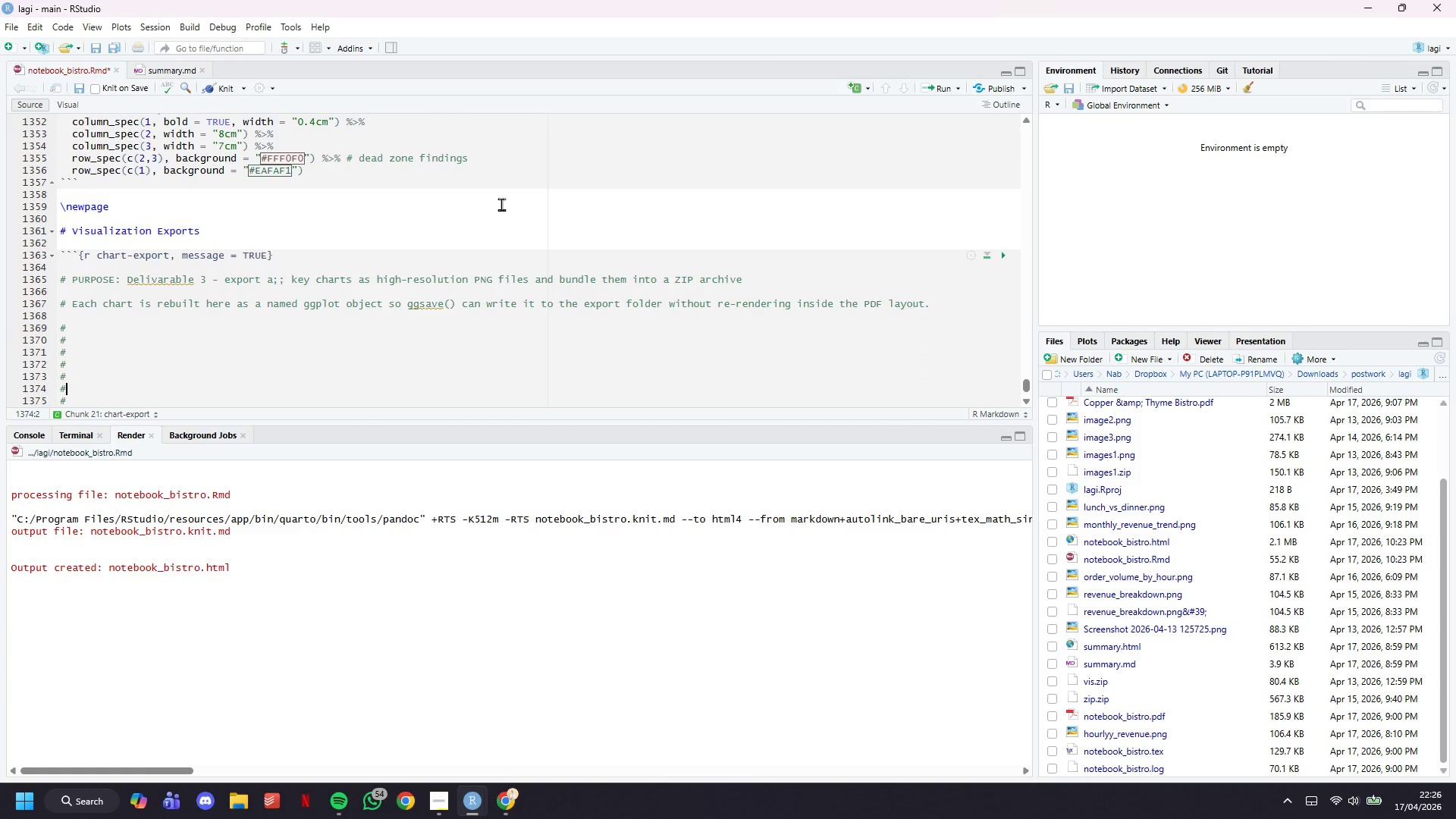 
key(ArrowUp)
 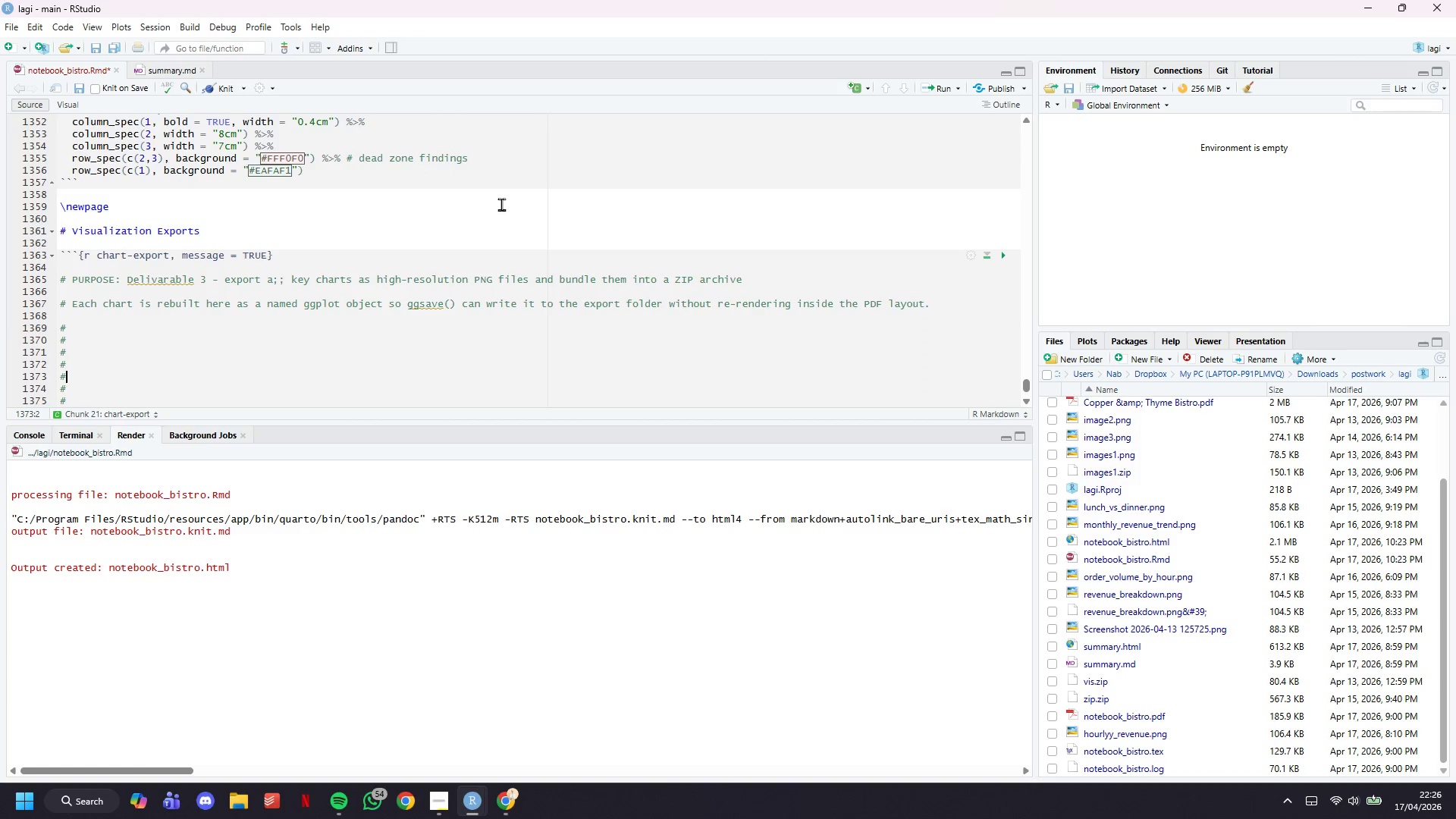 
key(ArrowUp)
 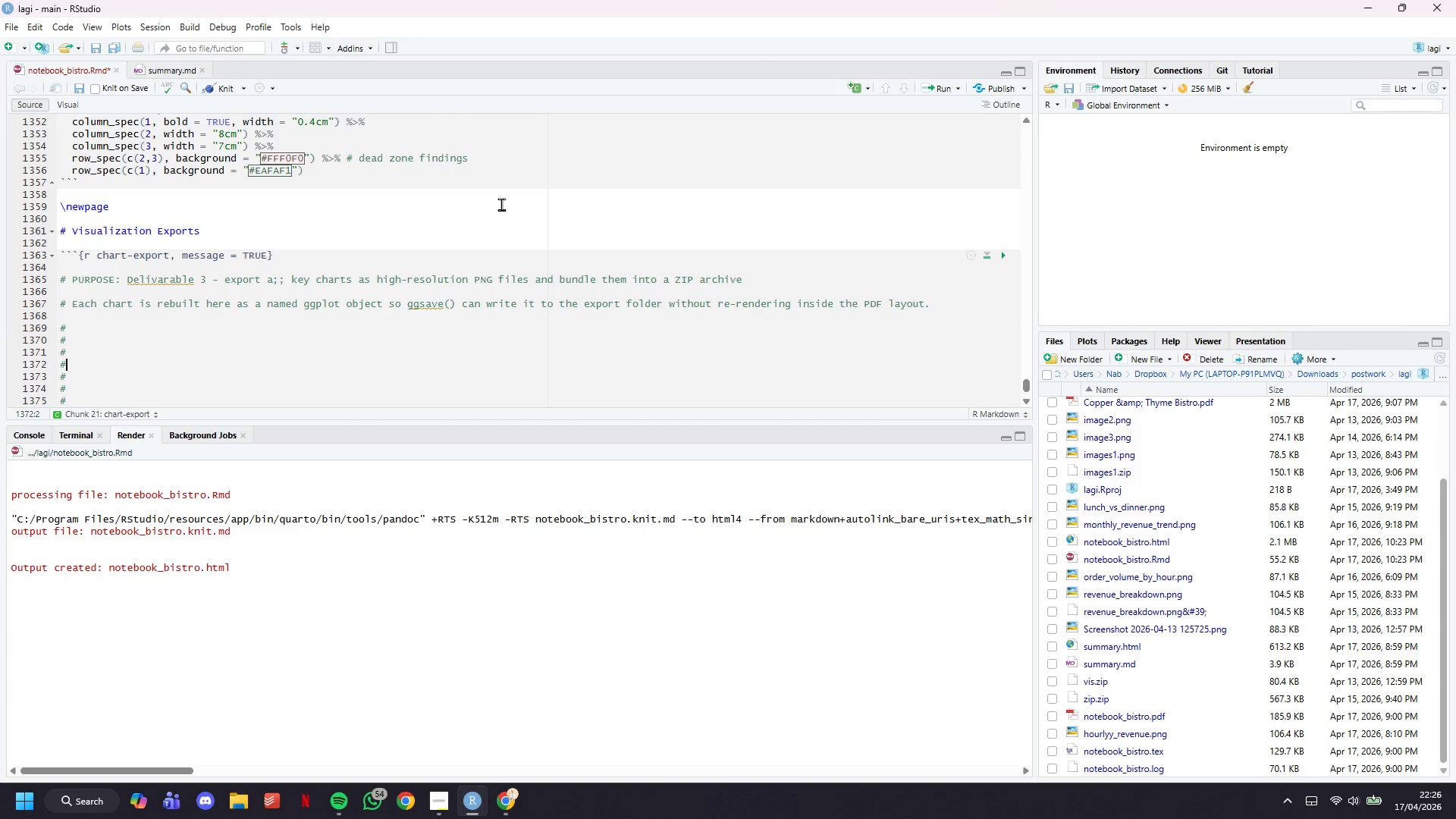 
key(ArrowUp)
 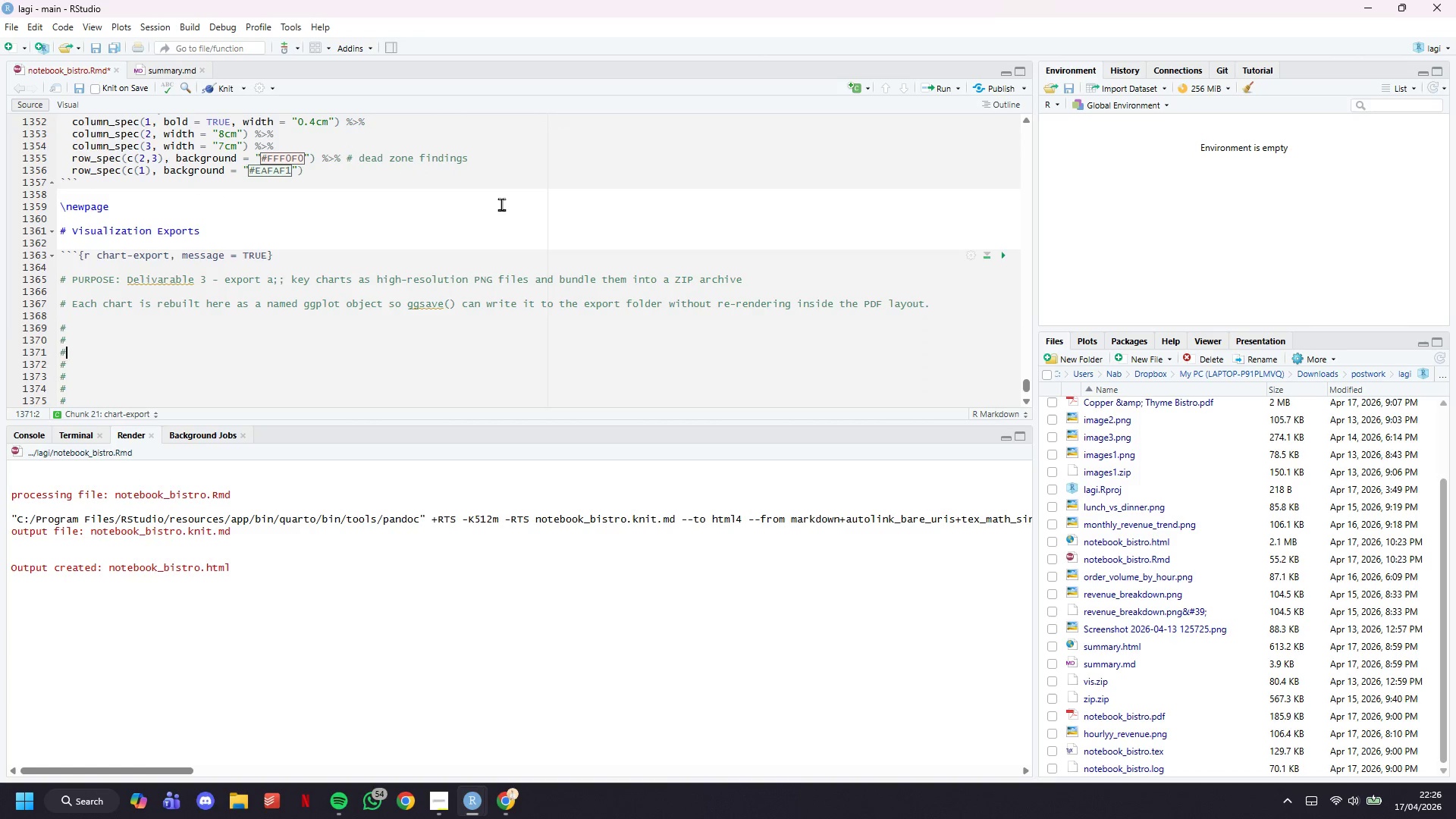 
key(ArrowUp)
 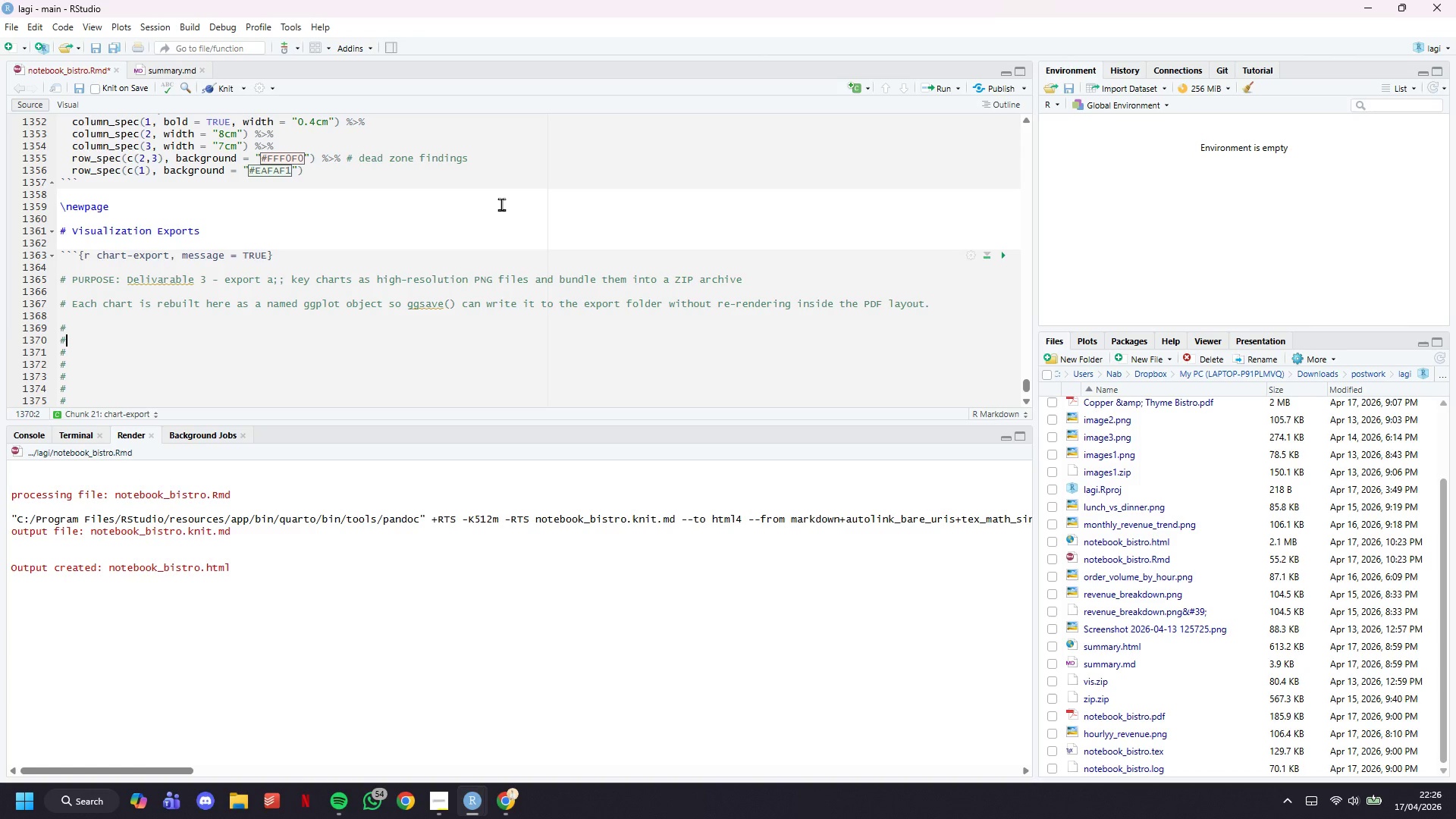 
key(ArrowUp)
 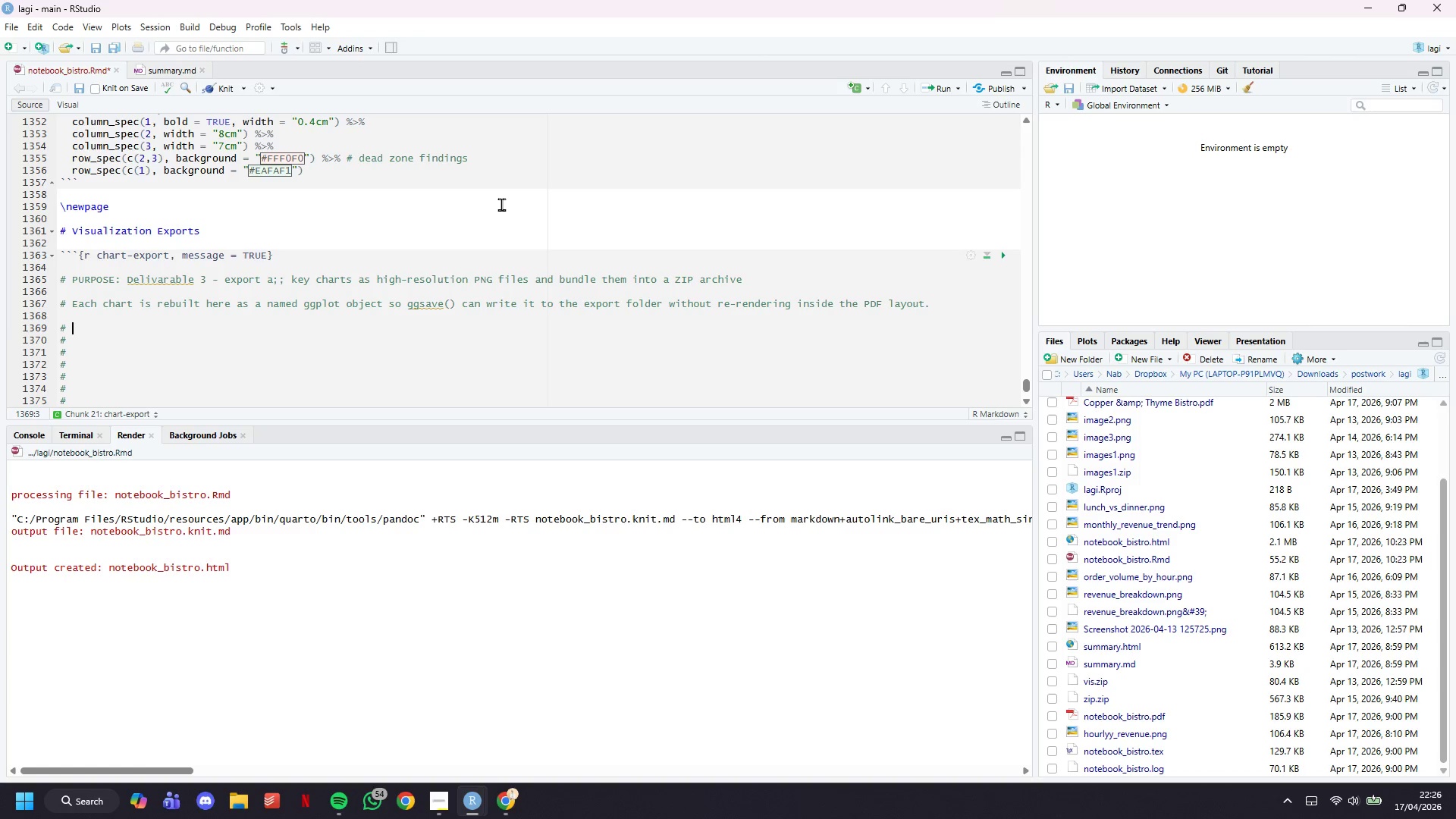 
type( Output structure:)
 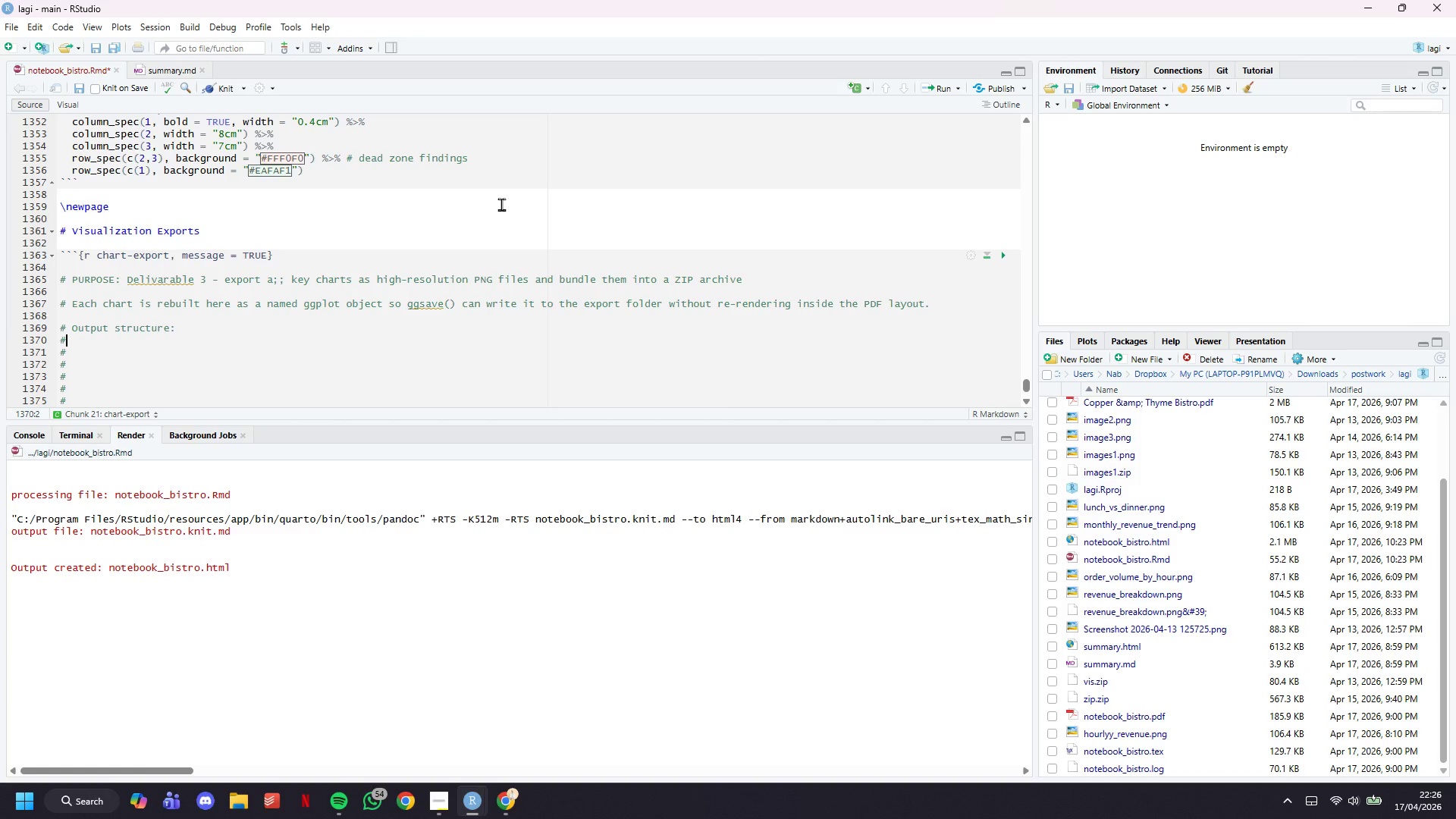 
 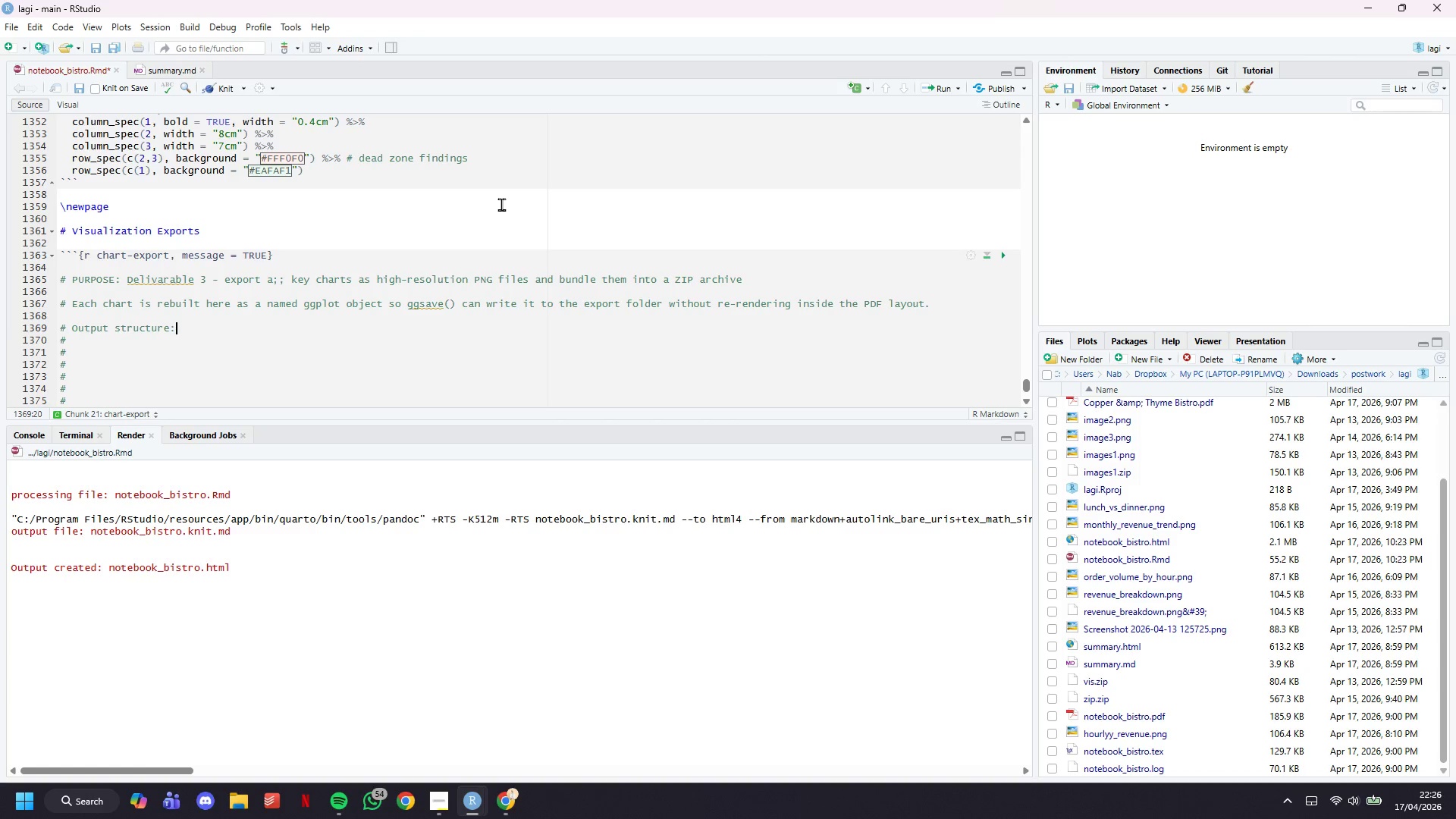 
key(ArrowDown)
 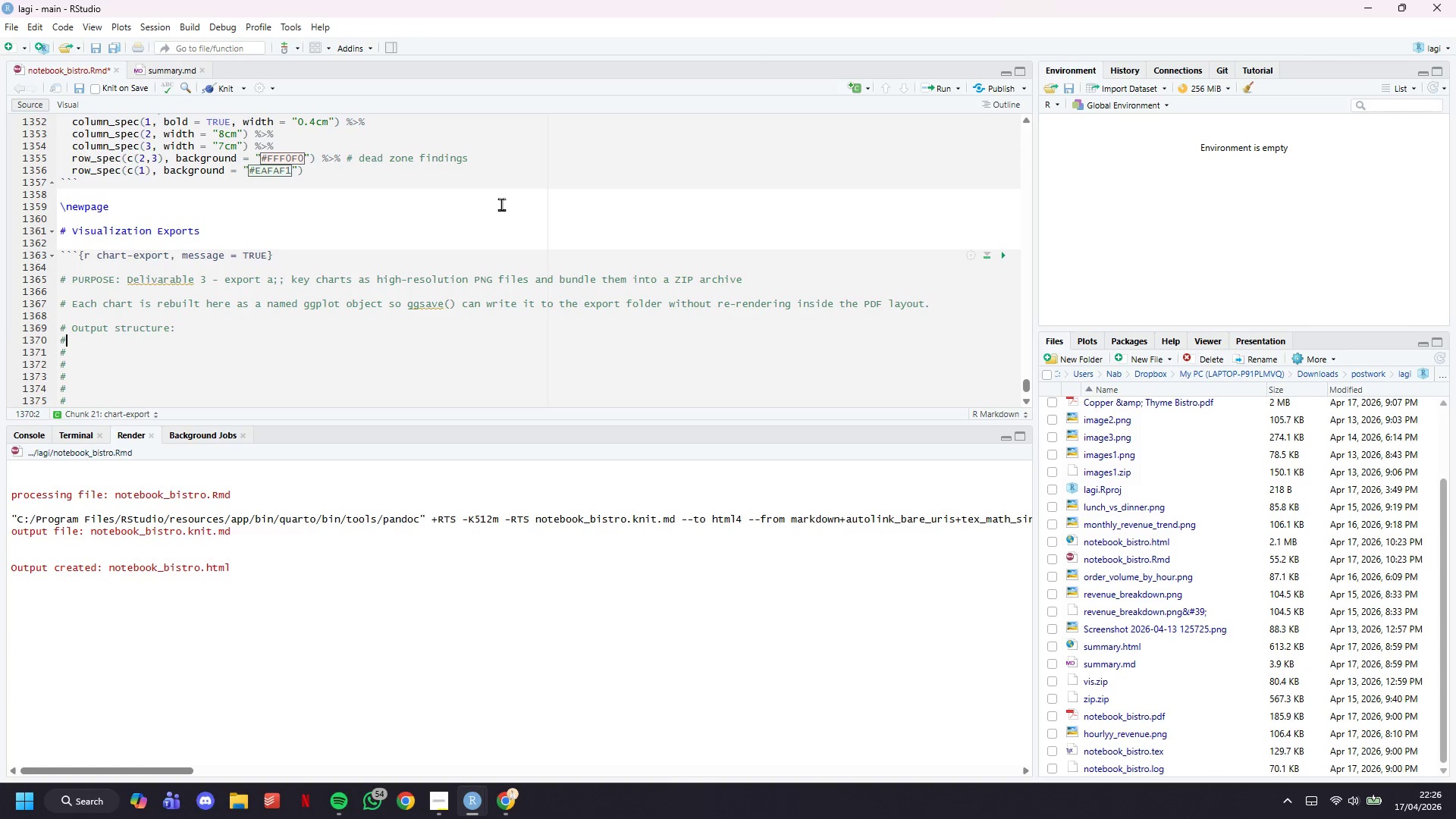 
wait(8.23)
 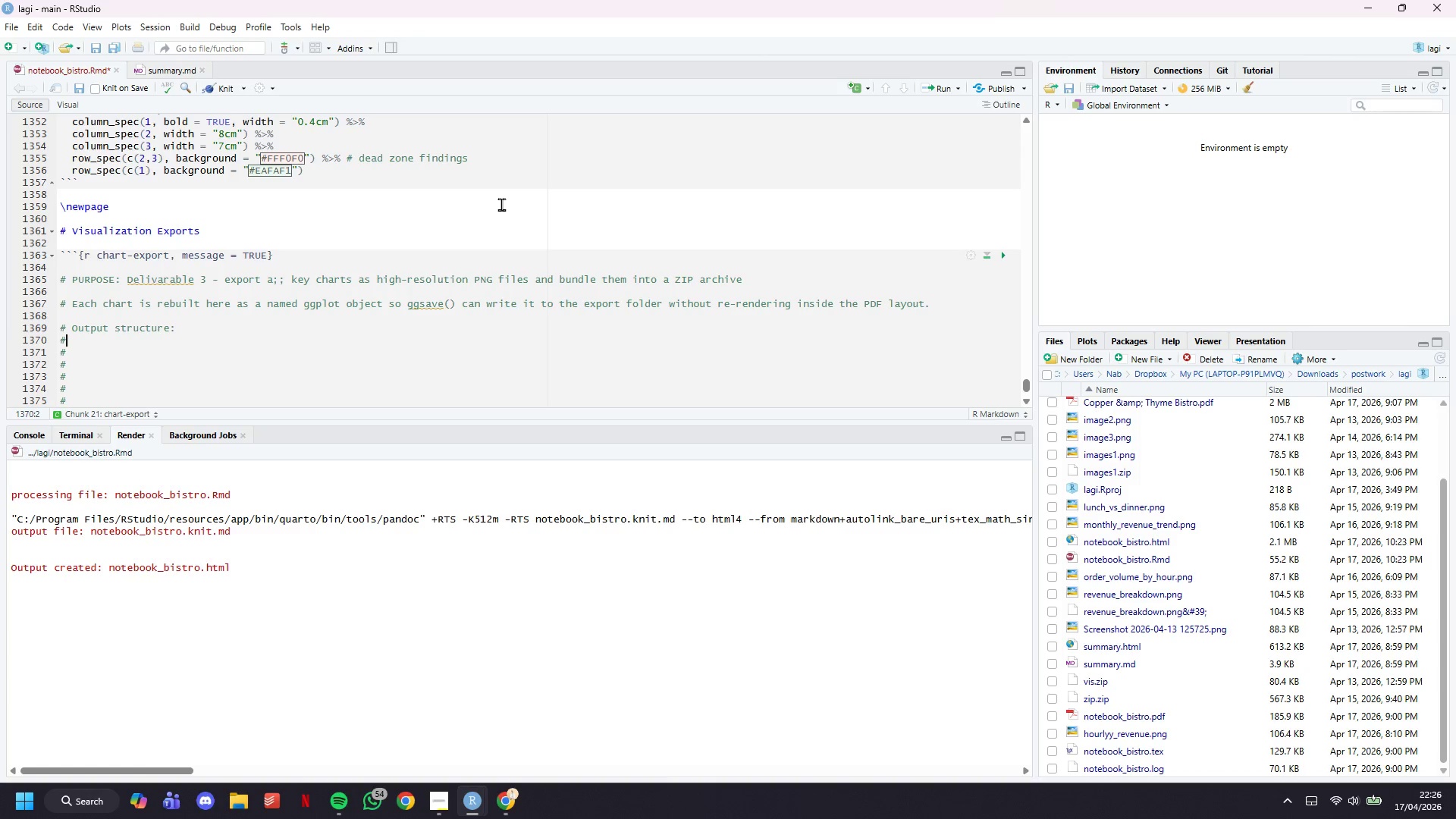 
scroll: coordinate [244, 316], scroll_direction: down, amount: 3.0
 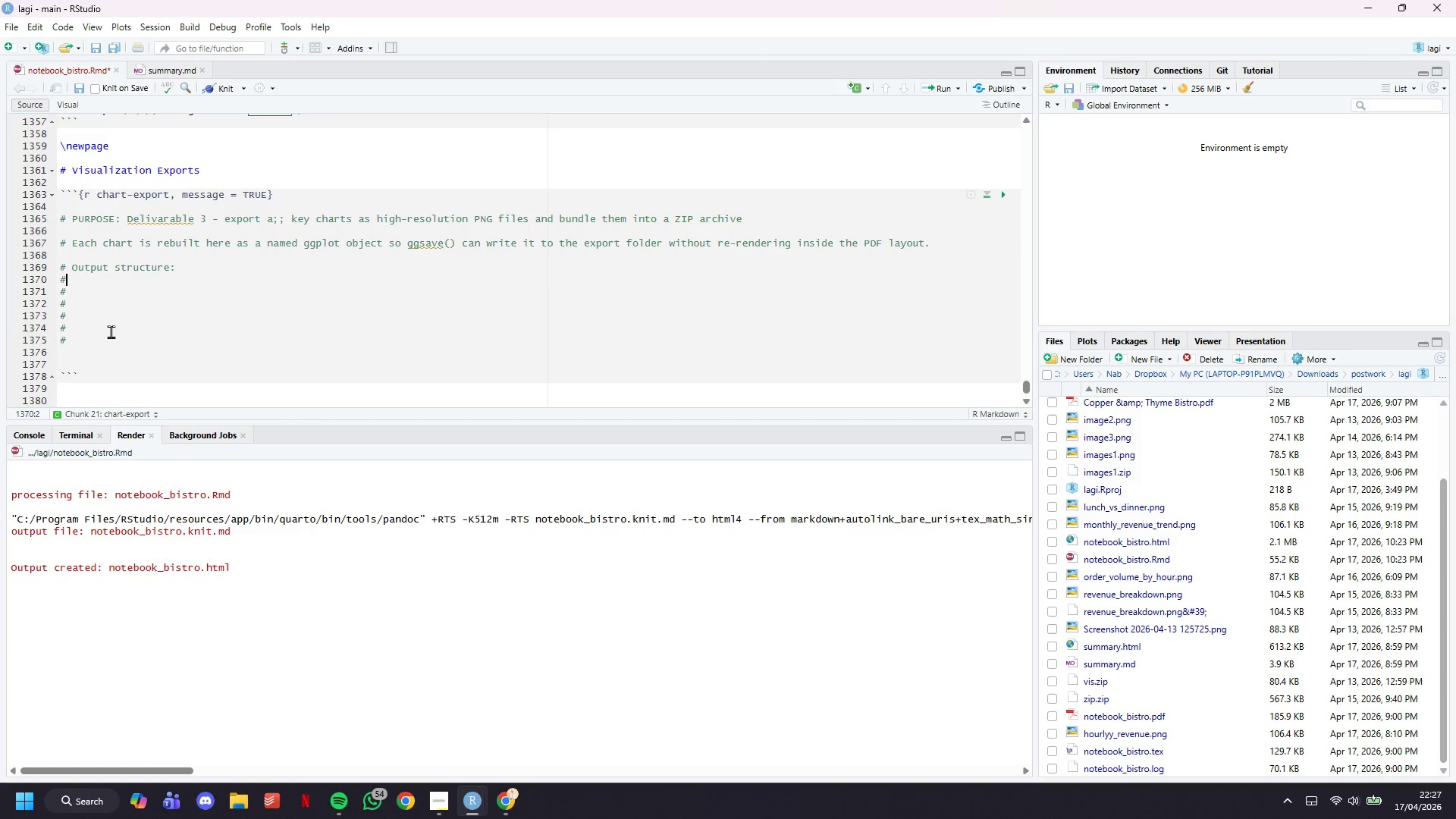 
left_click([111, 331])
 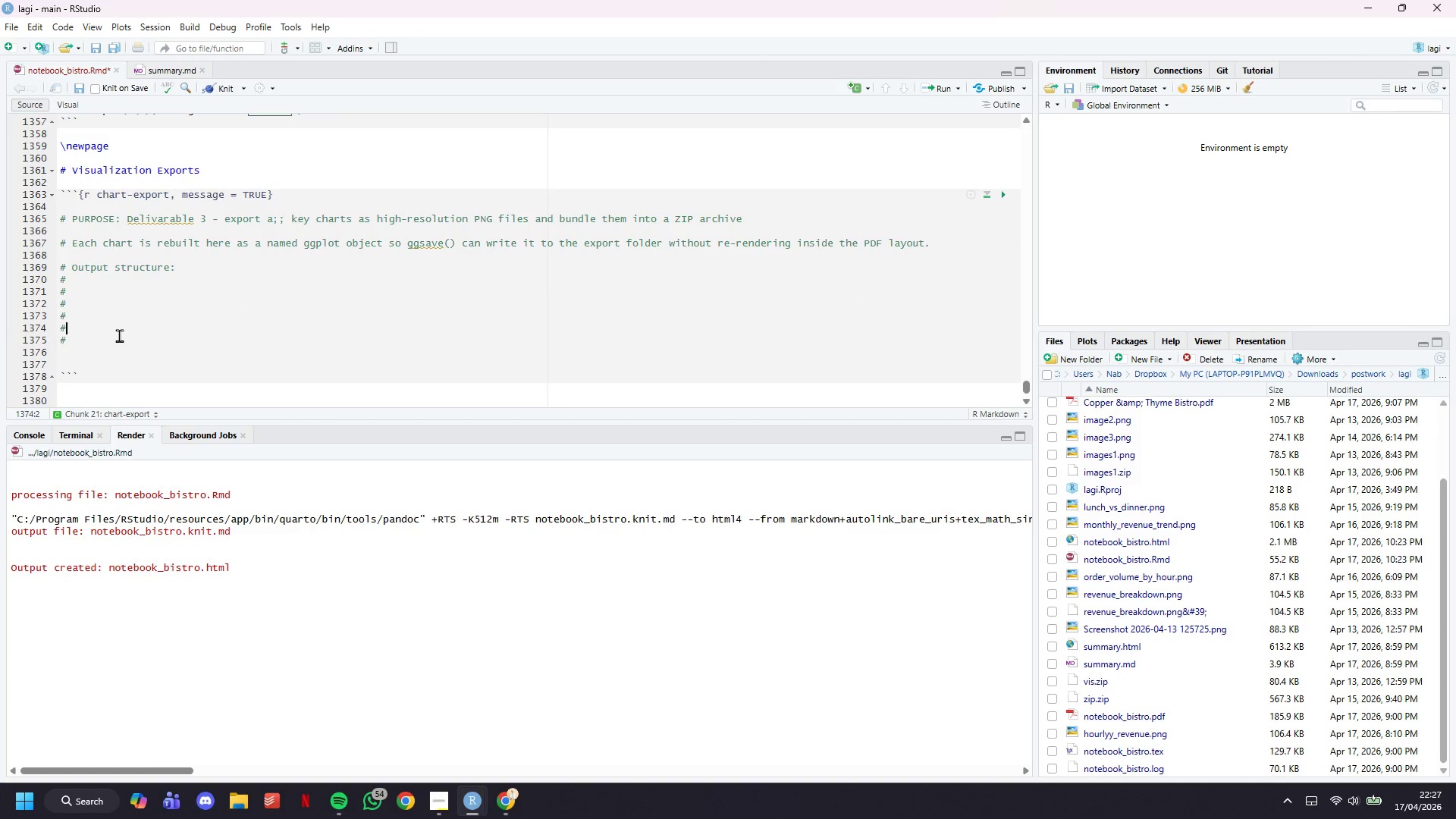 
left_click([119, 335])
 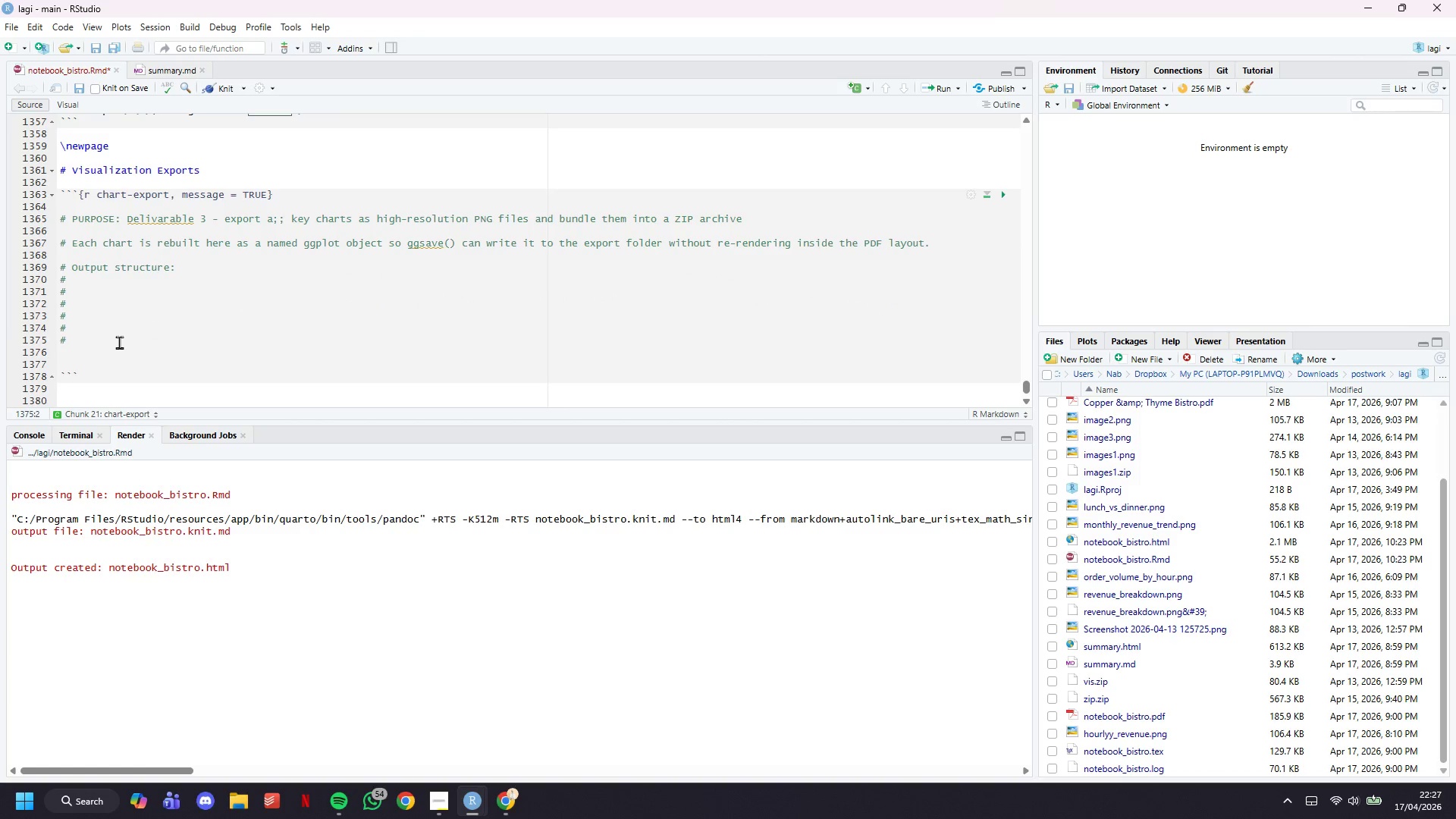 
left_click_drag(start_coordinate=[119, 342], to_coordinate=[57, 265])
 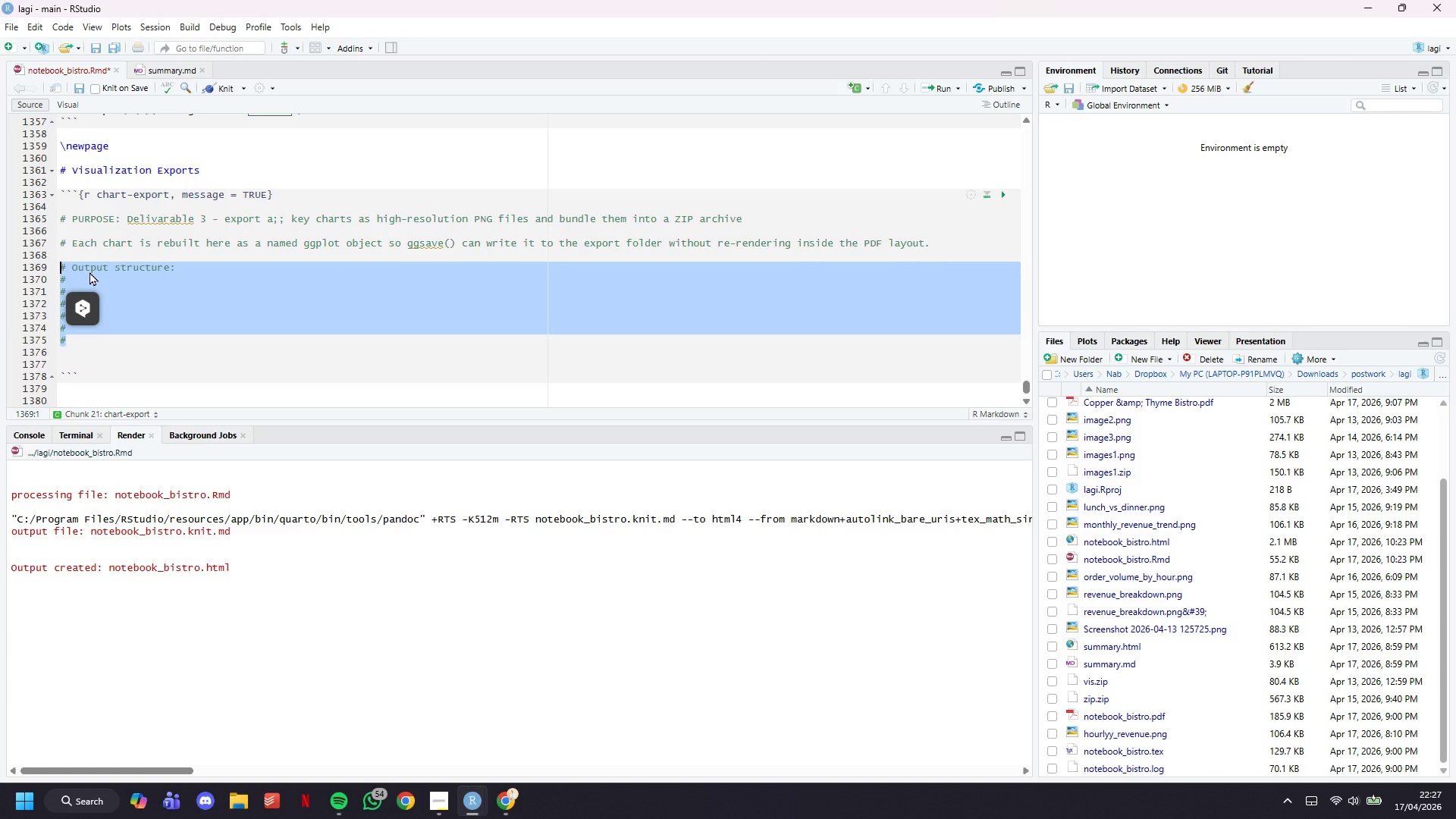 
key(Backspace)
 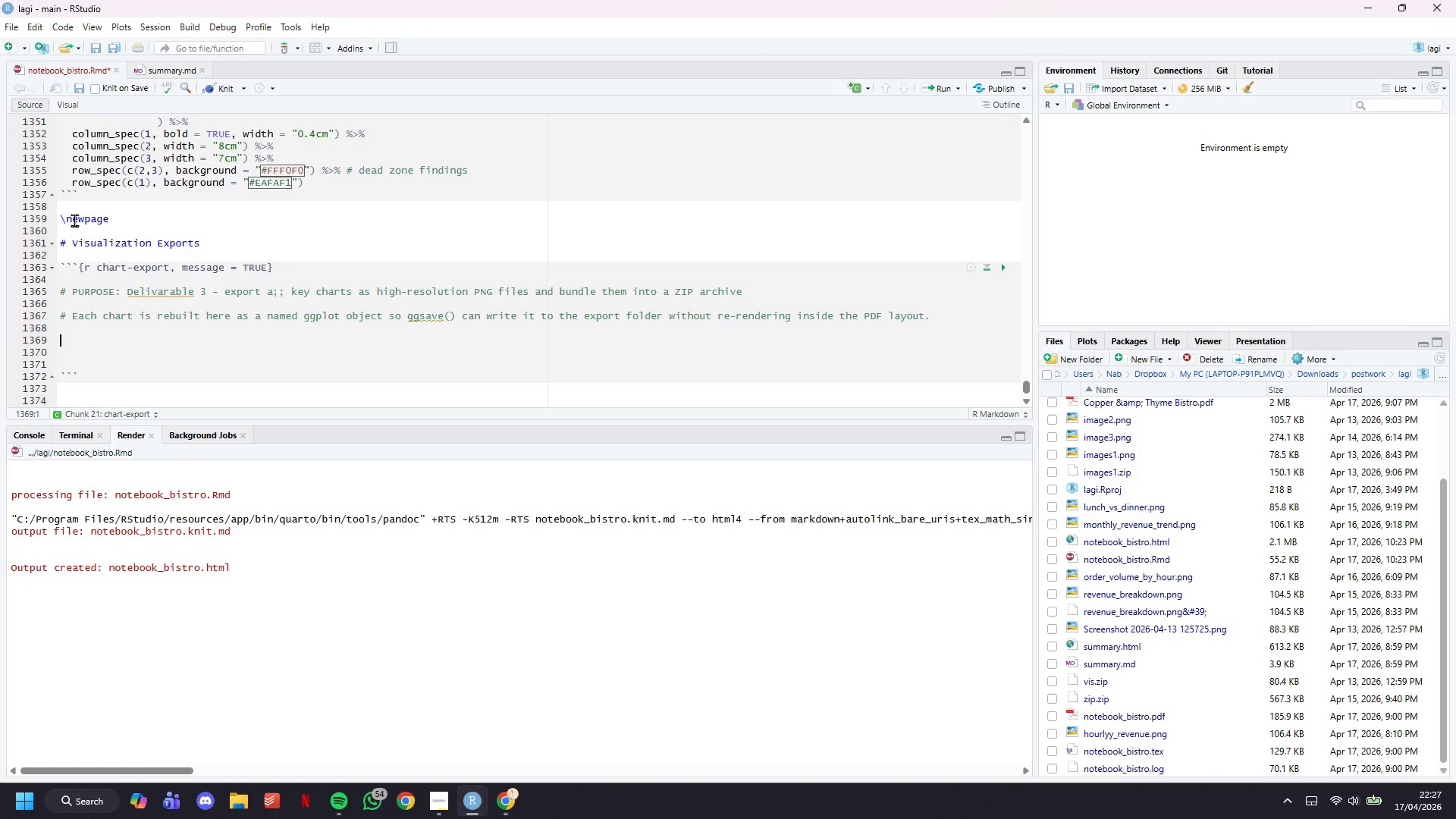 
wait(11.02)
 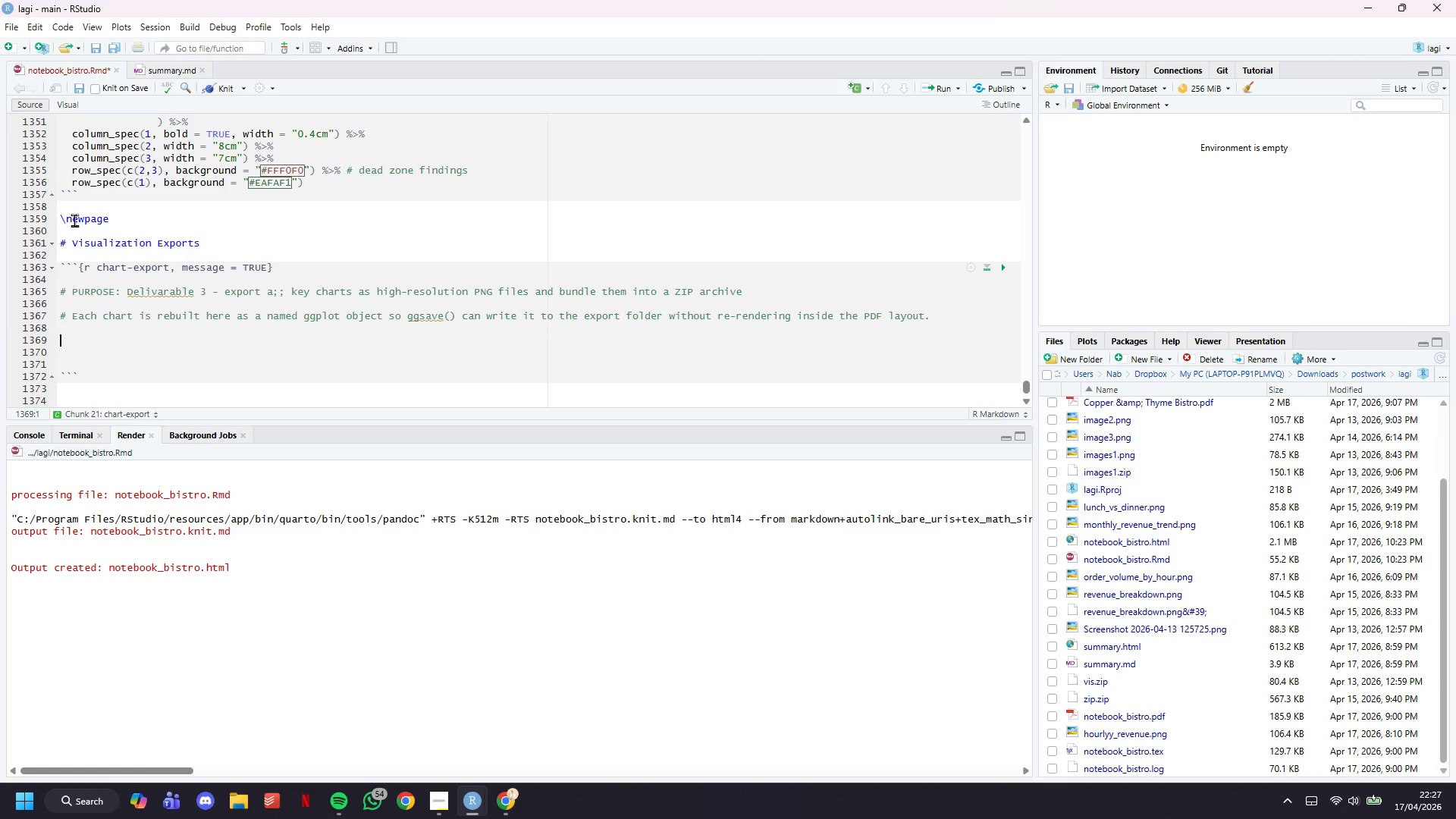 
type(EXPORT_DIR <- "bistro_exports)
 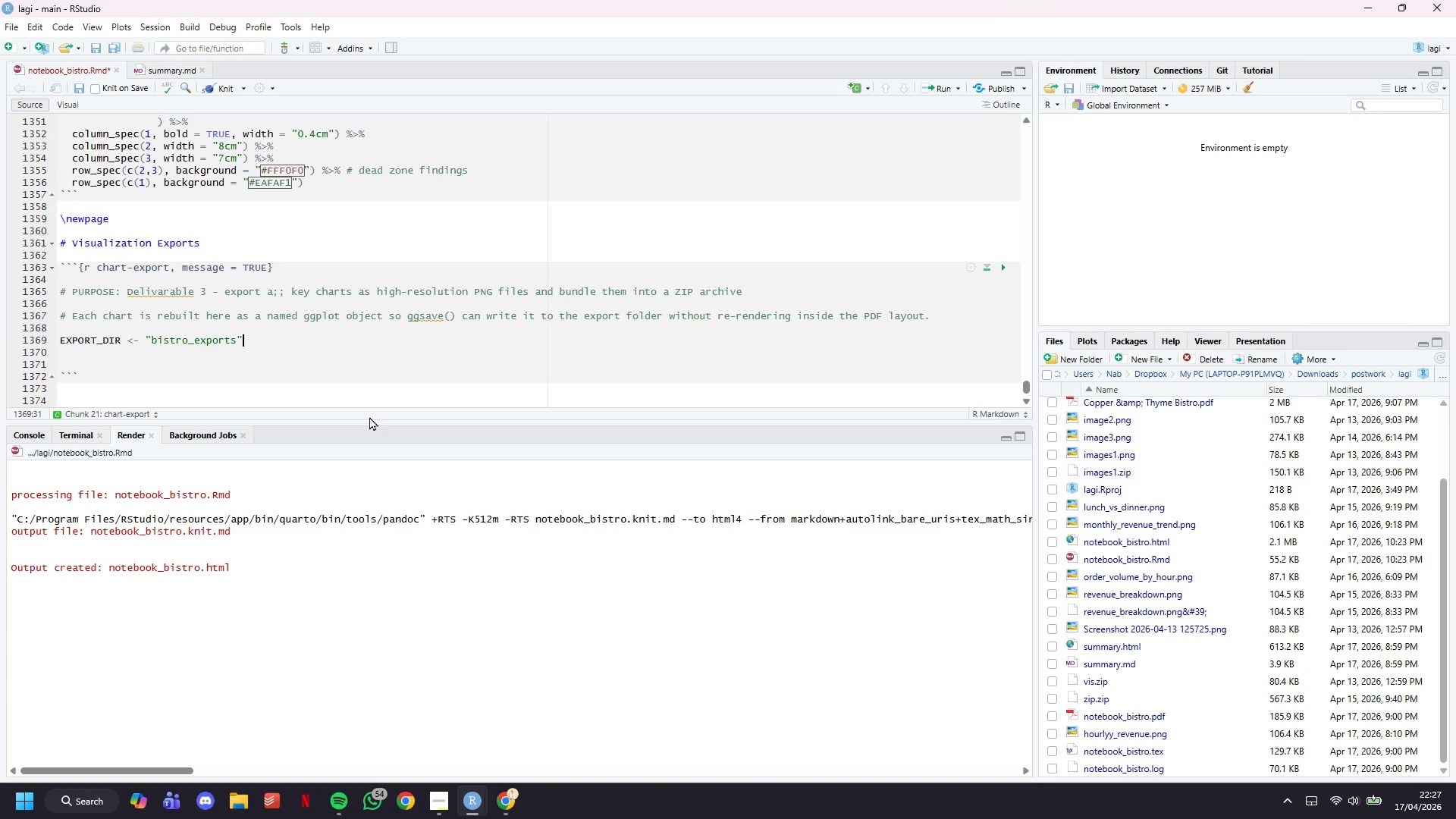 
 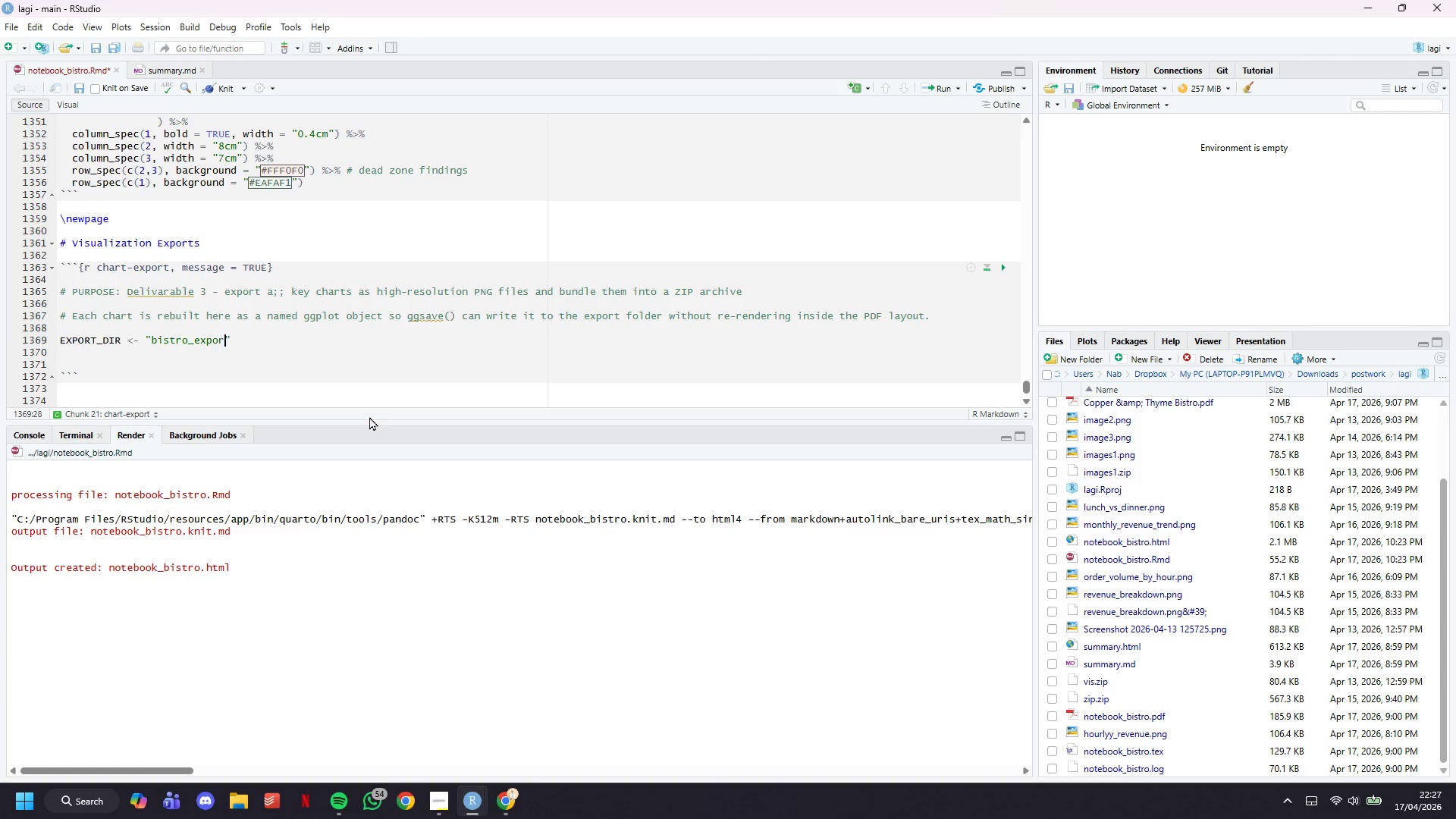 
key(ArrowRight)
 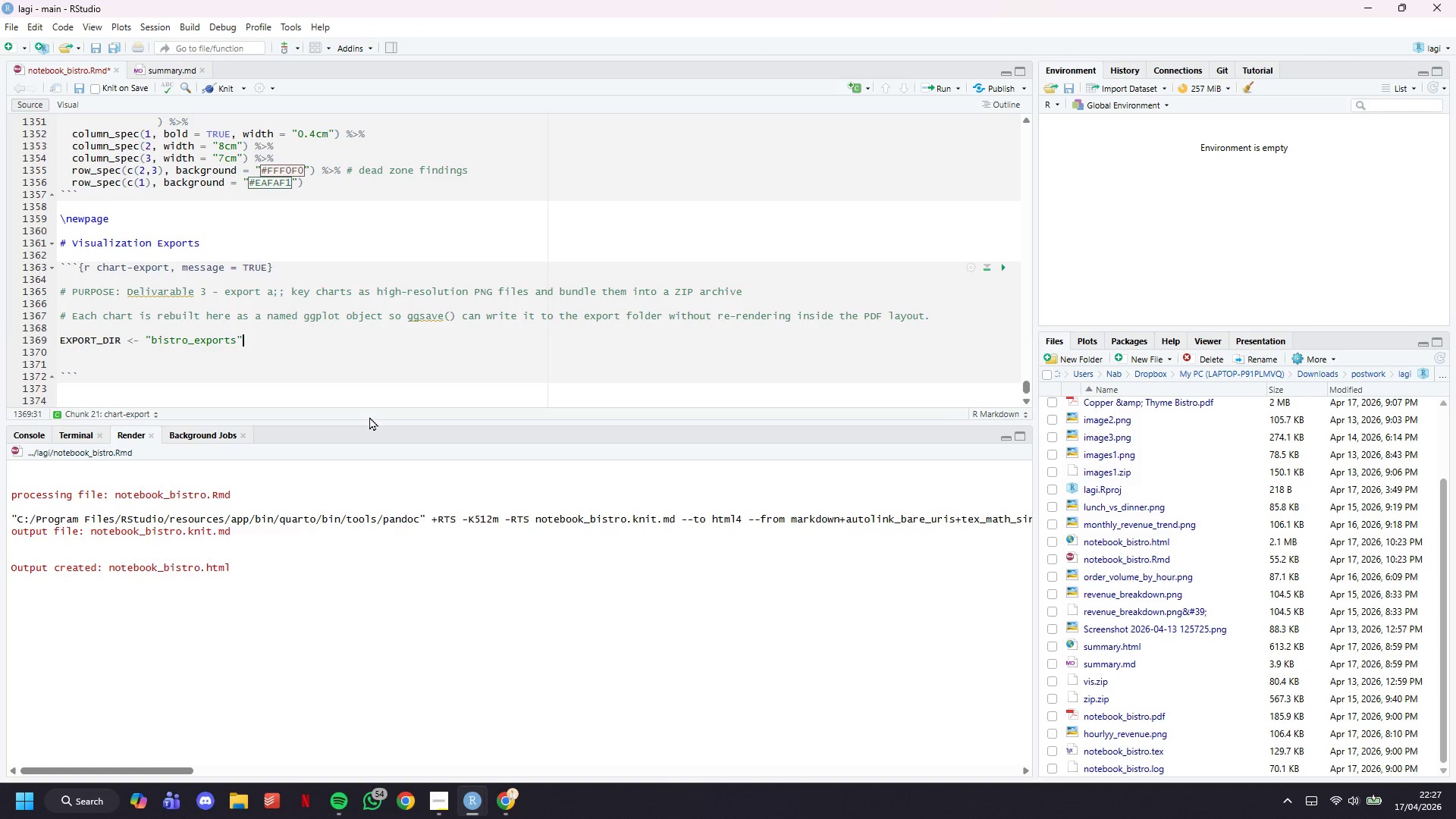 
key(Enter)
 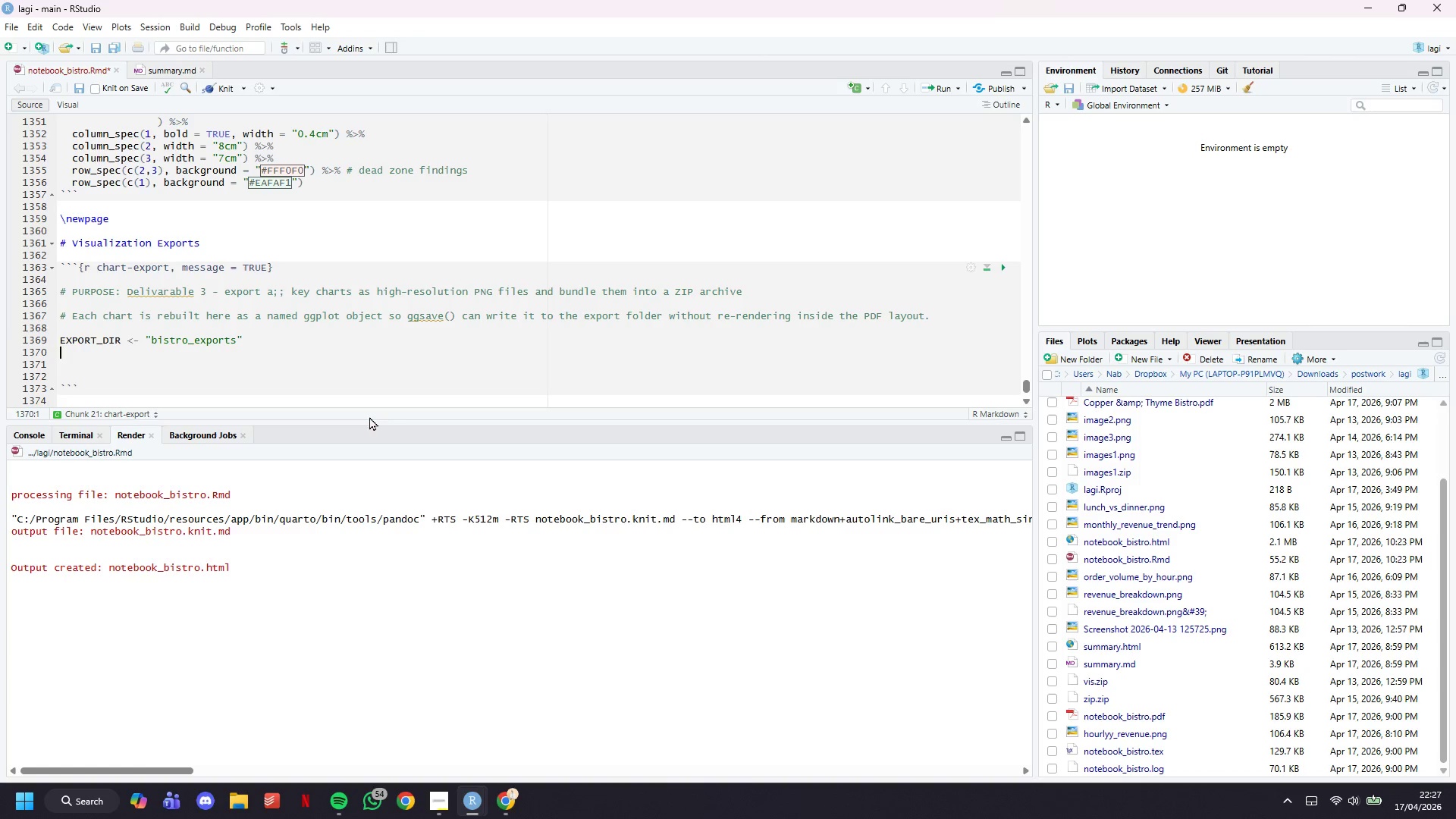 
type(i )
key(Backspace)
type(f (!dir.exists(EXPORT_DIR)
 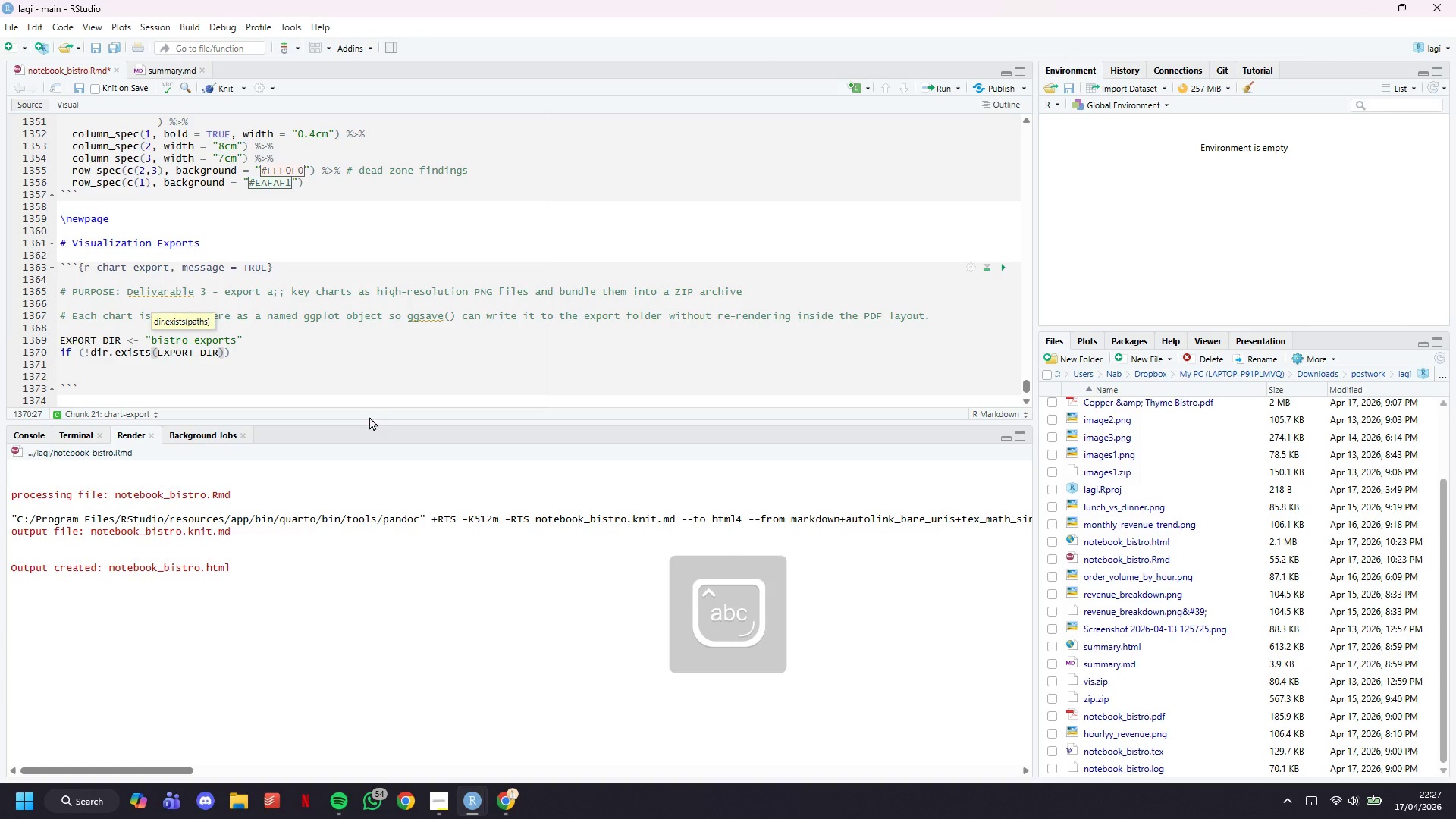 
key(ArrowRight)
 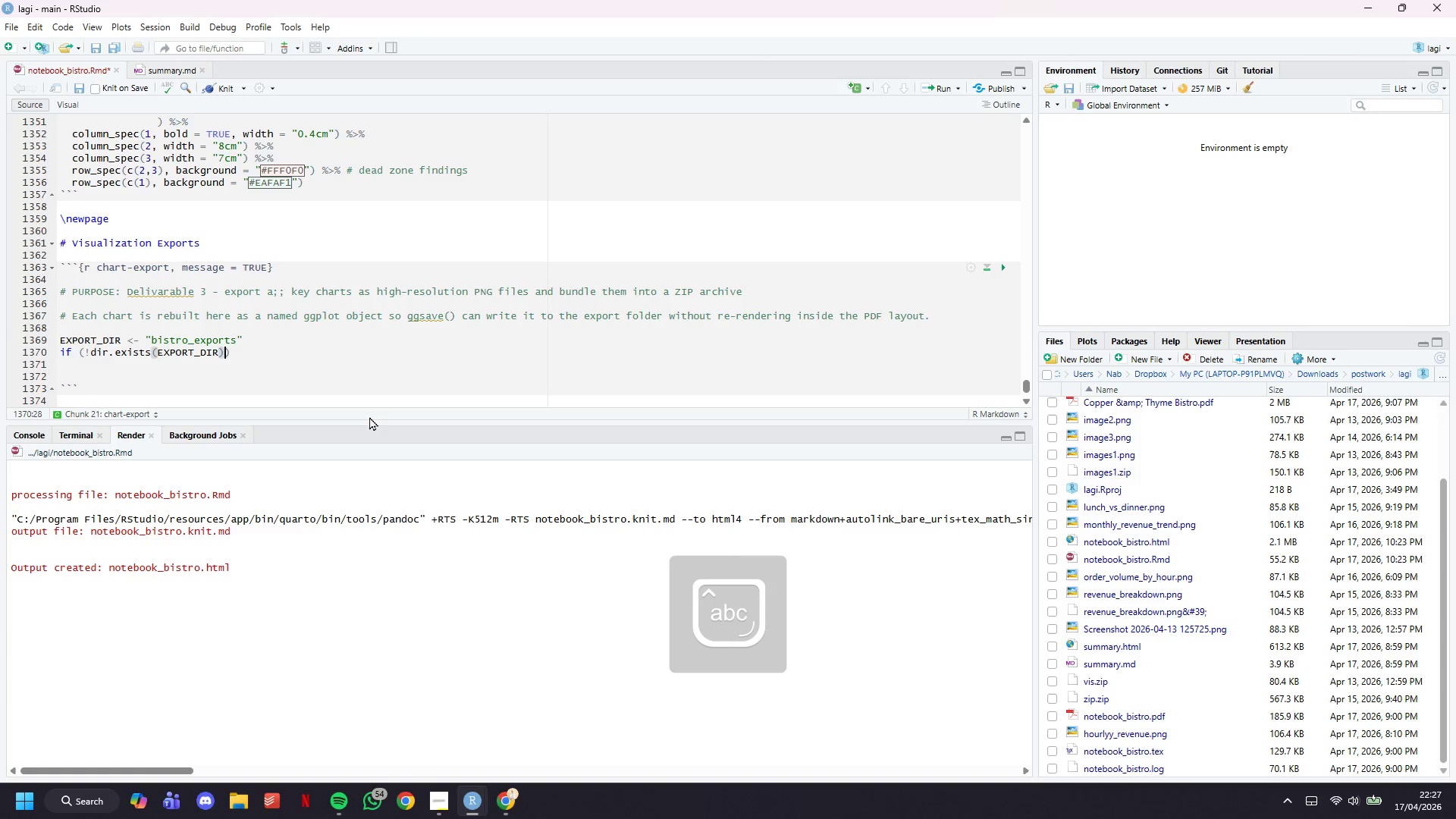 
key(ArrowRight)
 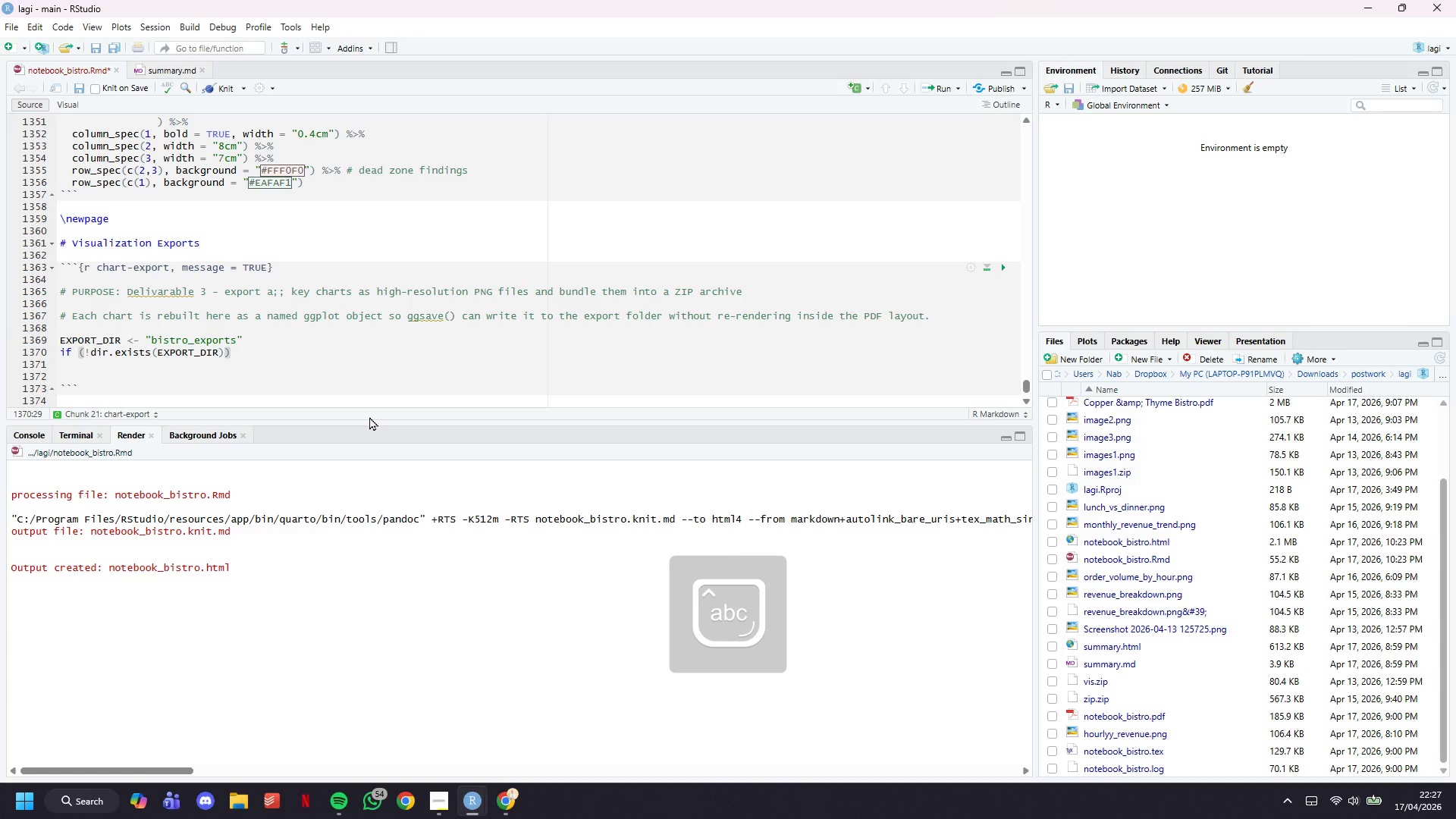 
type( dir.creae)
key(Backspace)
type(te(EXPORT_DIR)
 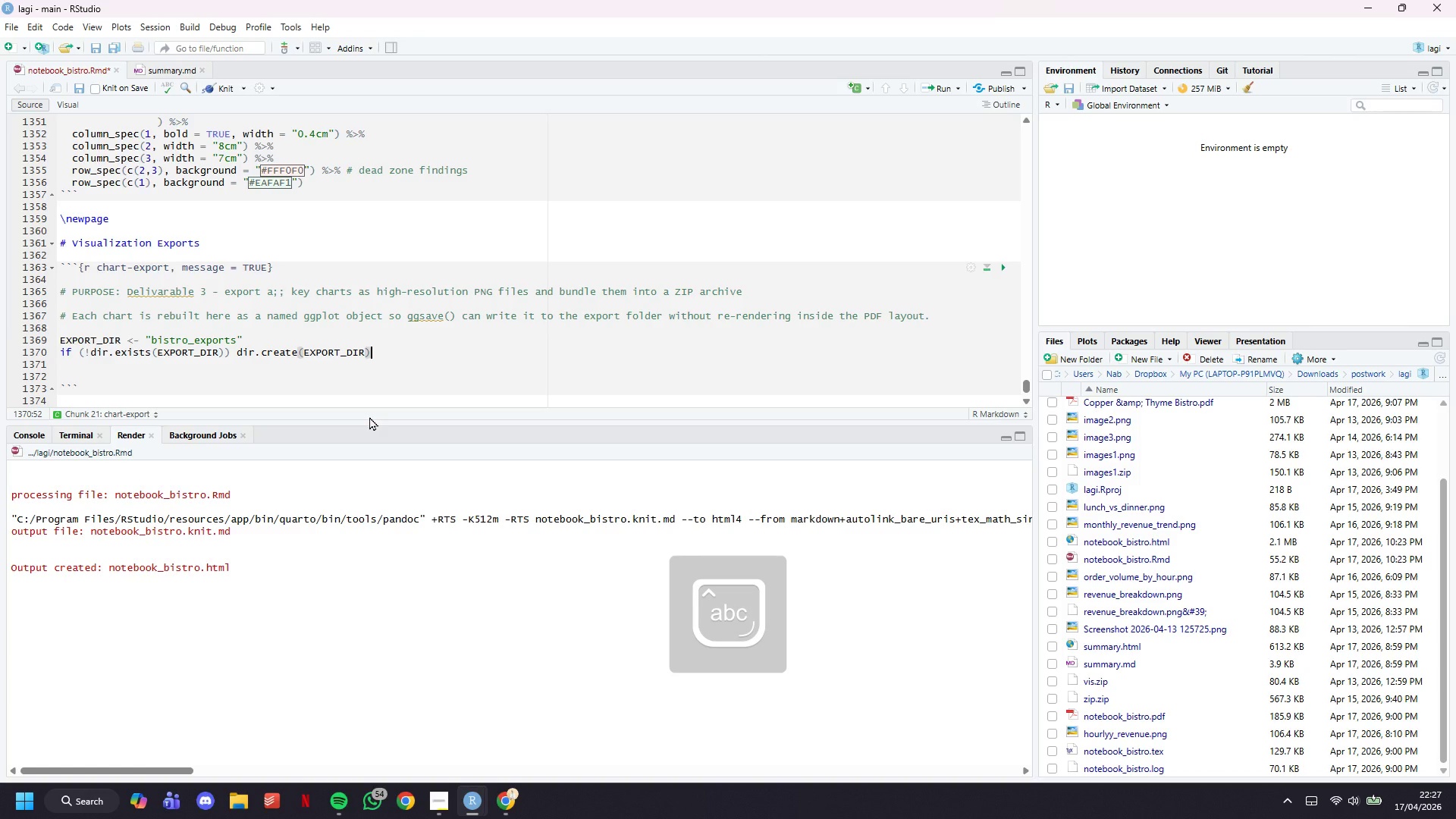 
 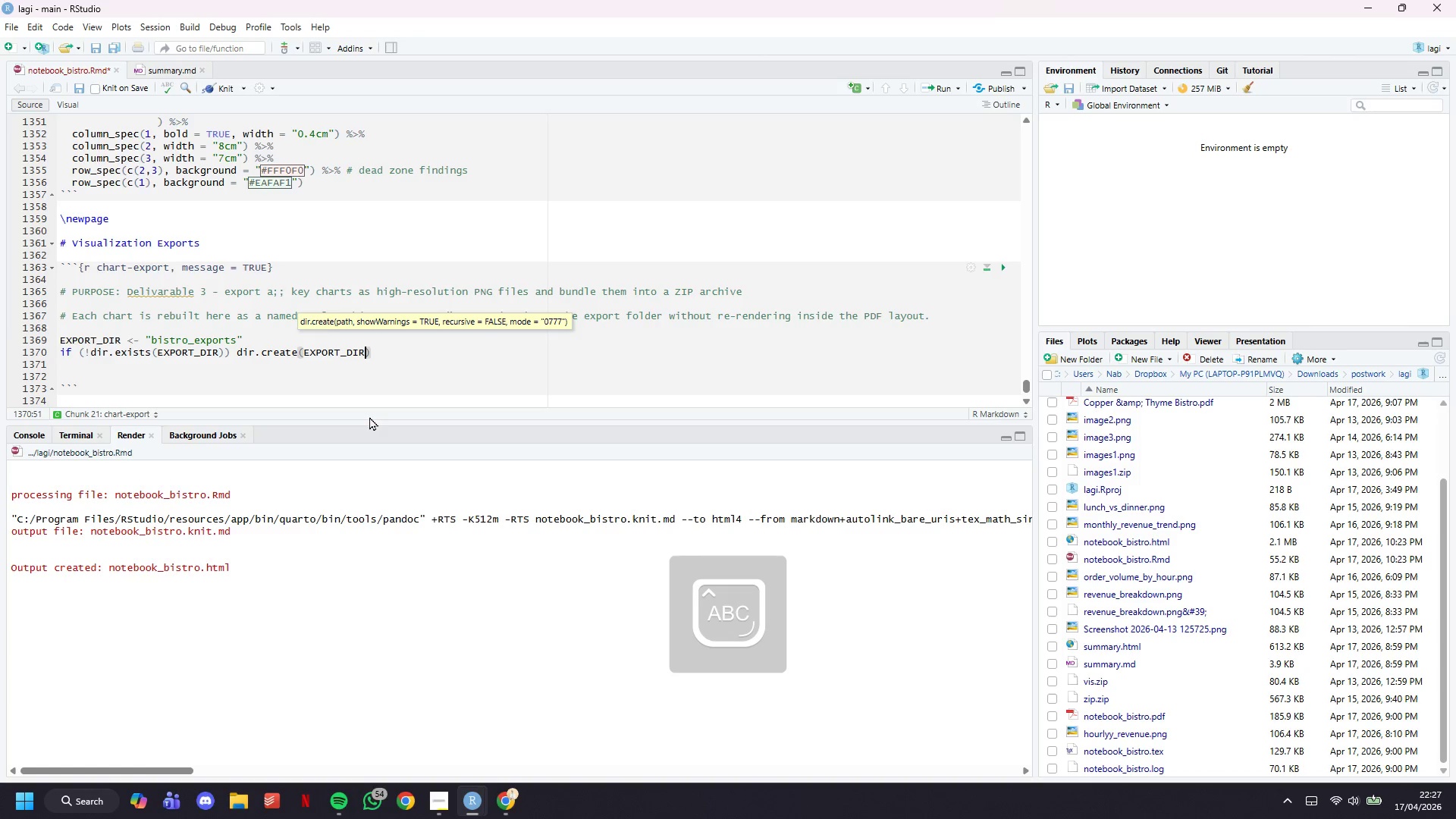 
key(ArrowRight)
 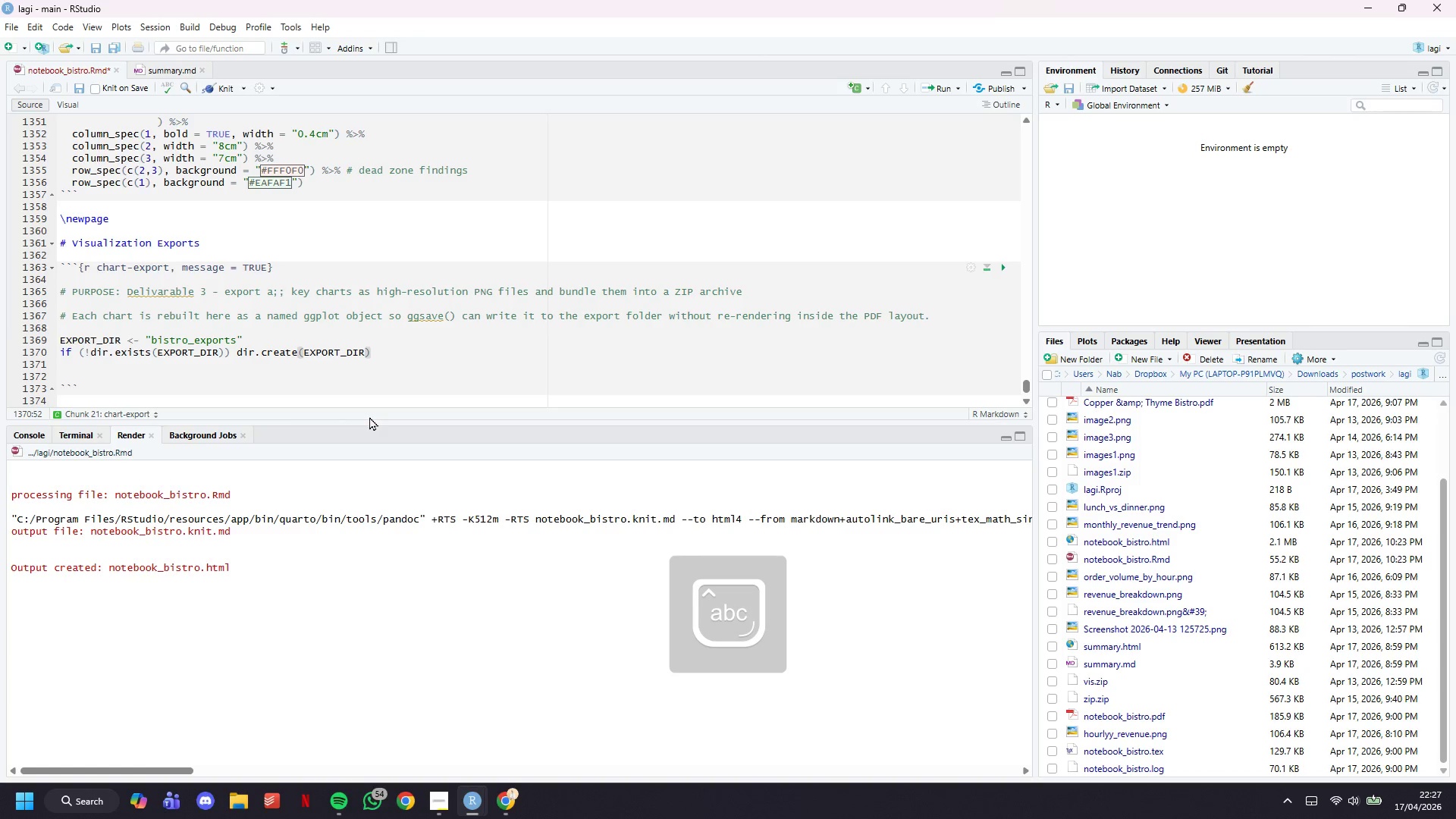 
key(Enter)
 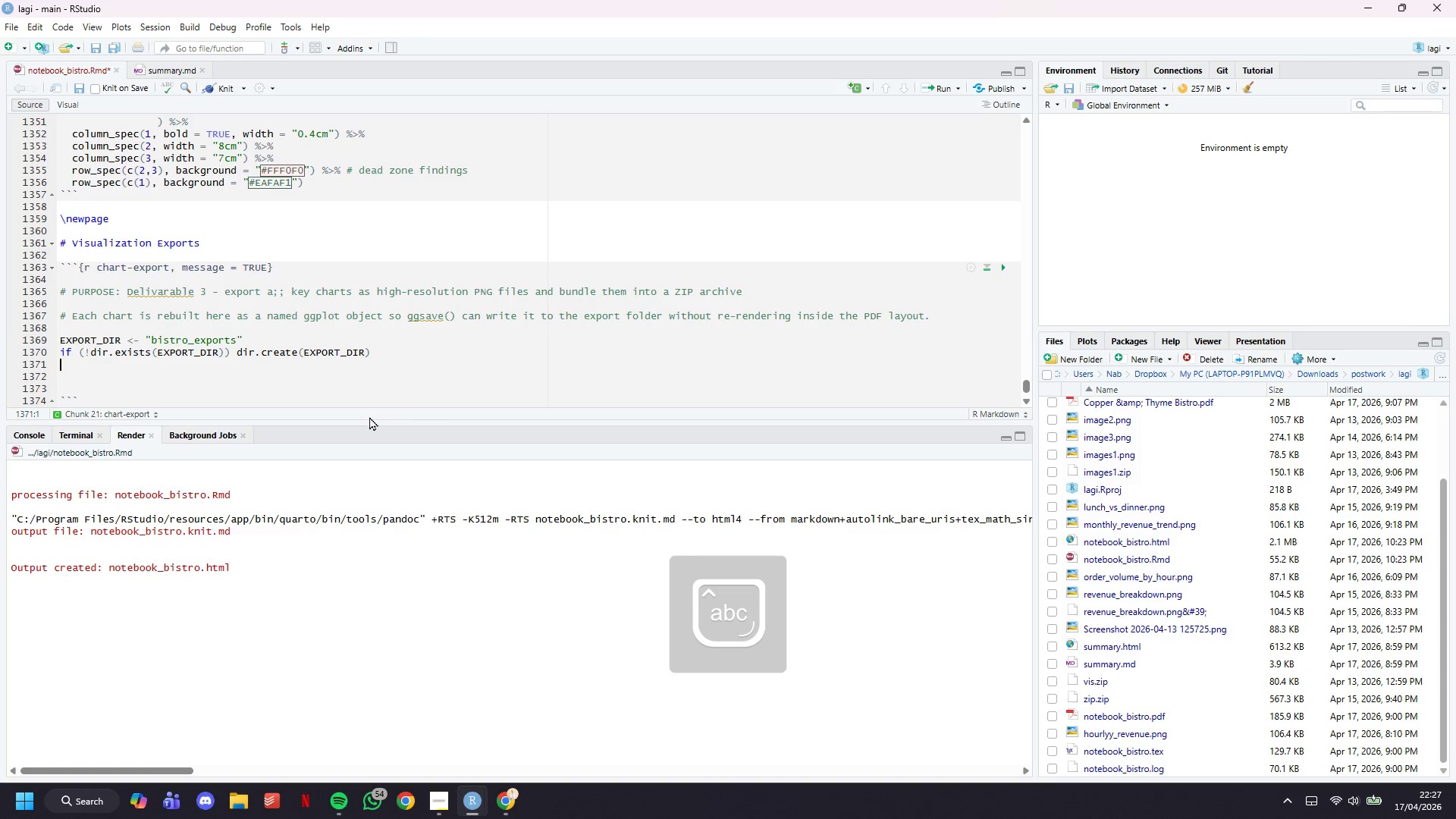 
key(Enter)
 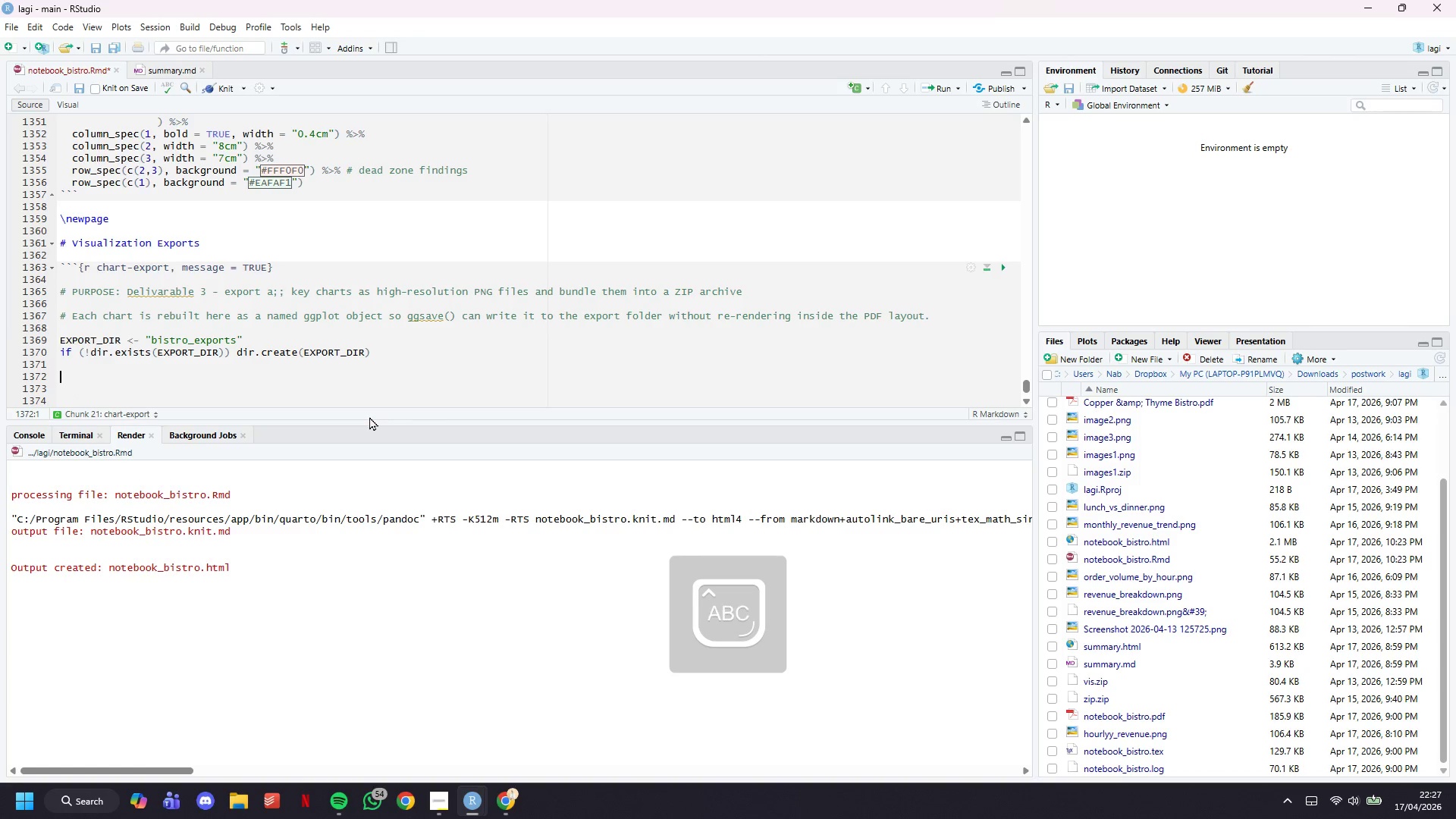 
type(EXPORT_W <- 12 # inches)
 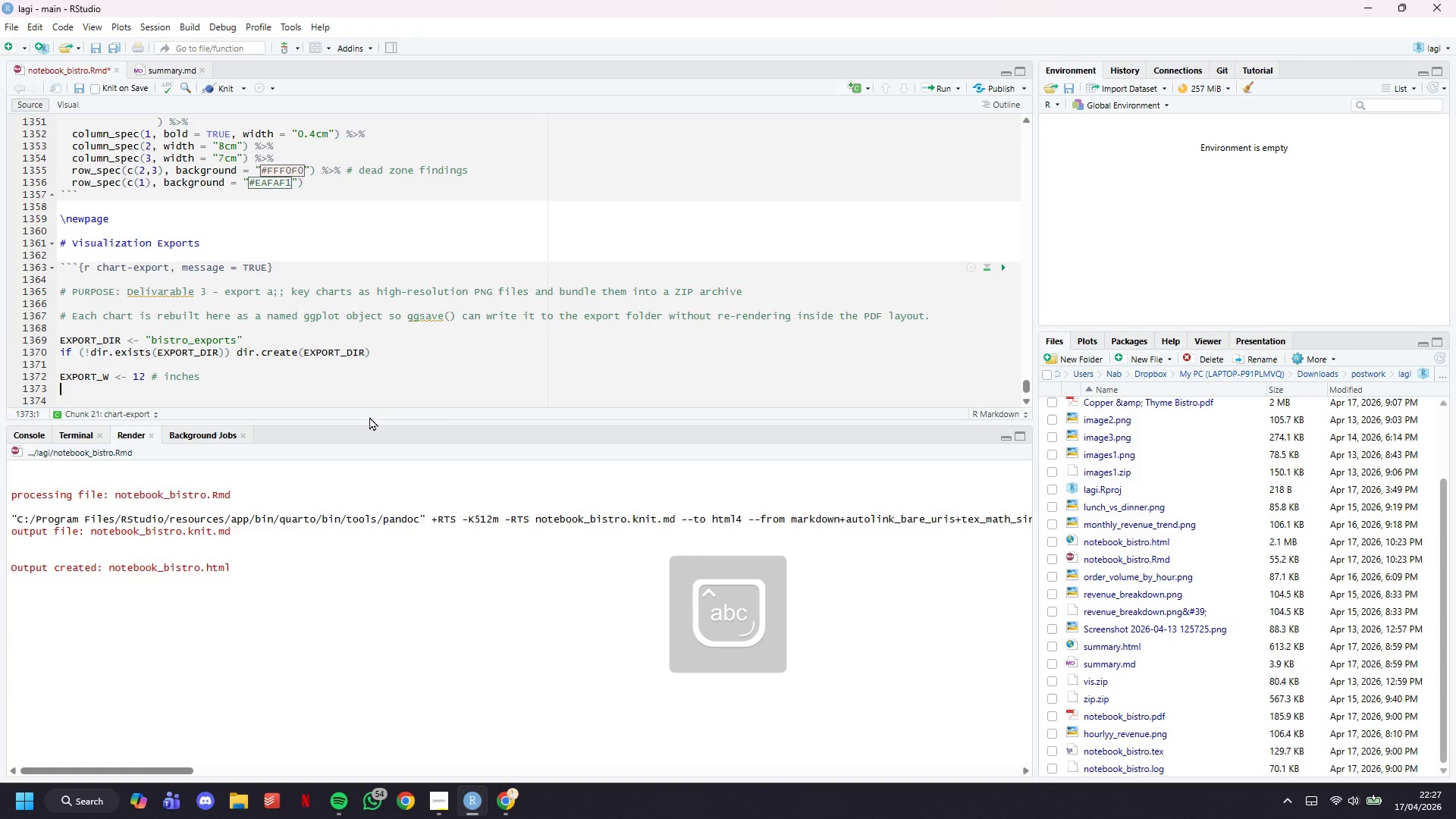 
 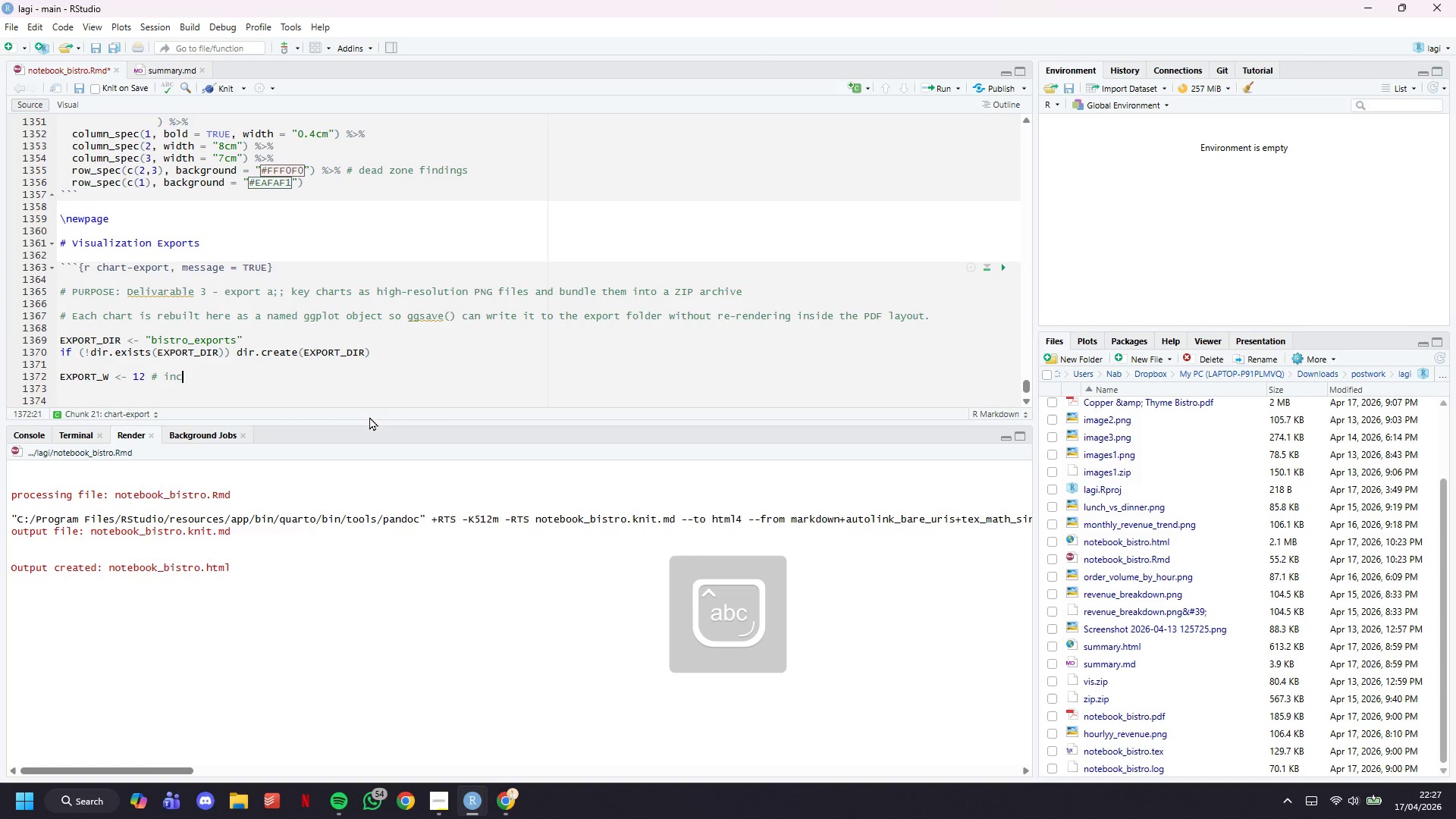 
key(Enter)
 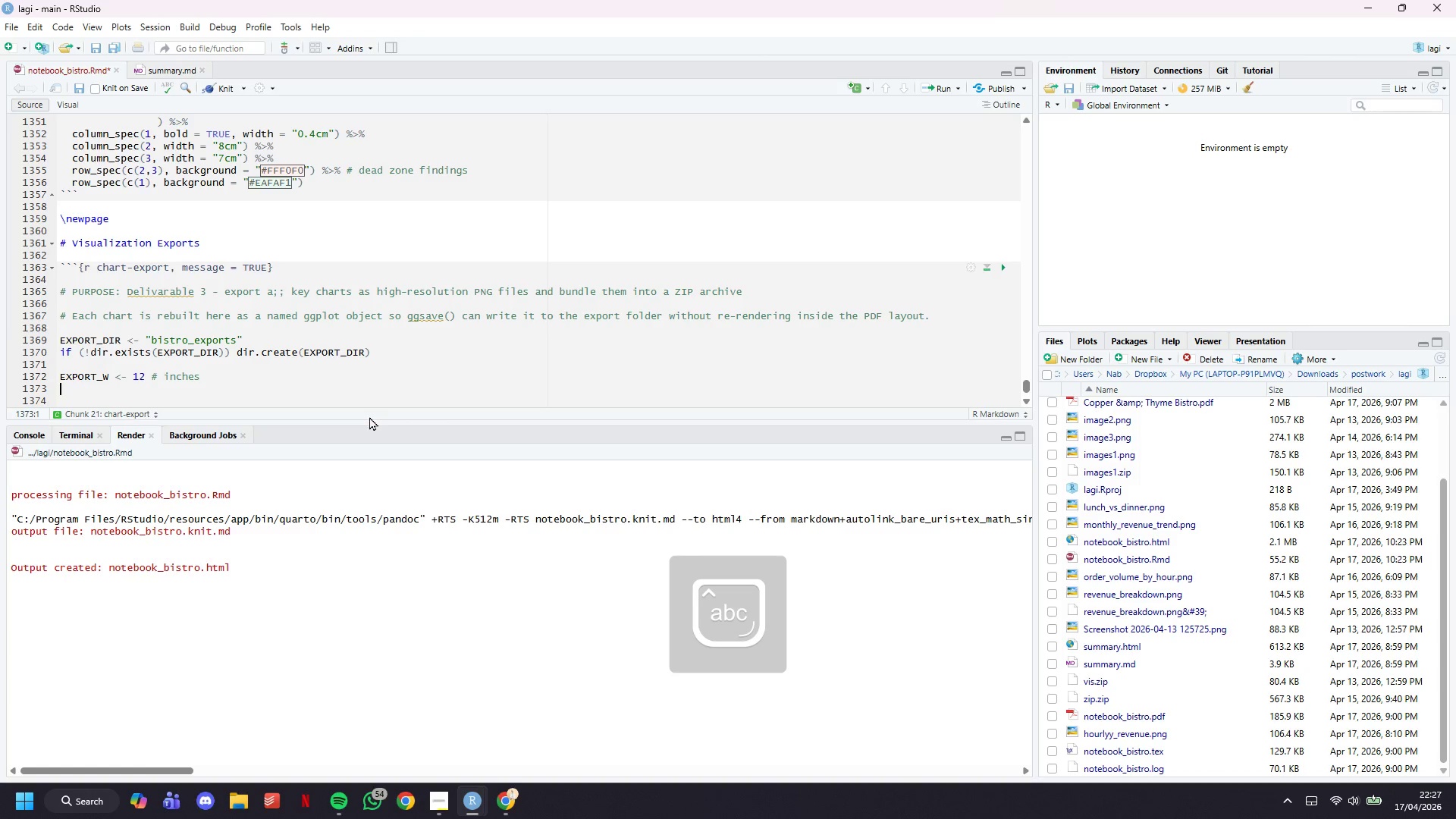 
type(EXPORT_H <- 7)
 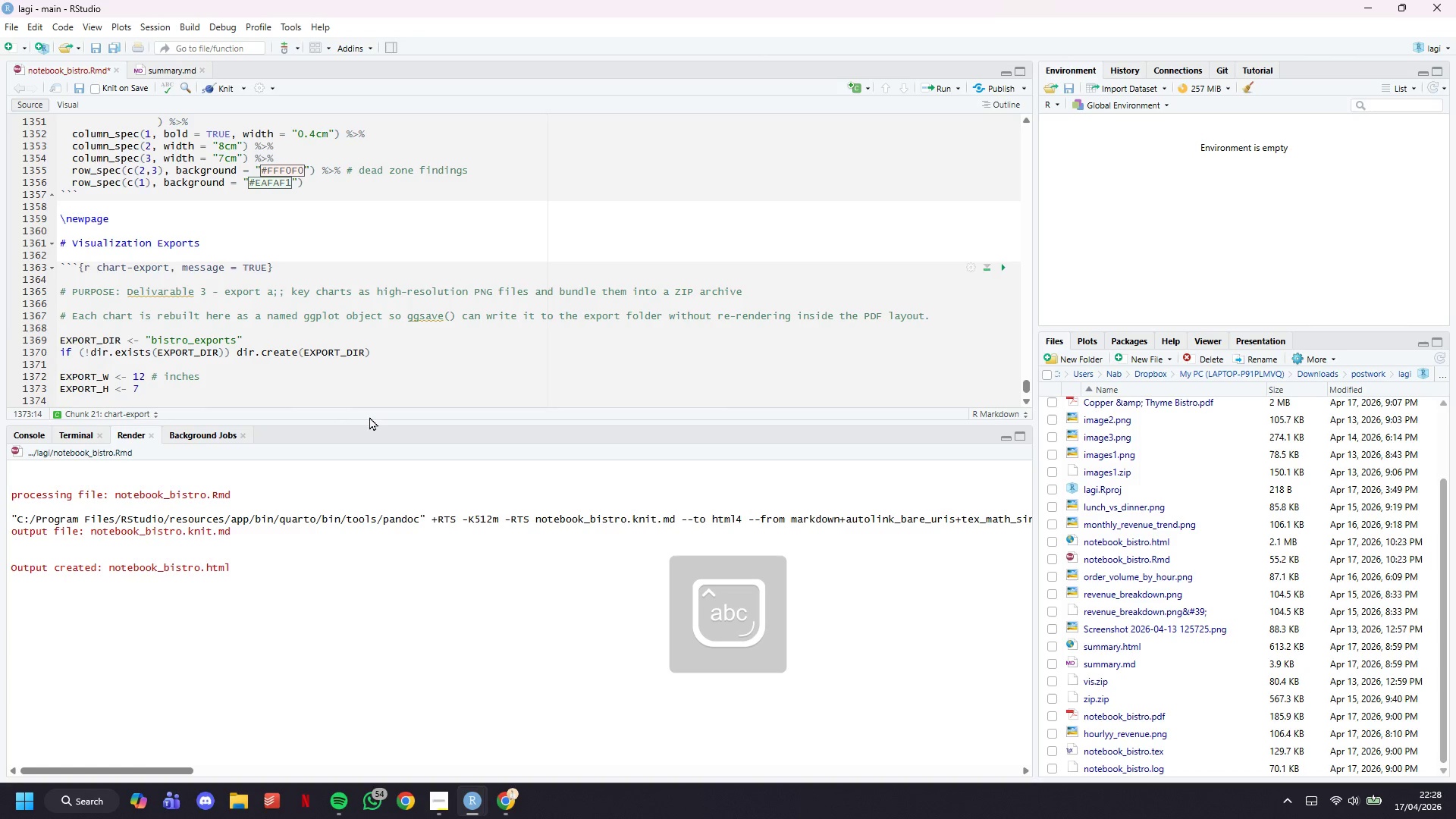 
key(Enter)
 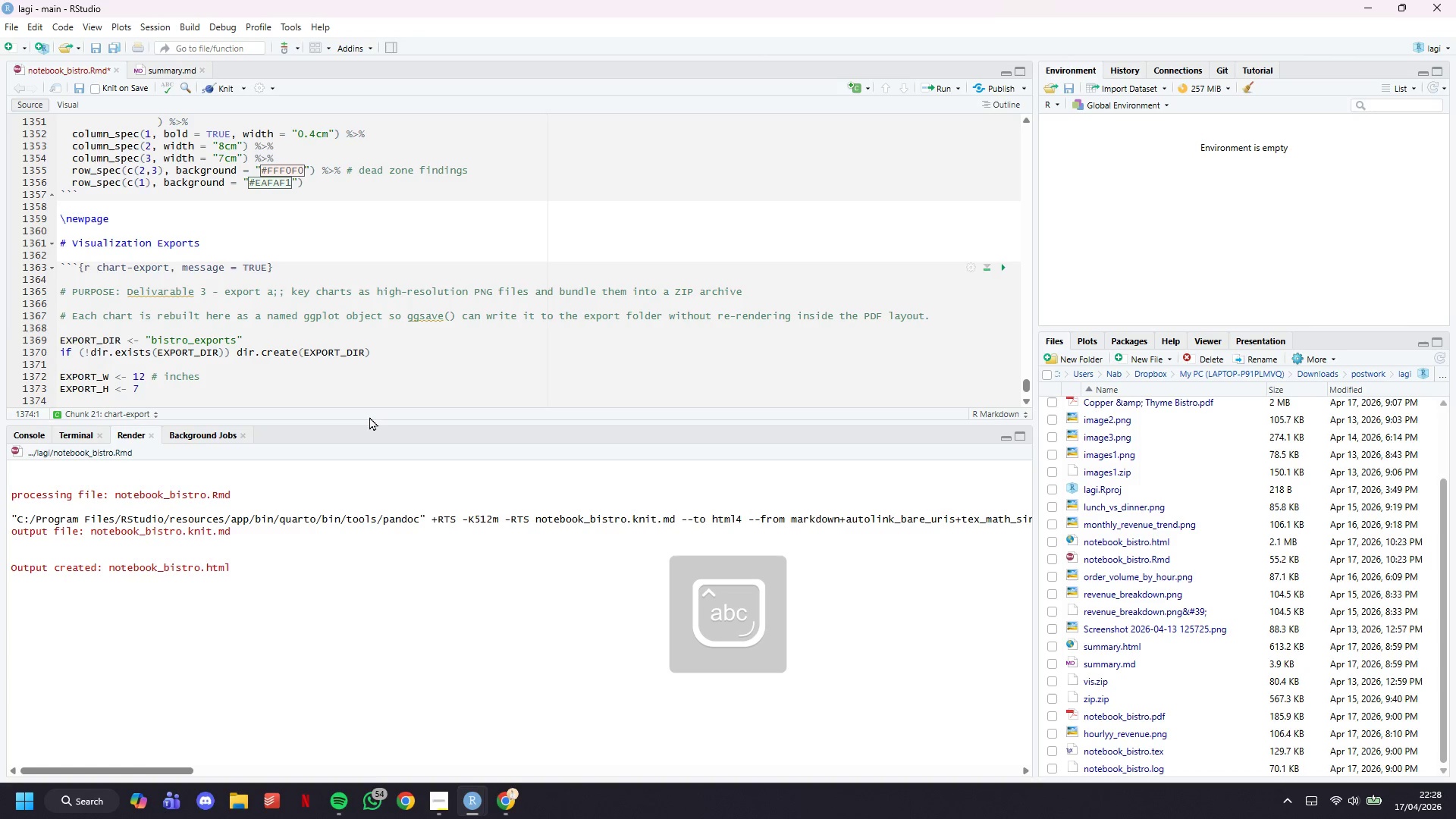 
key(ArrowLeft)
 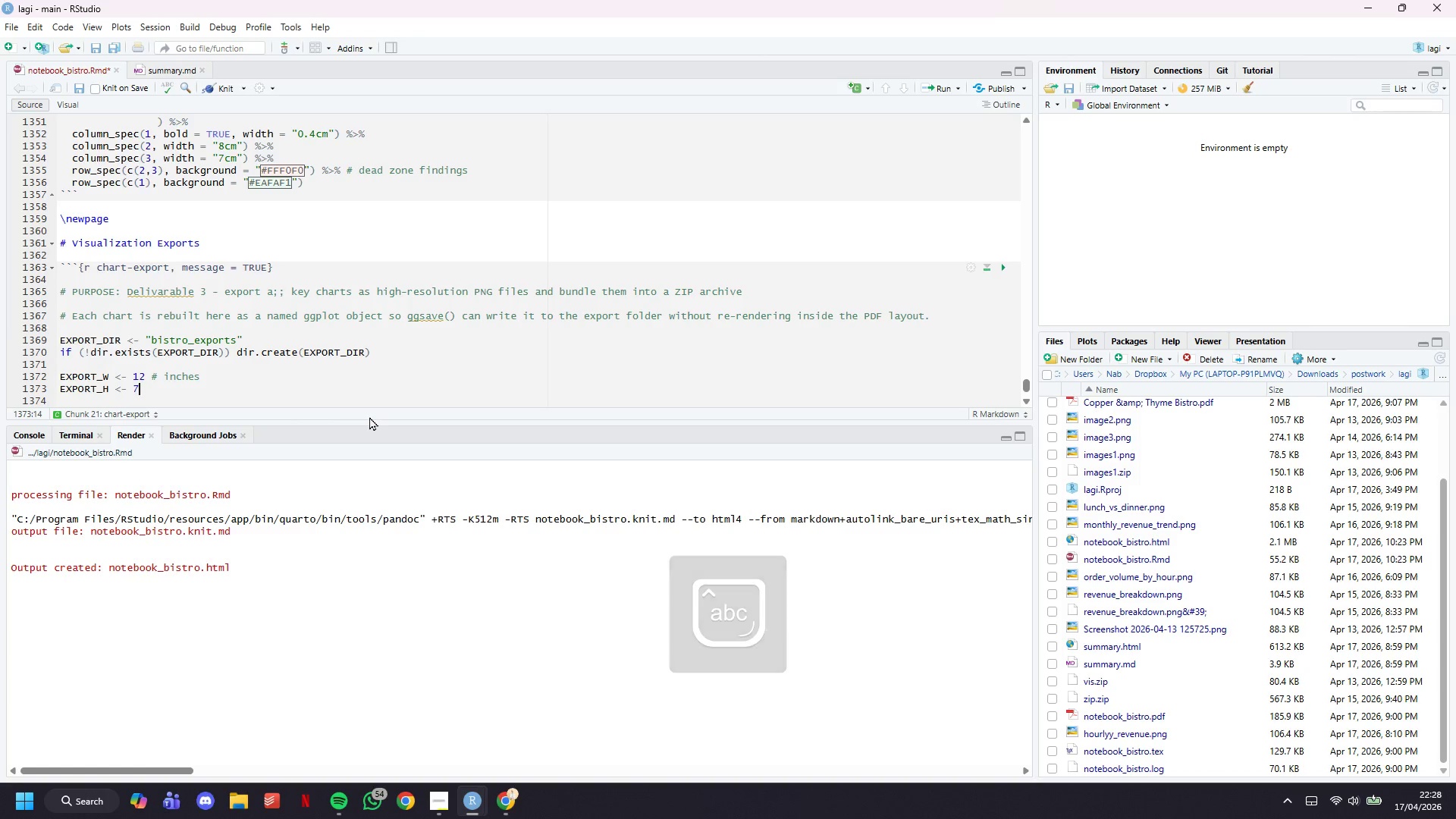 
type( # inches)
 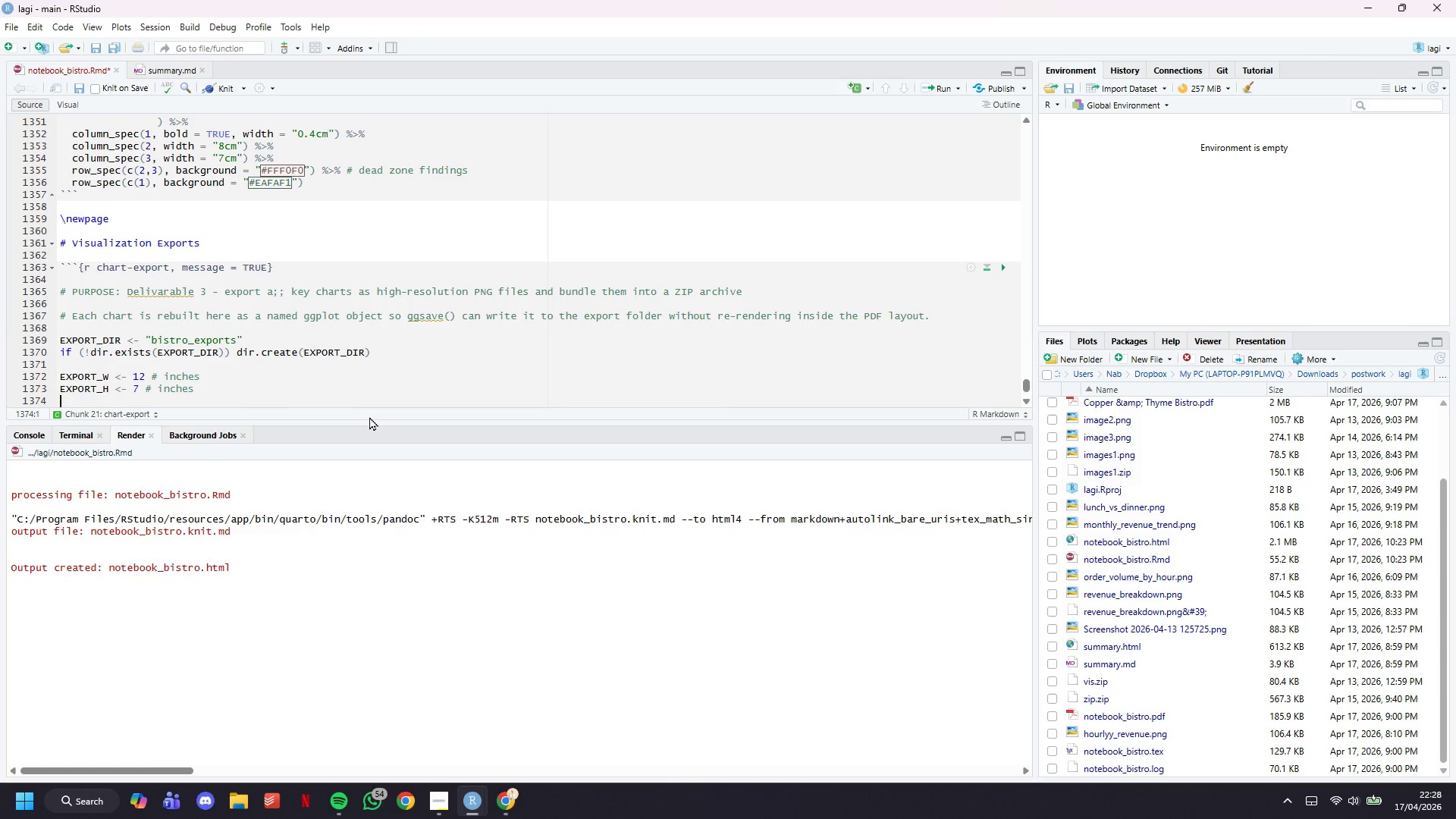 
 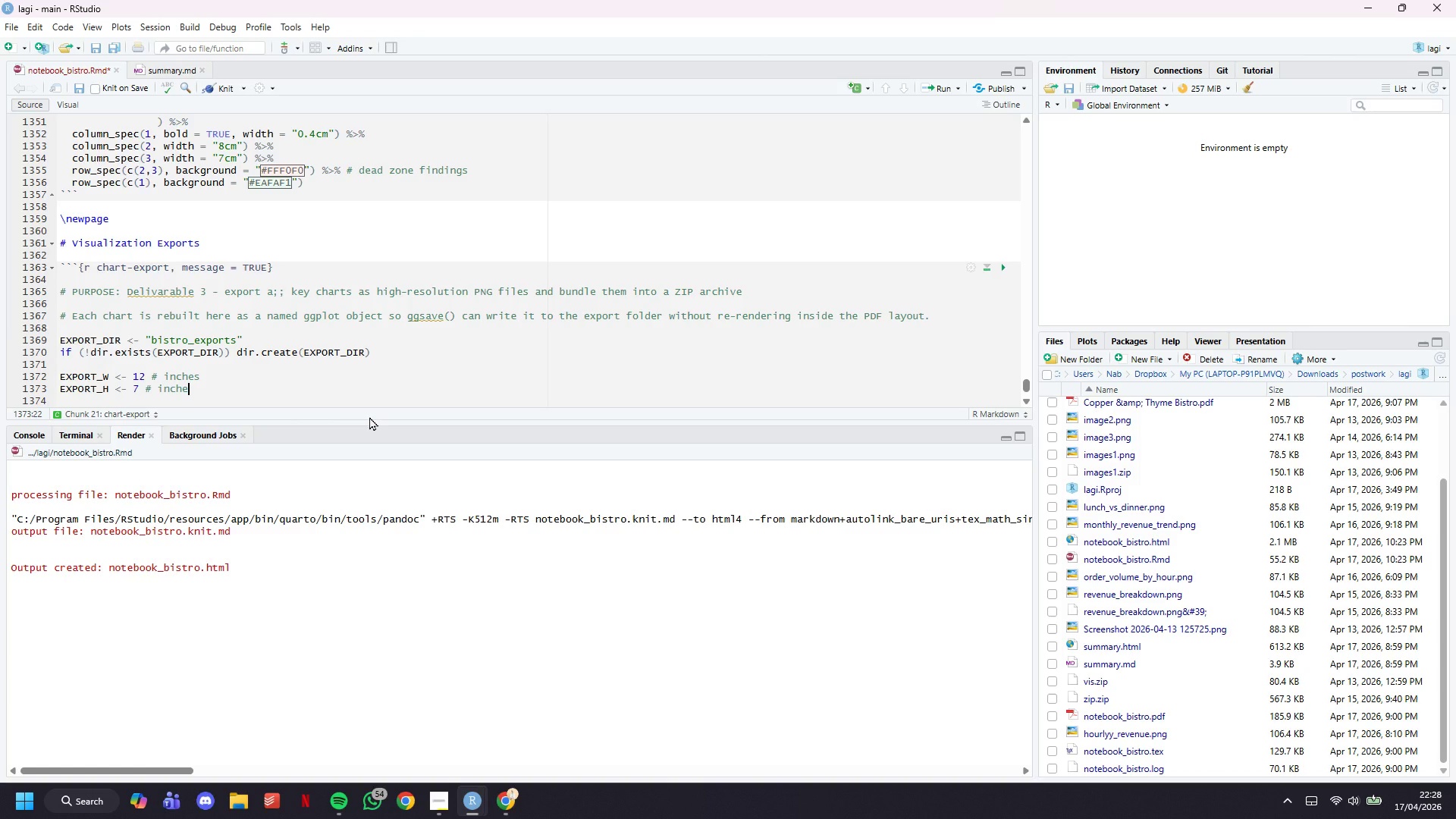 
key(Enter)
 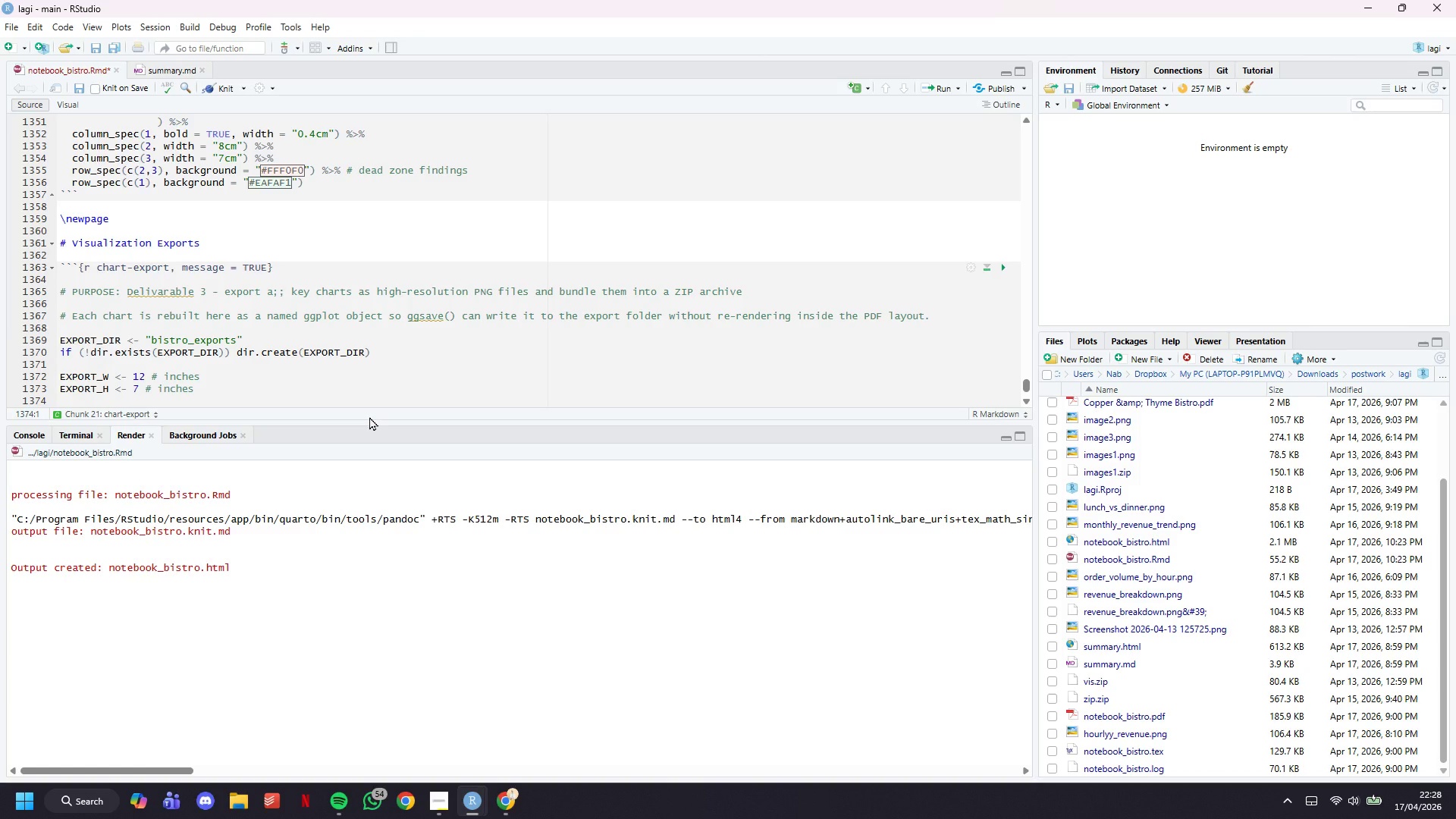 
type(EXPORT_DPI <- 300)
 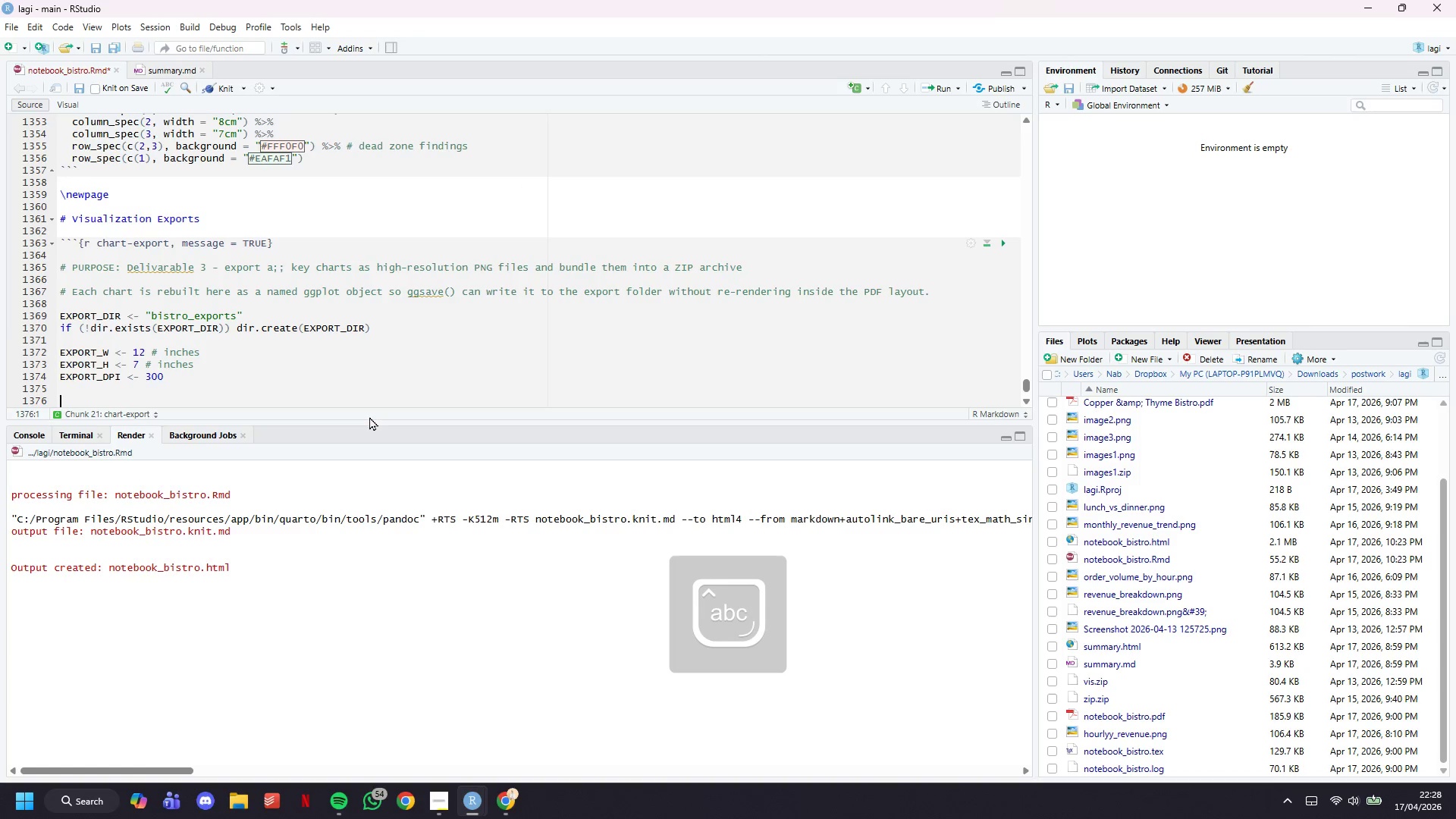 
 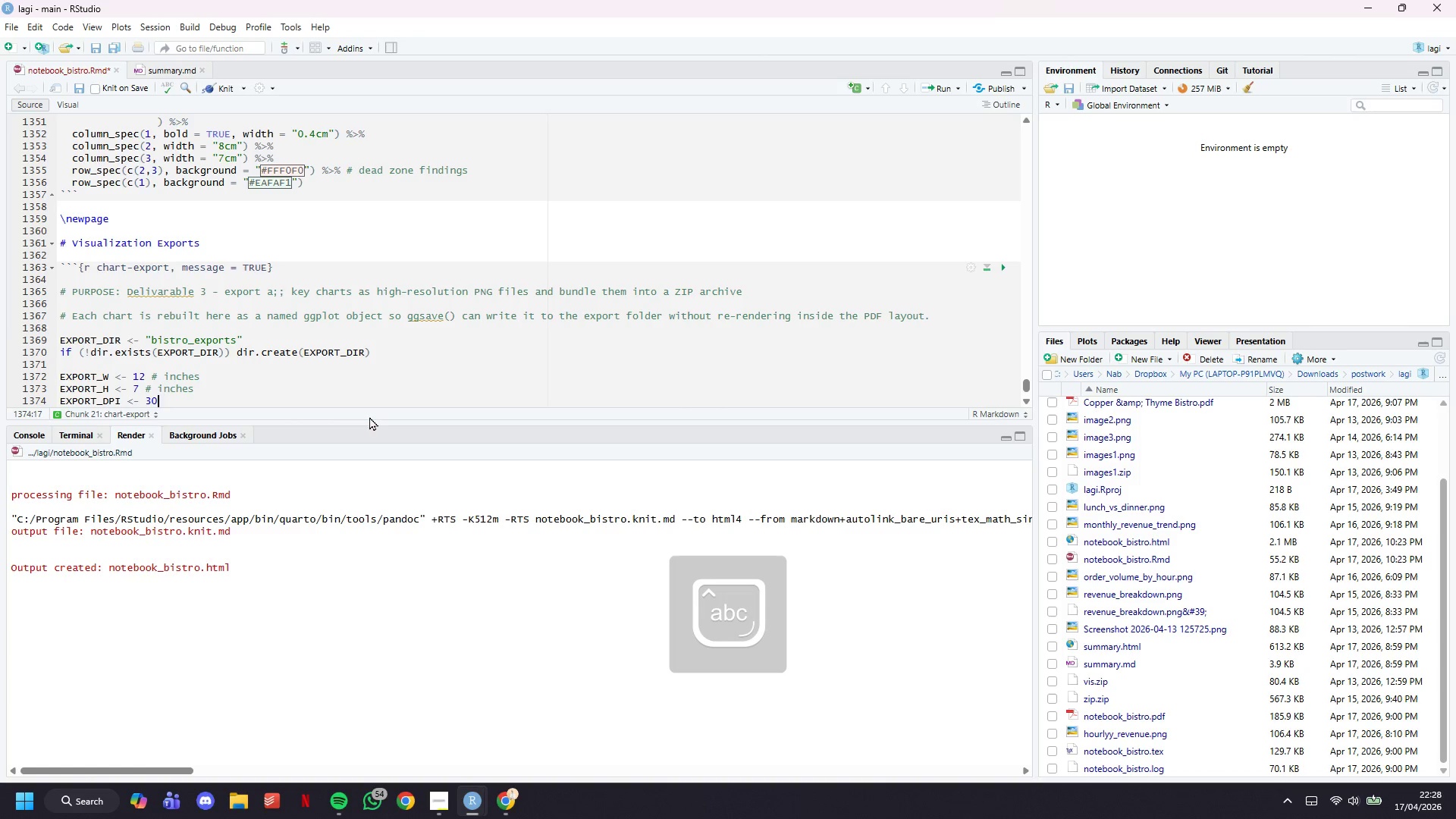 
key(Enter)
 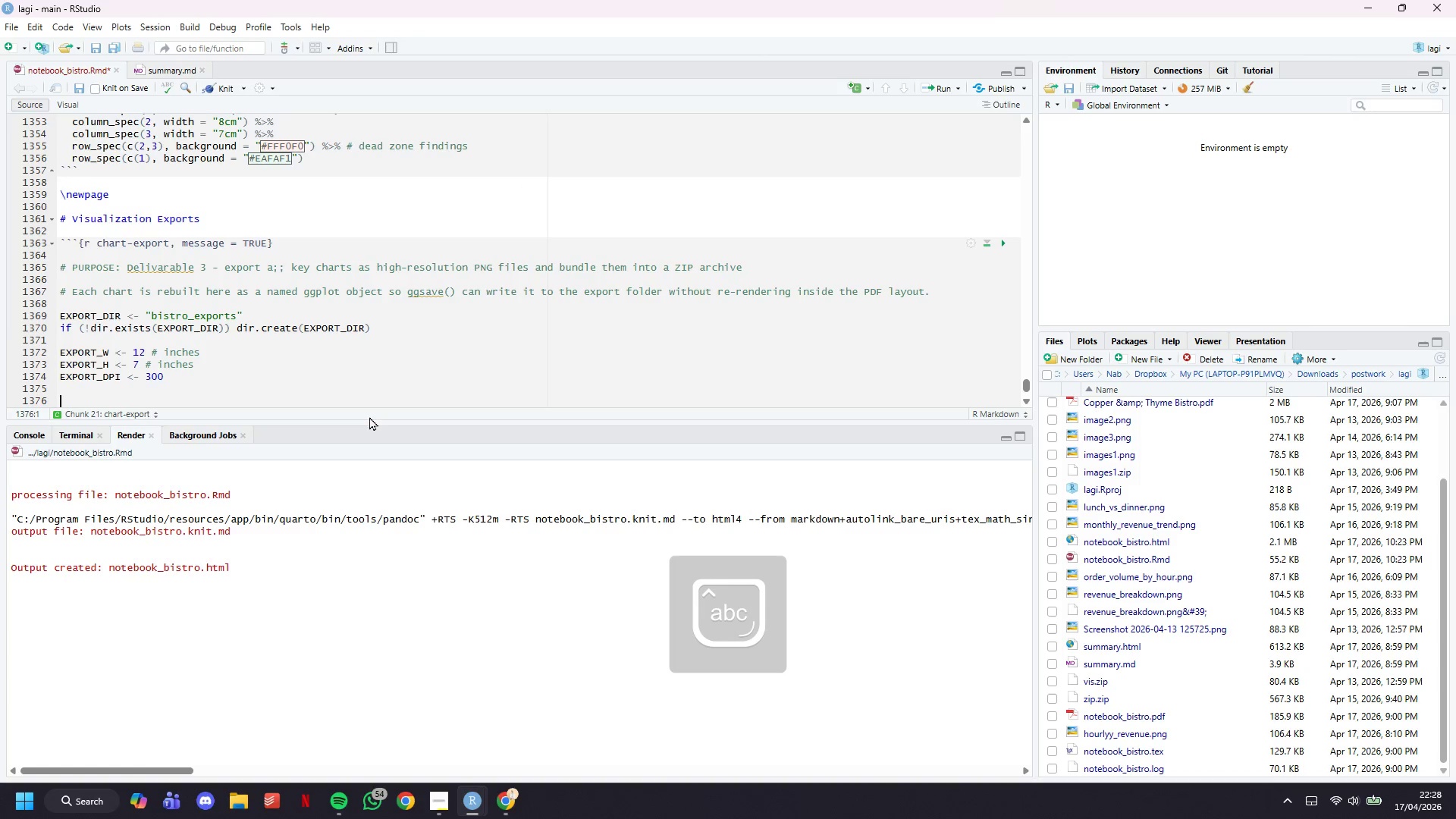 
key(Enter)
 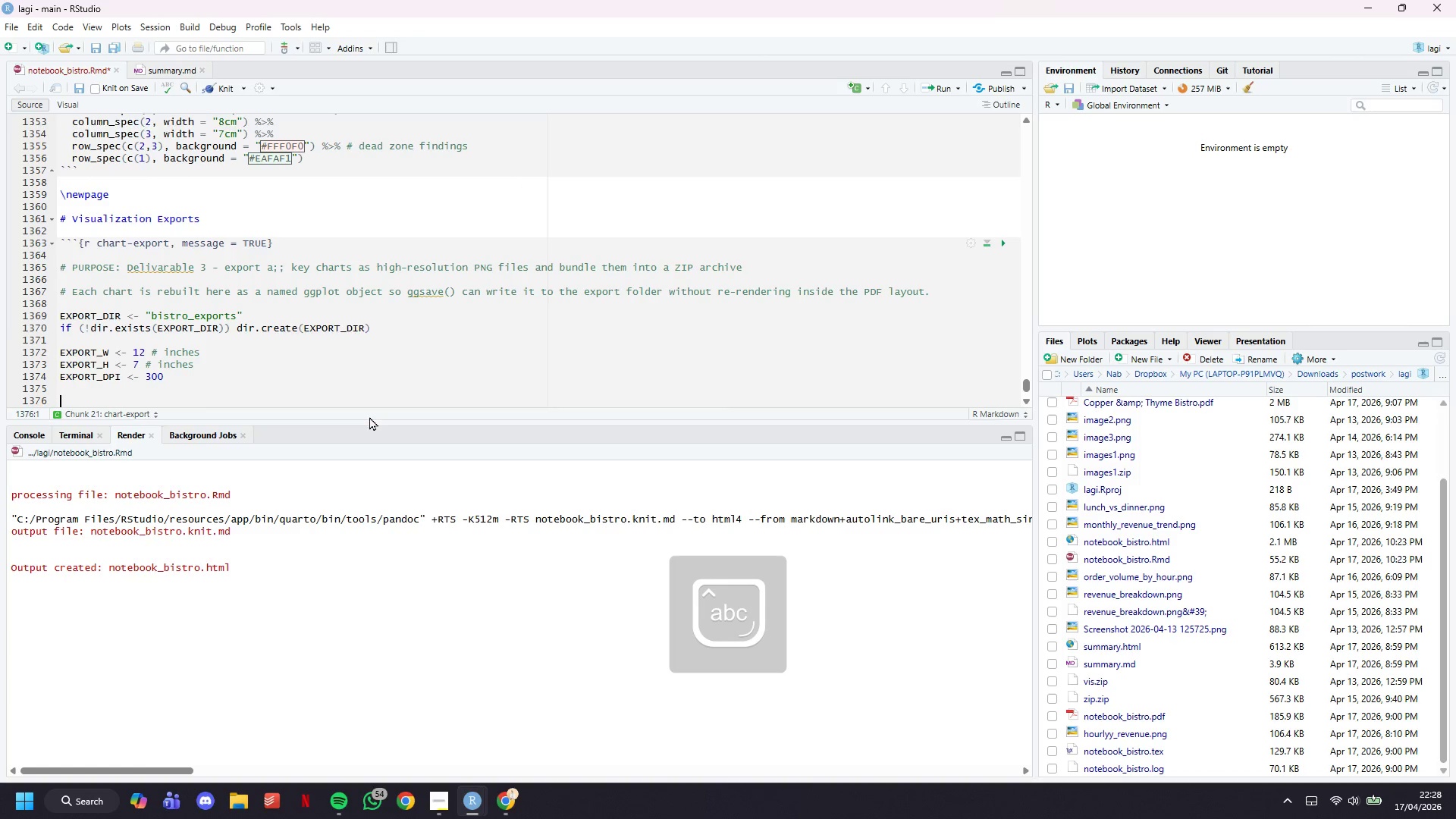 
key(Enter)
 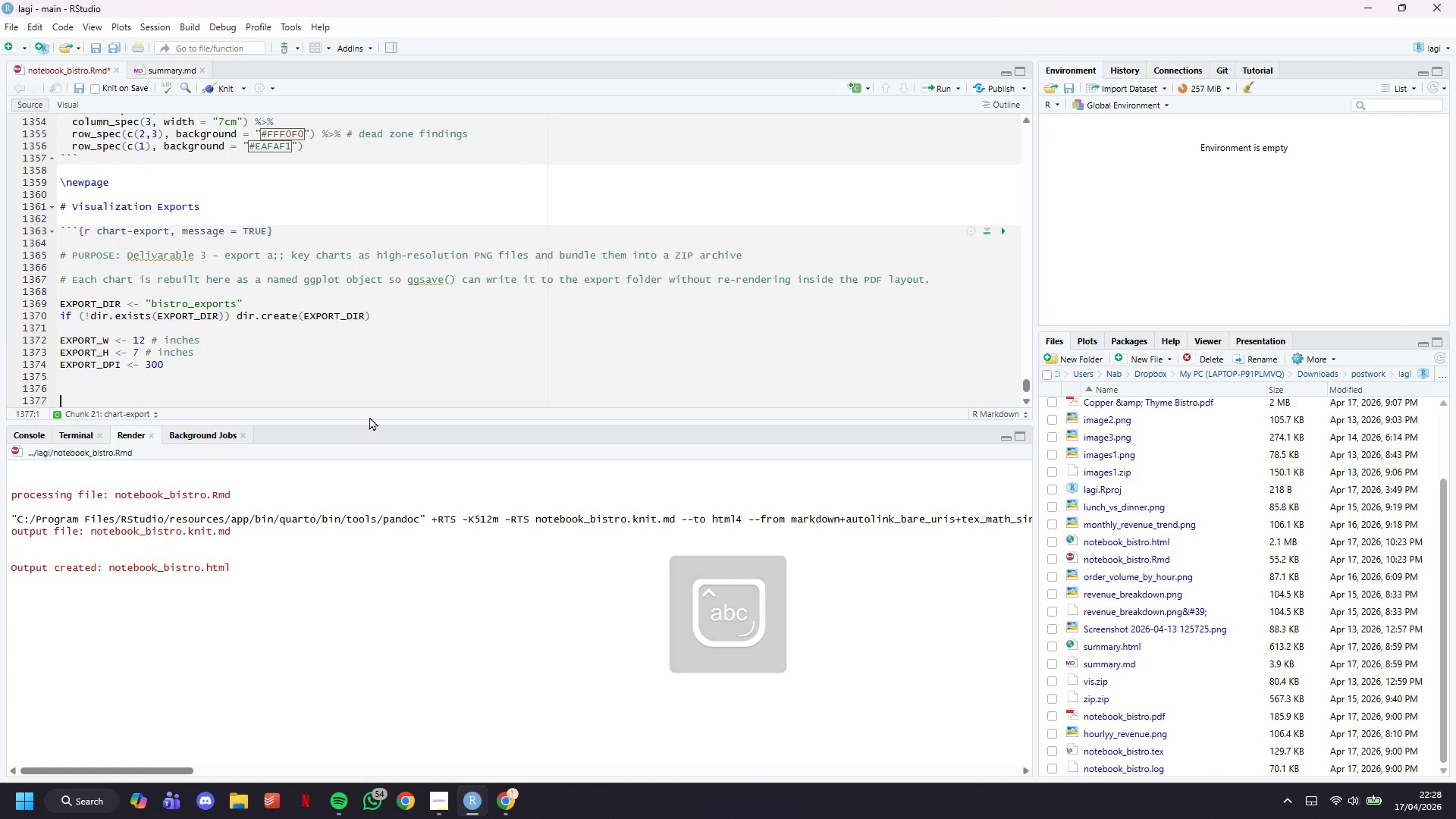 
key(Backspace)
 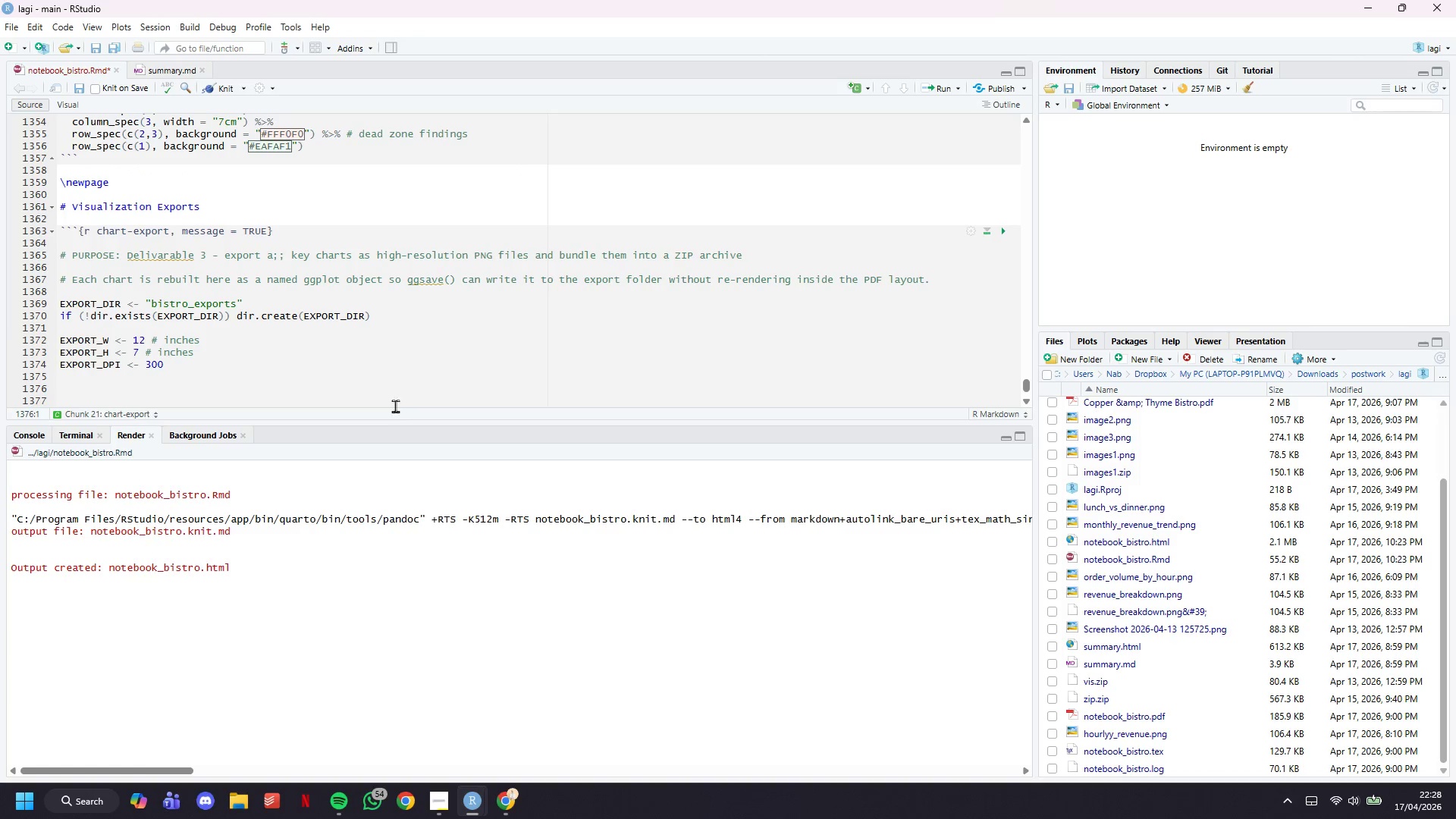 
key(Control+S)
 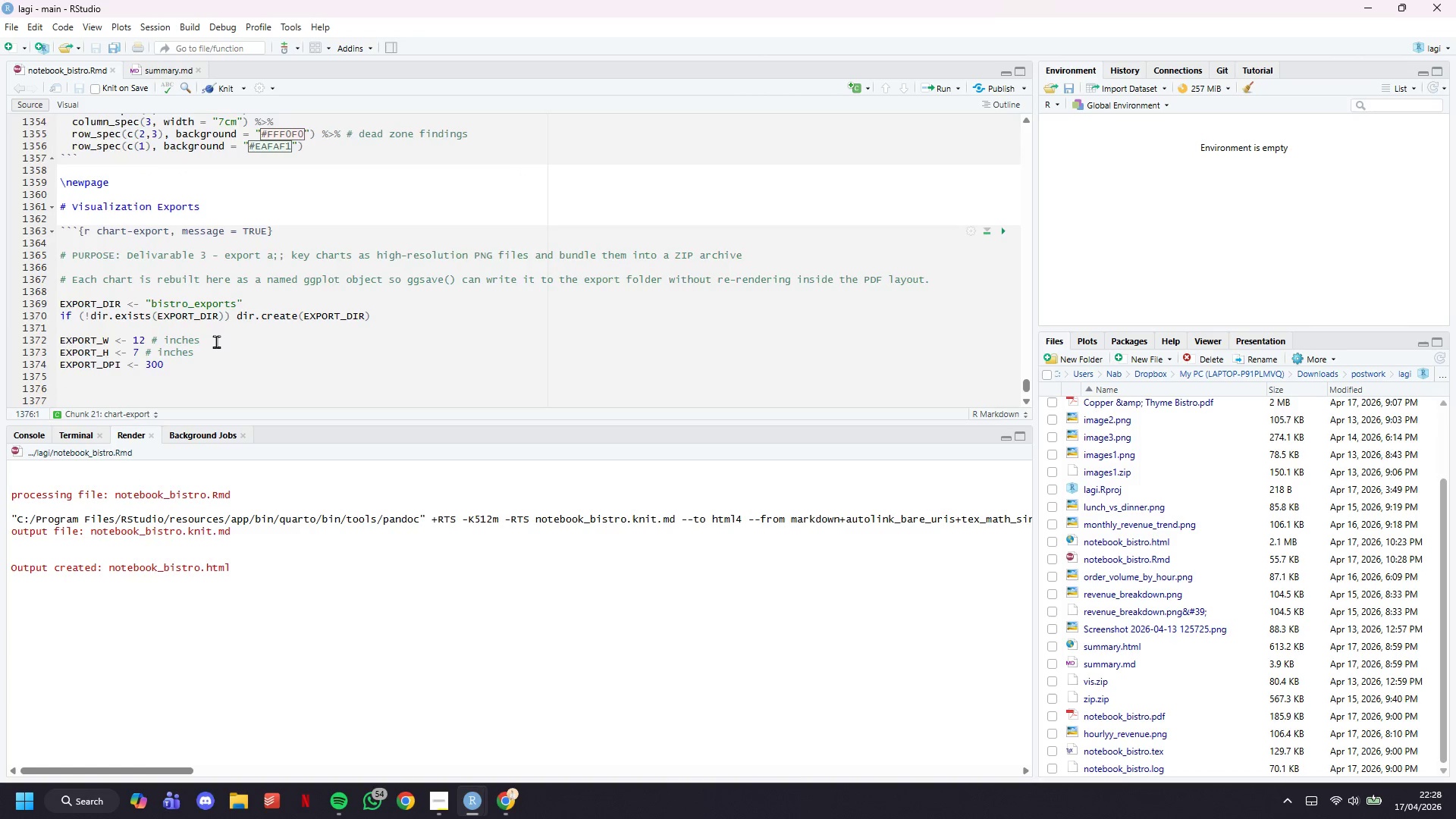 
scroll: coordinate [216, 341], scroll_direction: down, amount: 1.0
 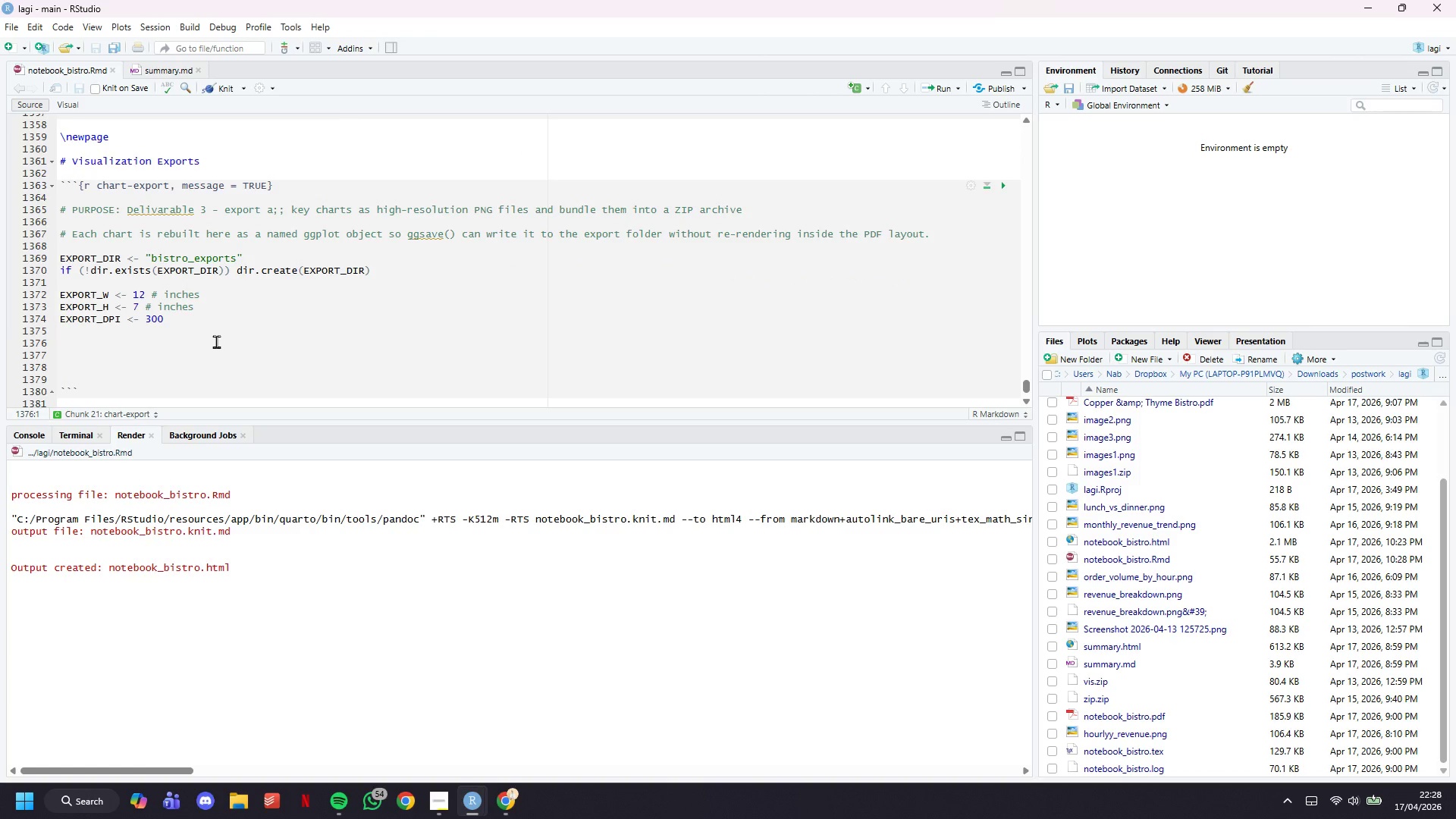 
type(# Helper )
key(Backspace)
type(: save + confirm)
 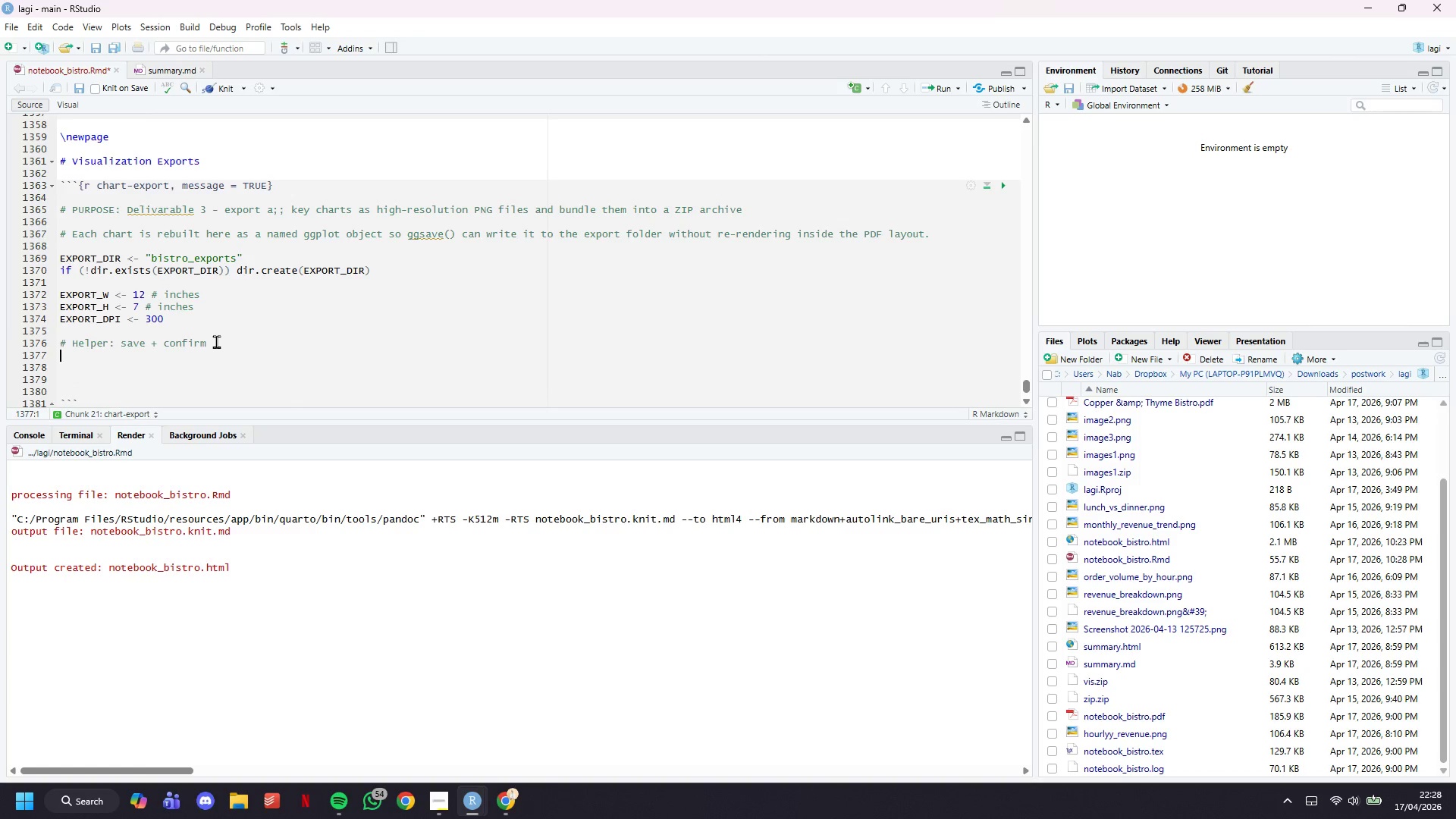 
 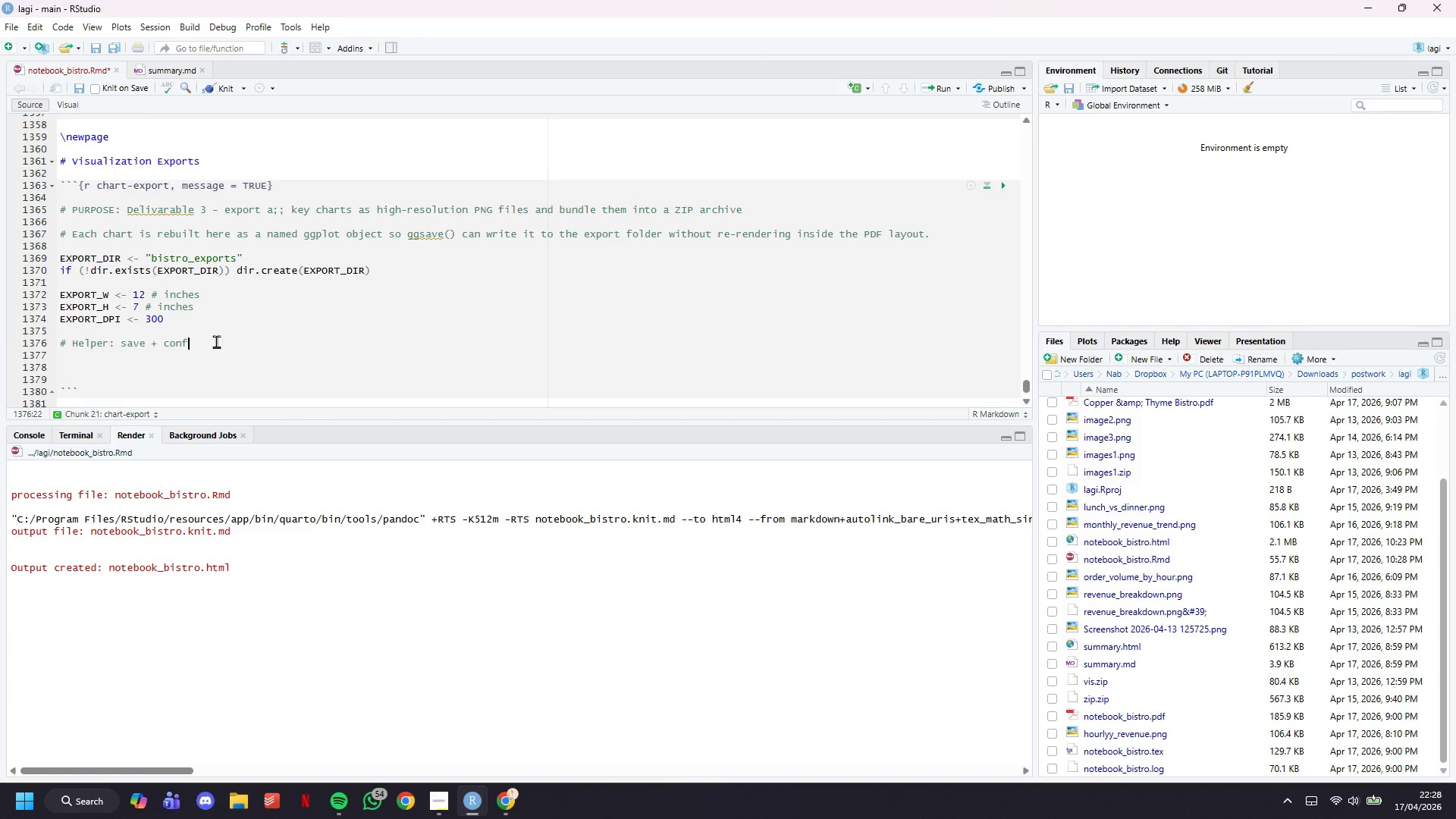 
key(Enter)
 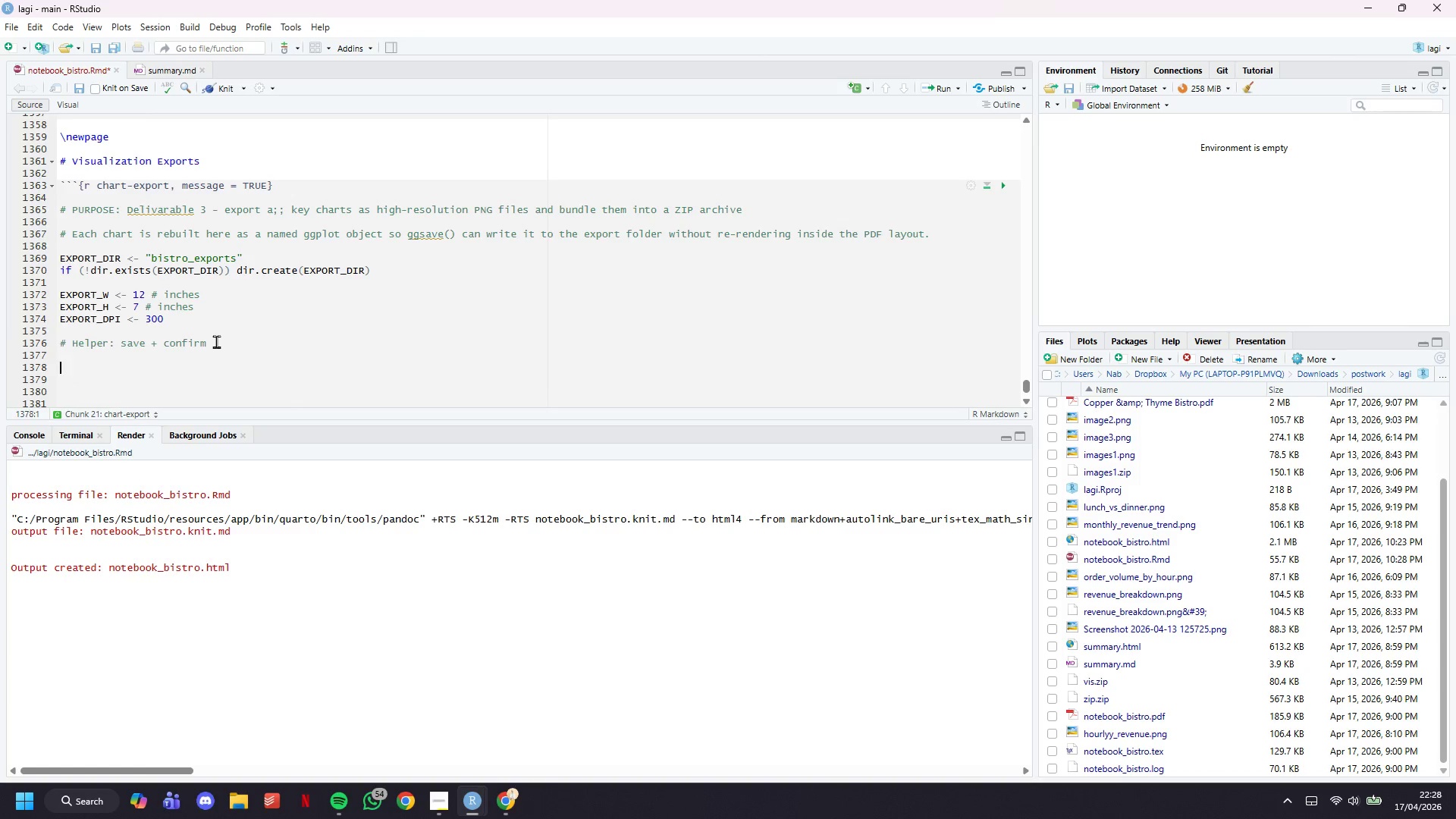 
key(Enter)
 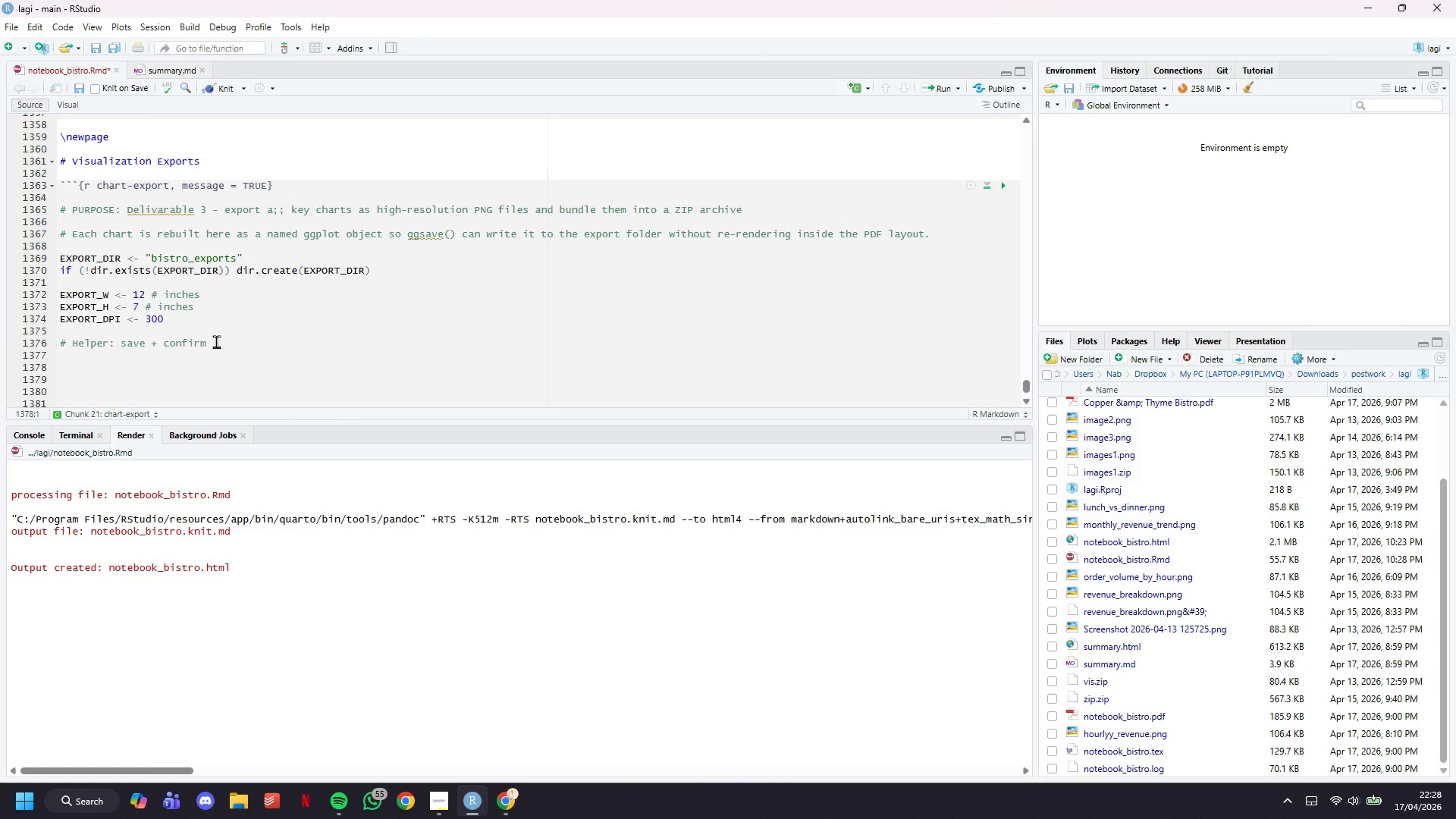 
type(save_chart <- function()
 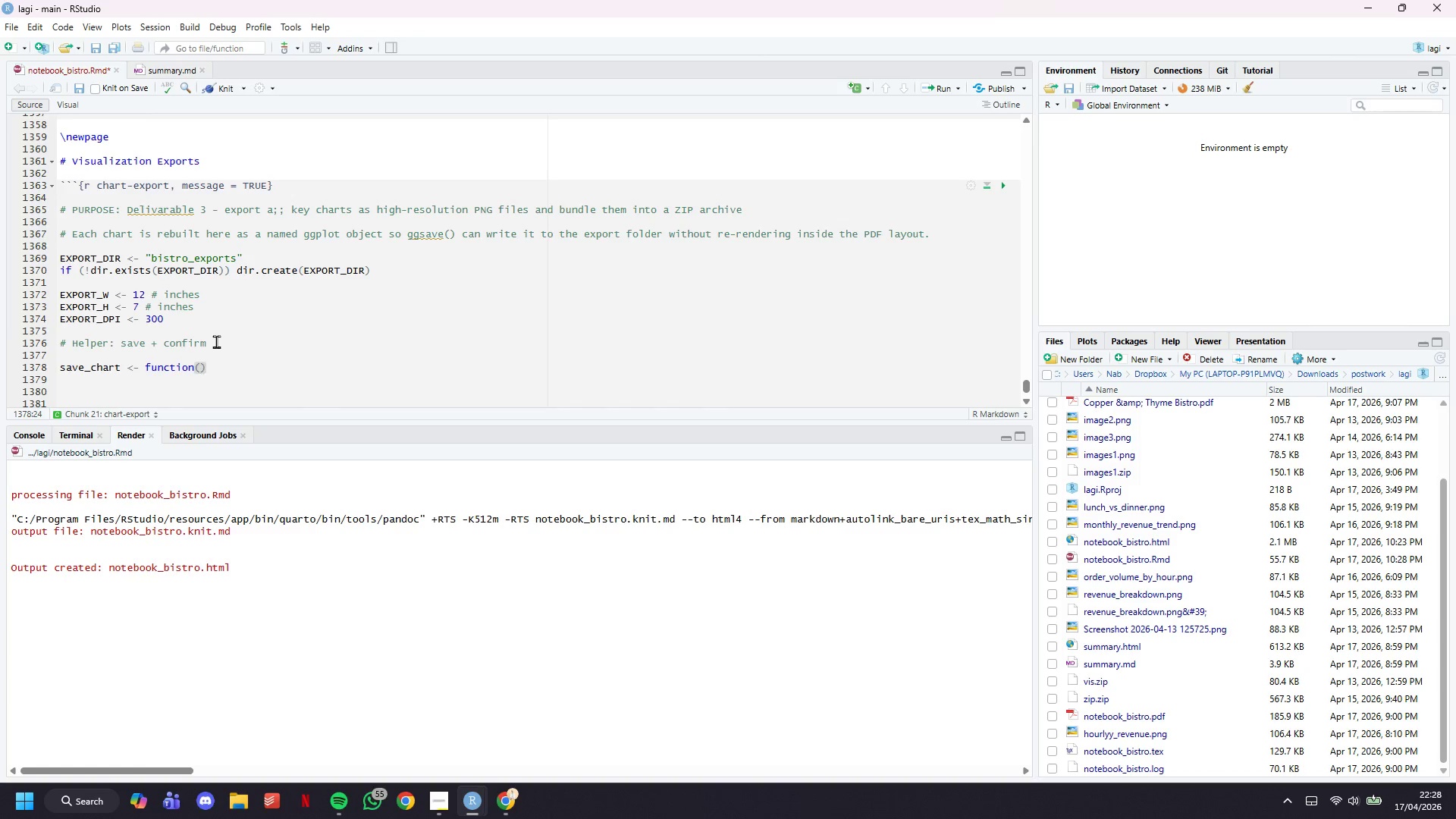 
type(plot_on)
key(Backspace)
type(bj, filename )
key(Backspace)
type(, h = EXPORT_H)
 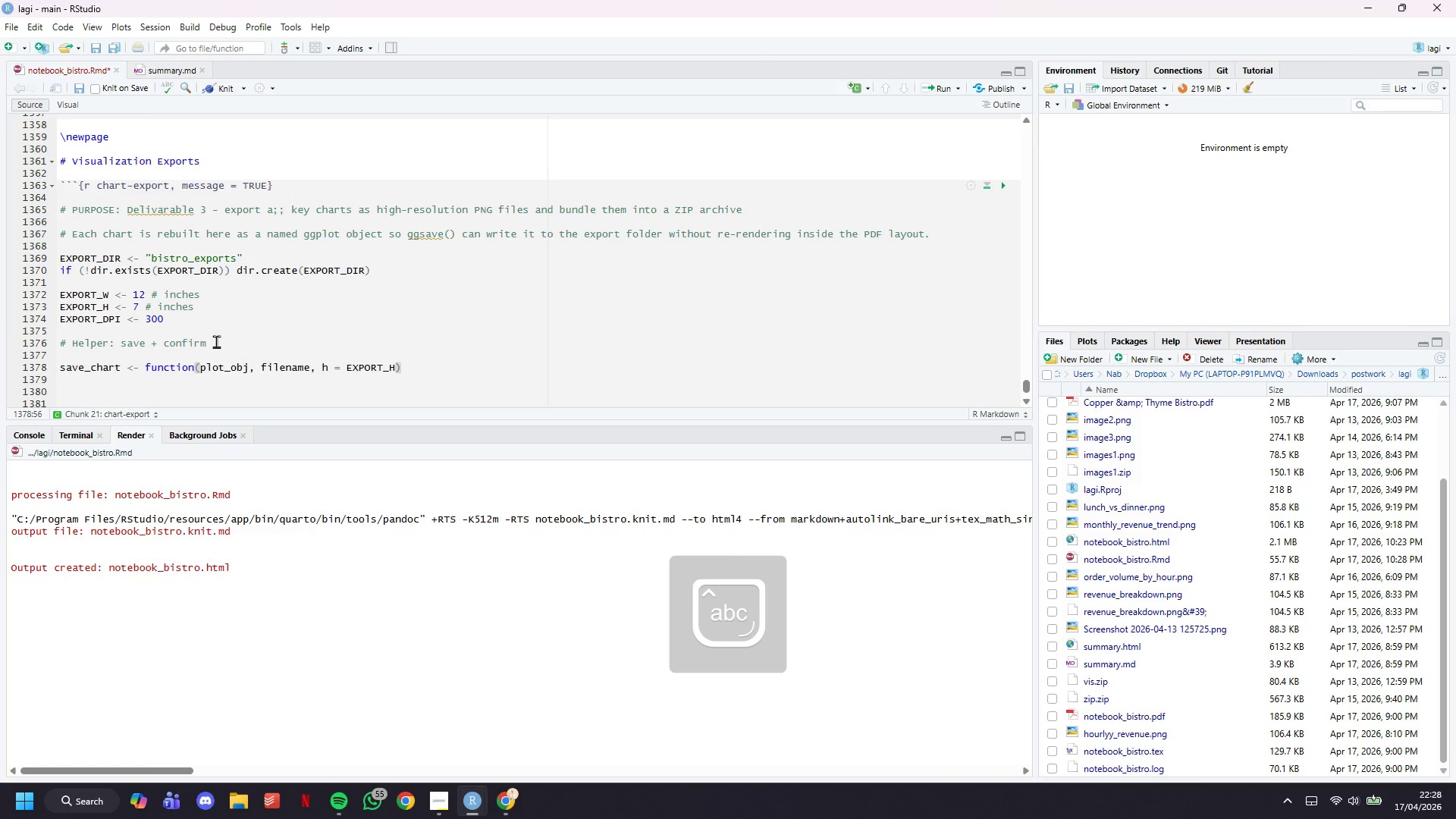 
key(ArrowRight)
 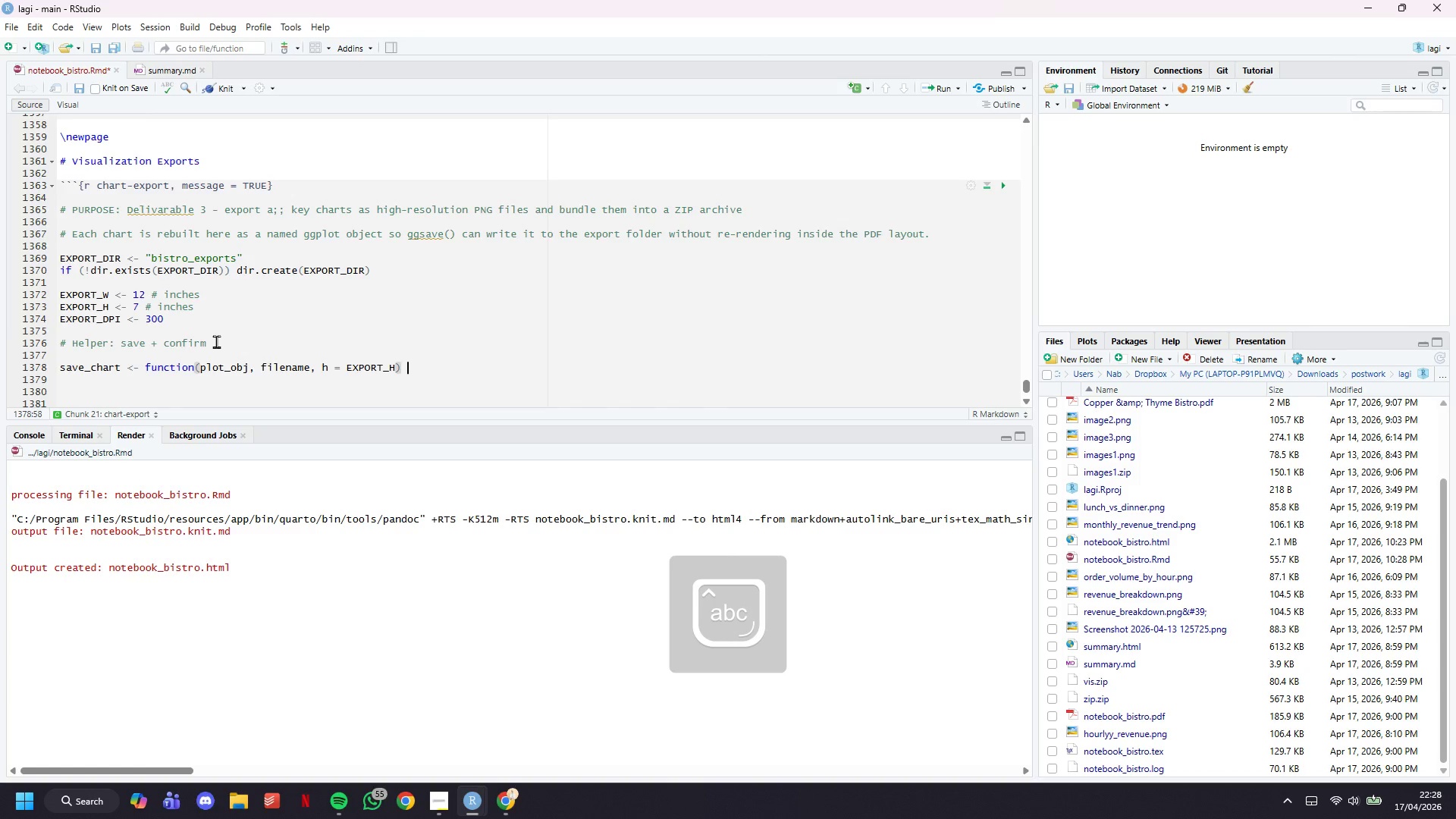 
key(Space)
 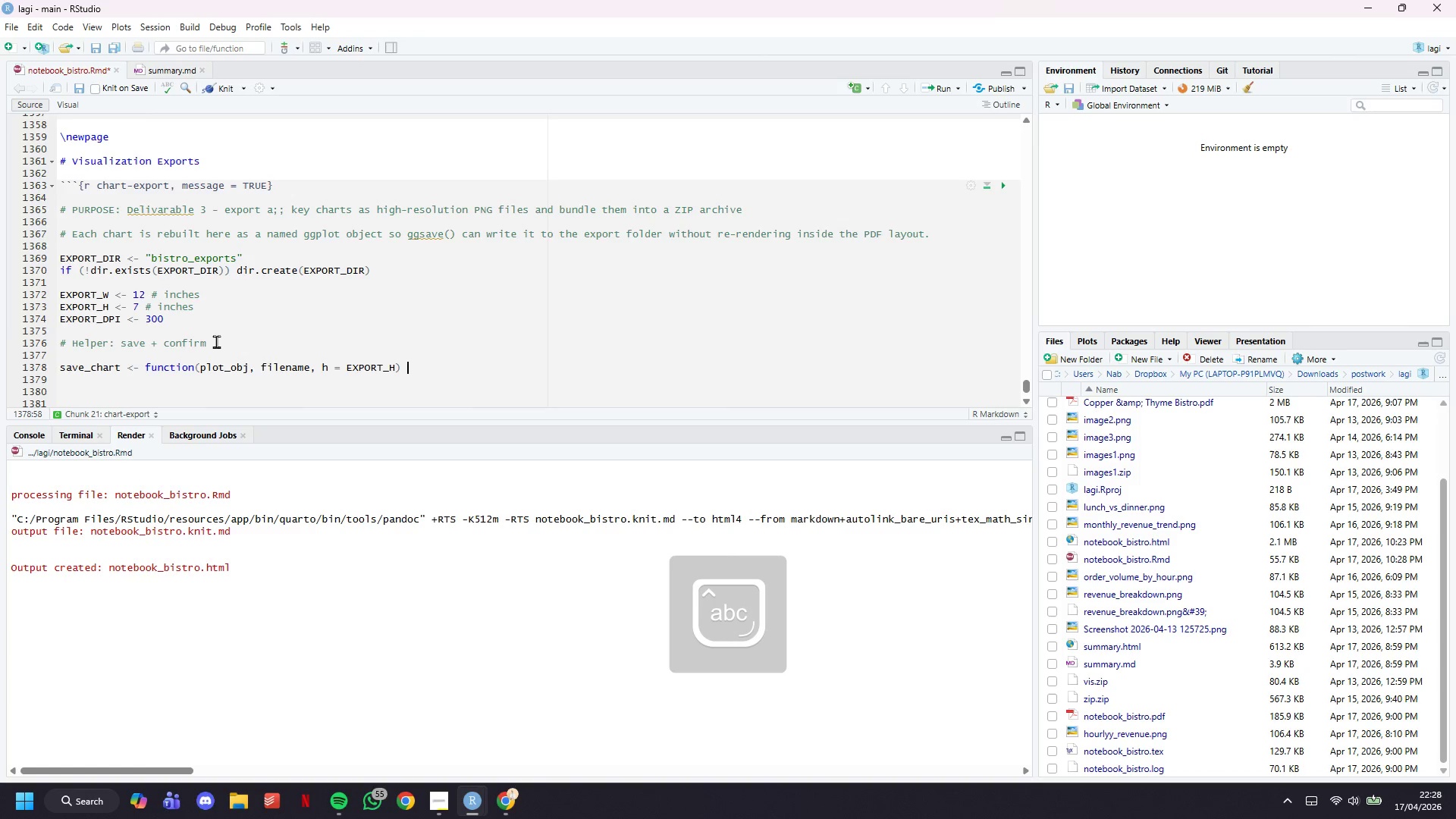 
key(Shift+BracketLeft)
 